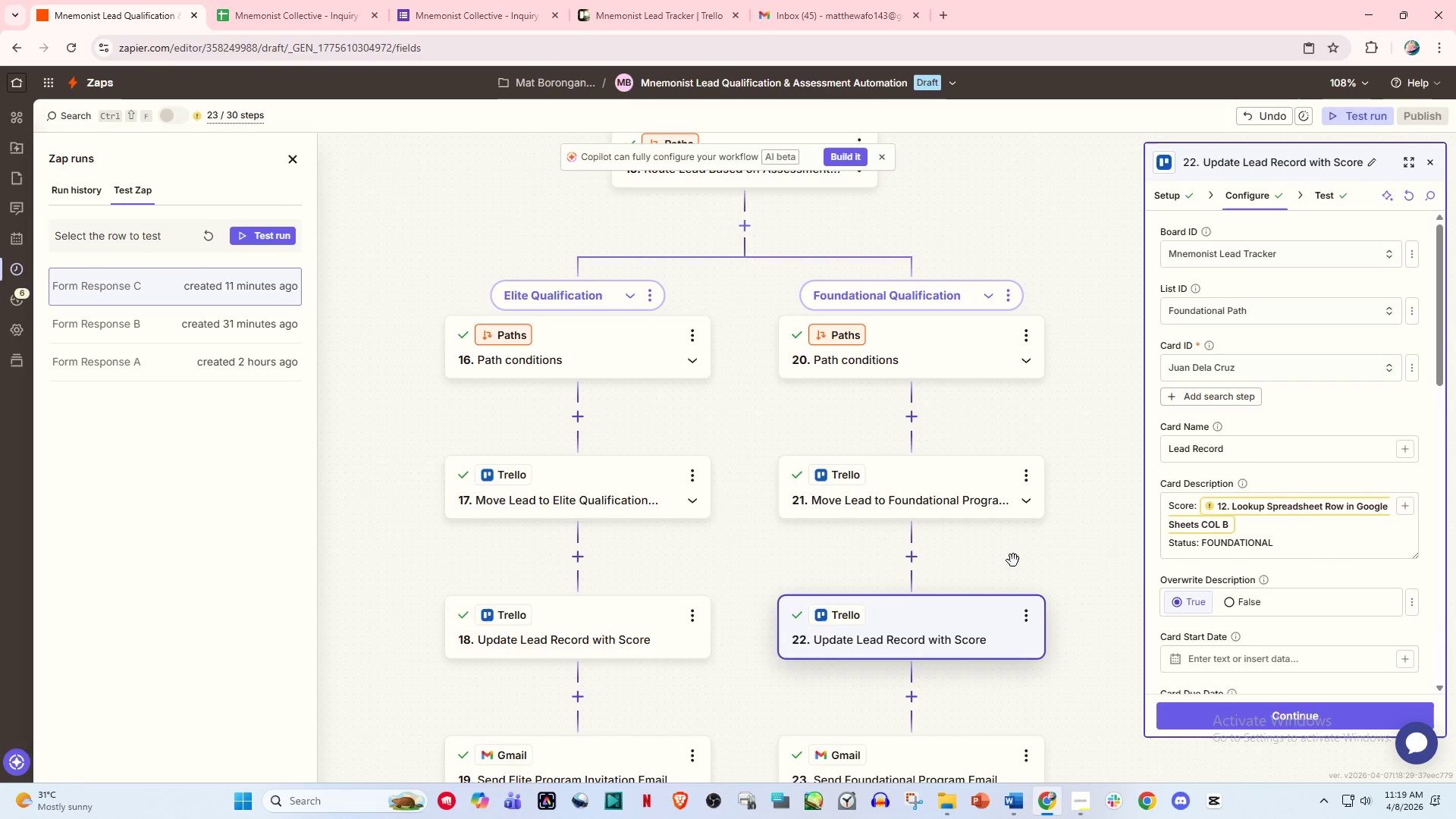 
wait(7.53)
 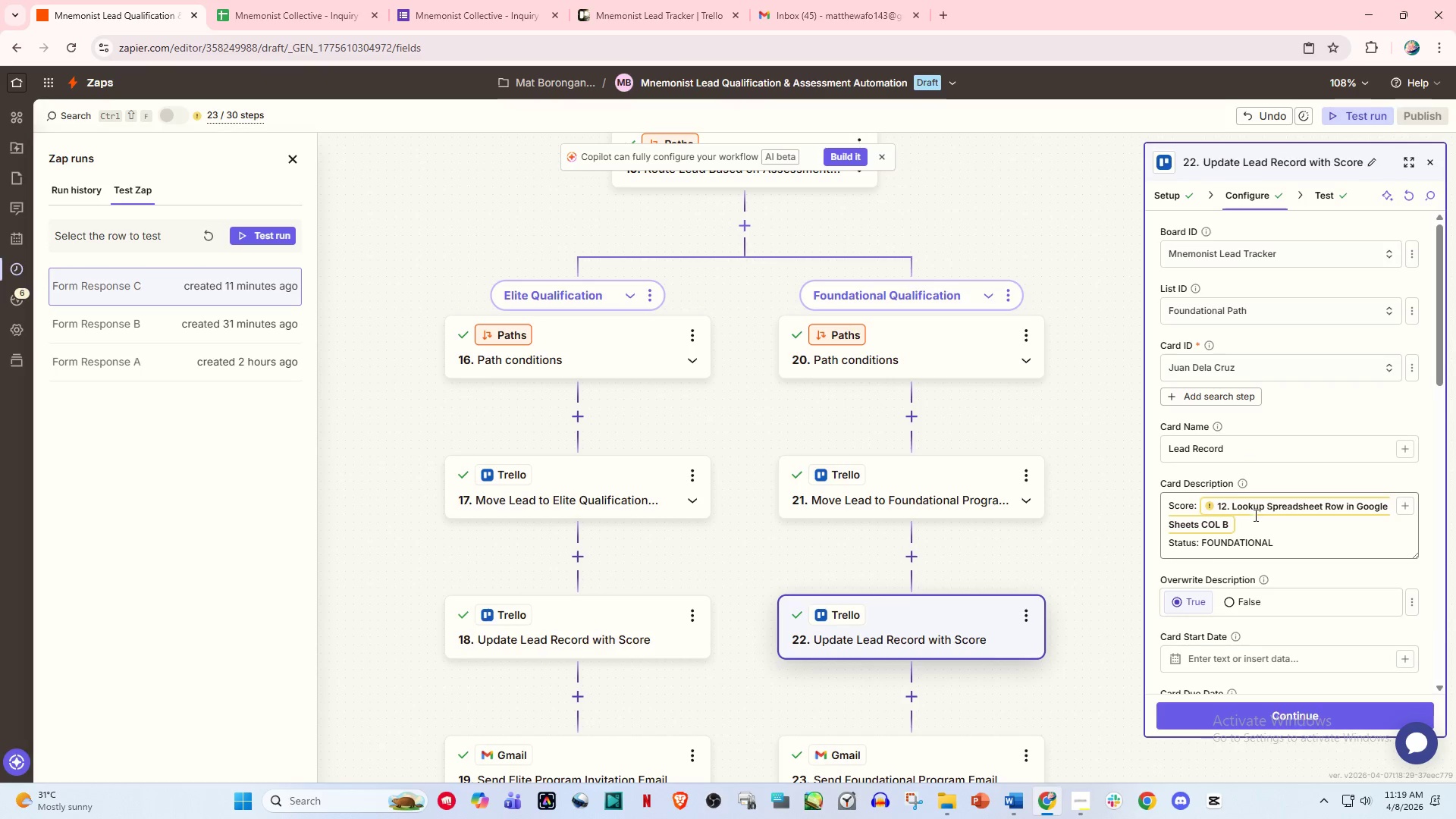 
left_click([1257, 524])
 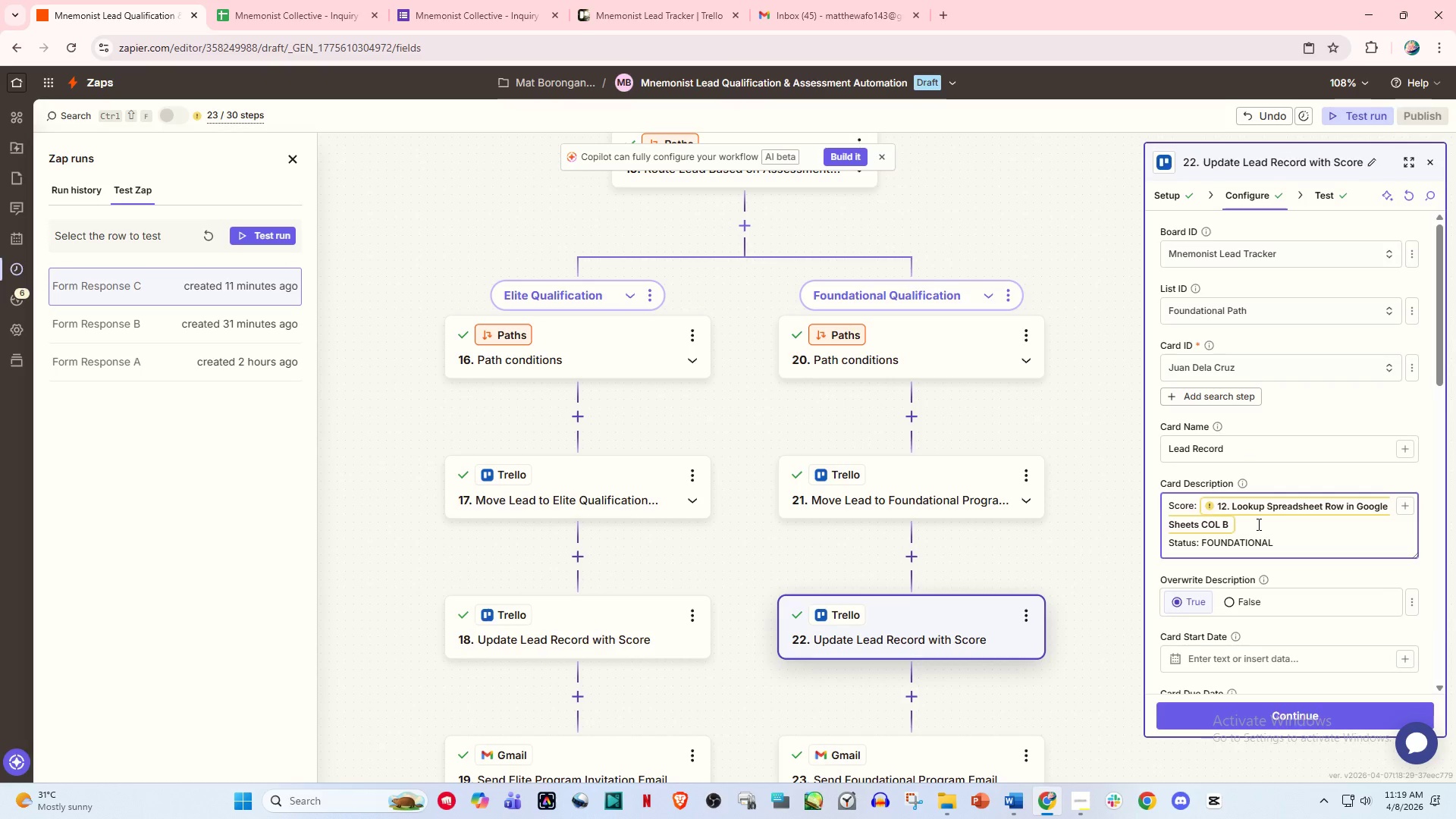 
scroll: coordinate [844, 463], scroll_direction: up, amount: 12.0
 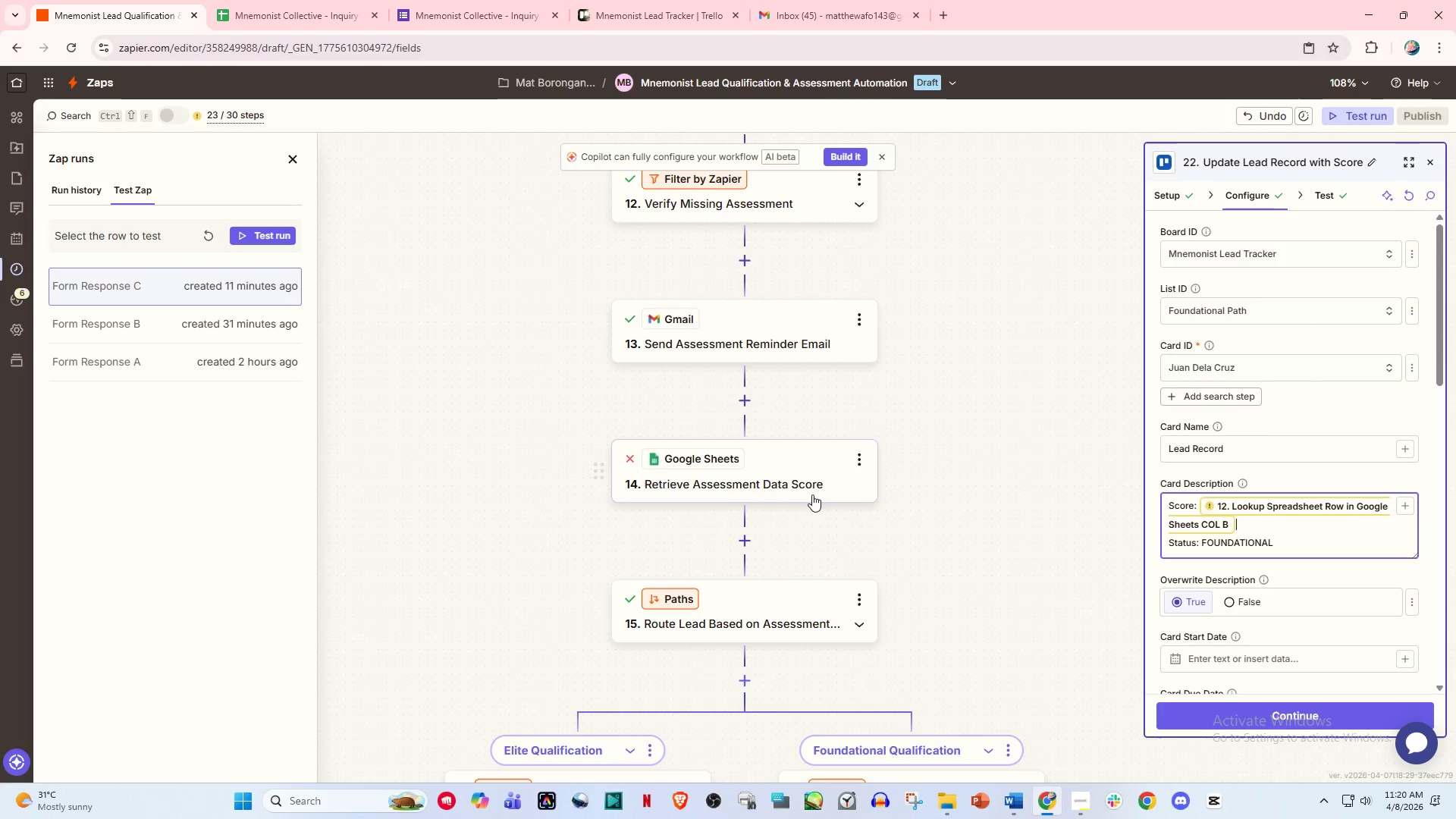 
left_click([806, 479])
 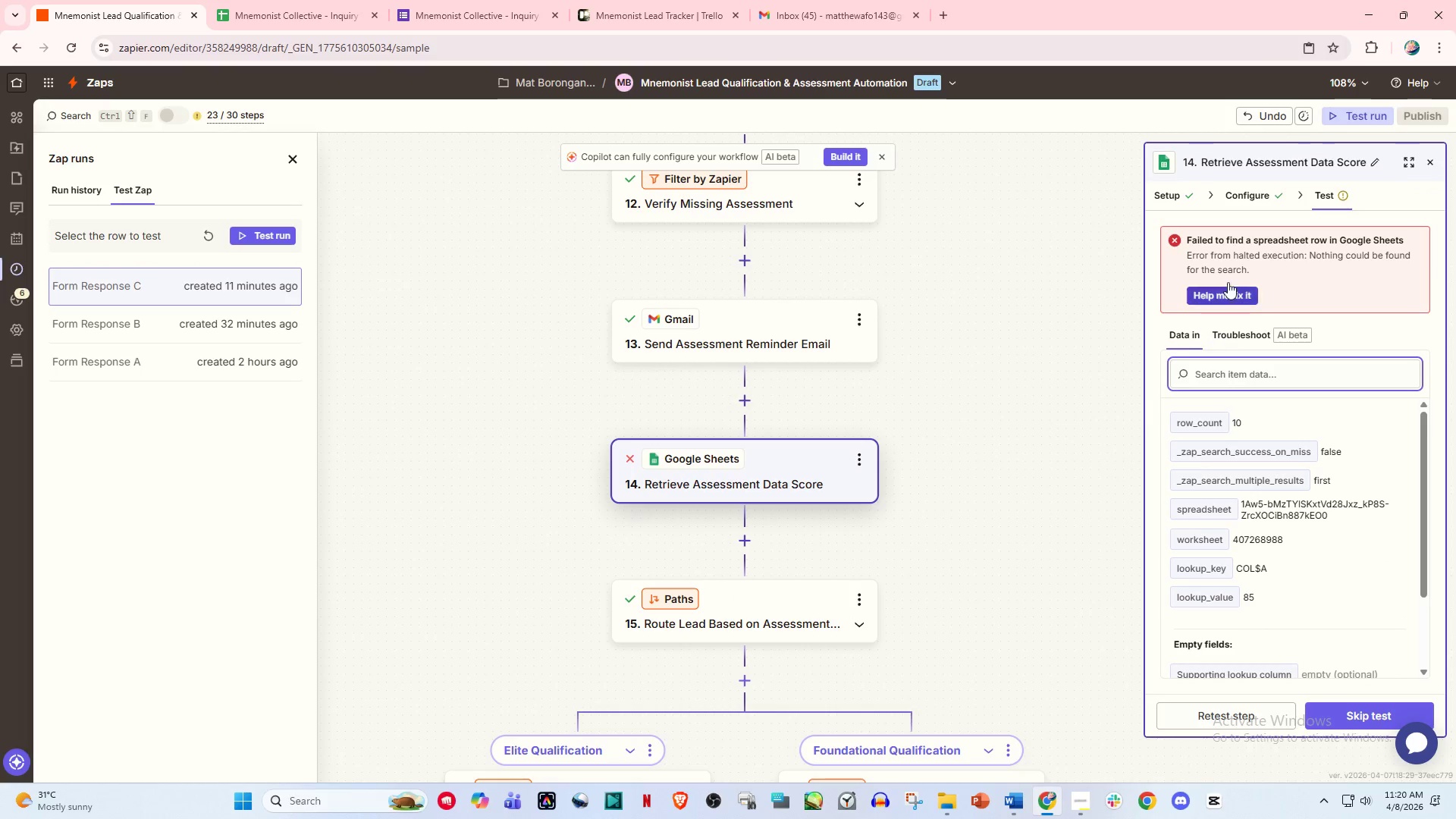 
left_click([1247, 187])
 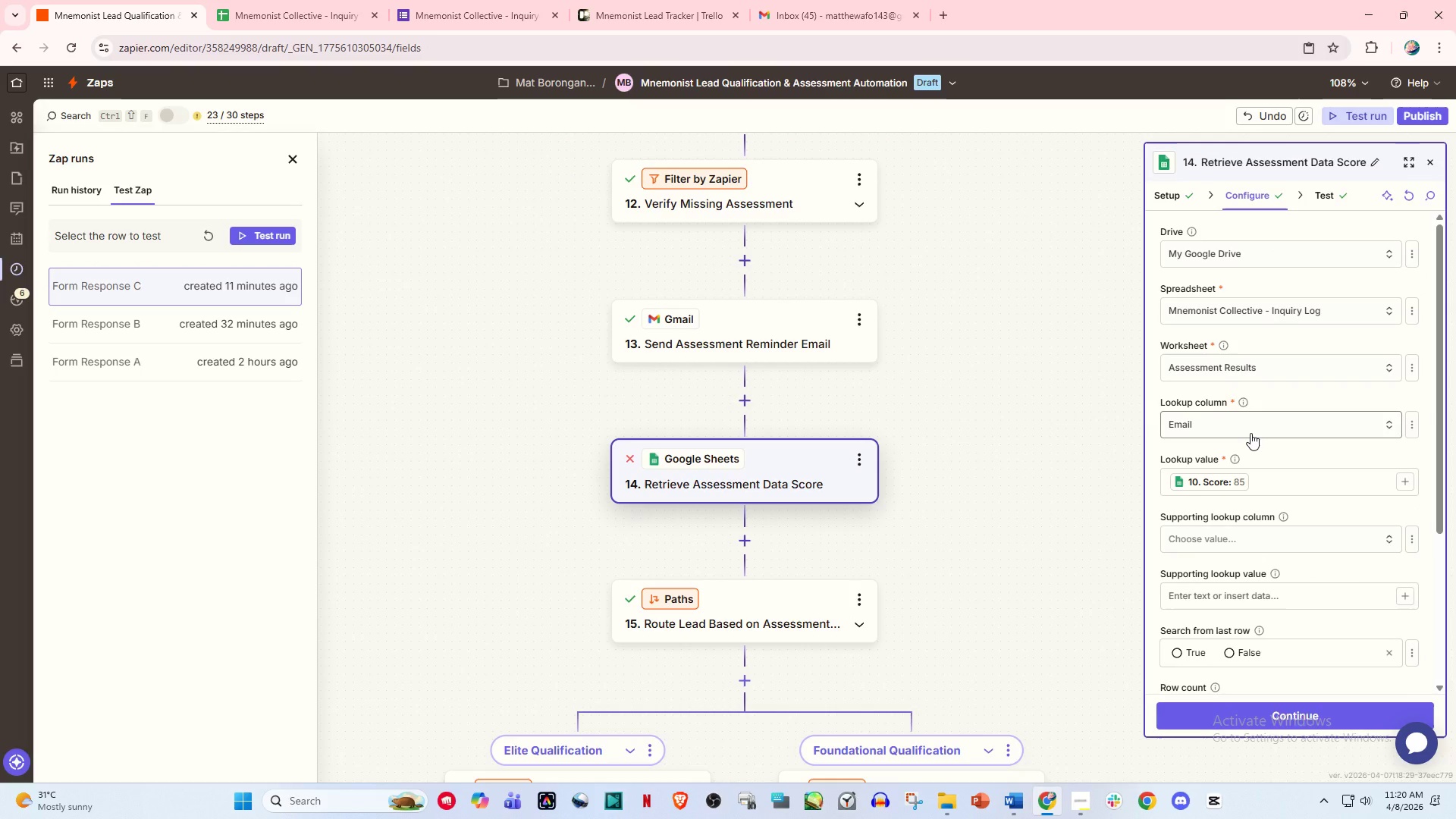 
left_click([1250, 433])
 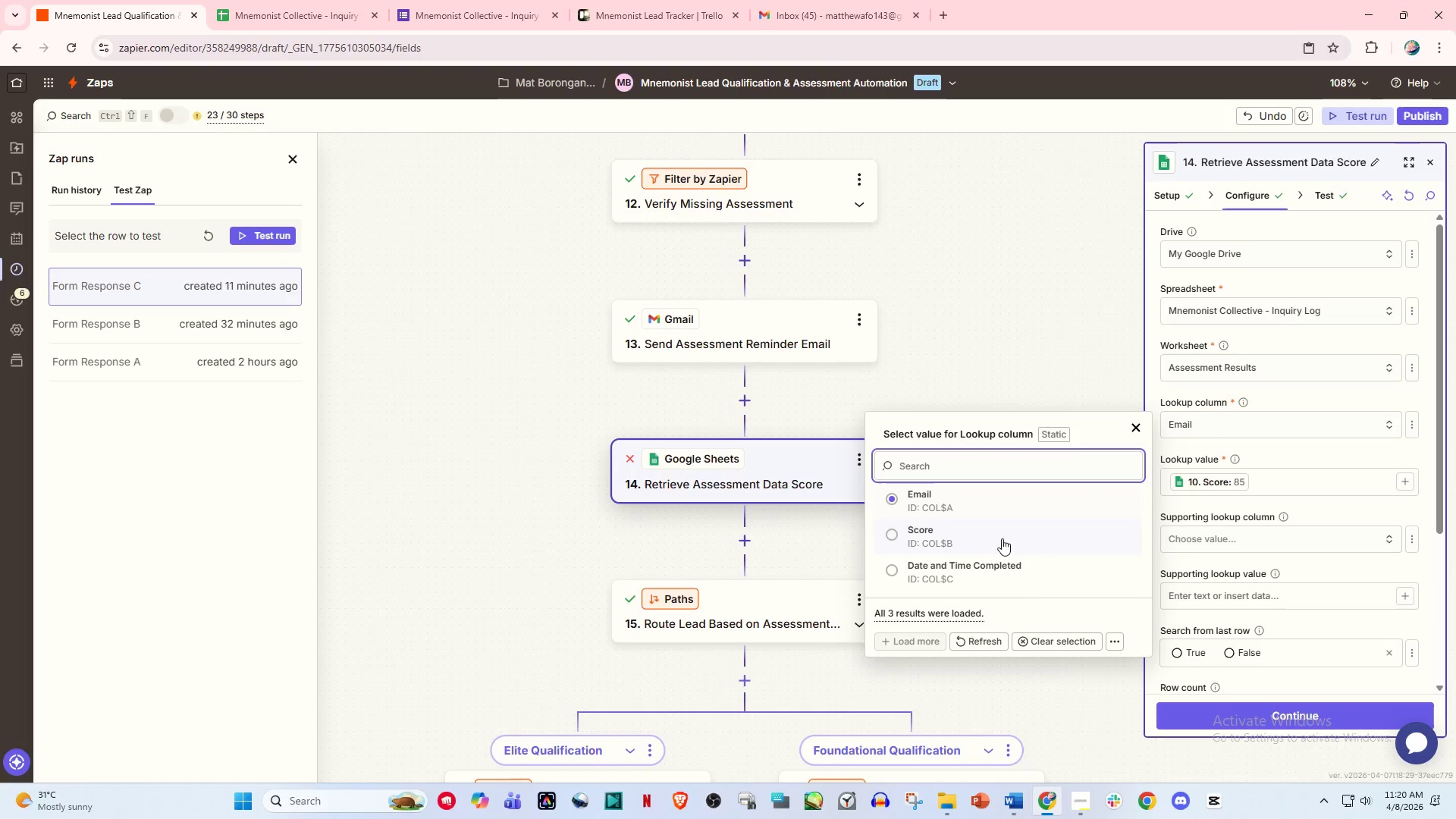 
left_click([994, 544])
 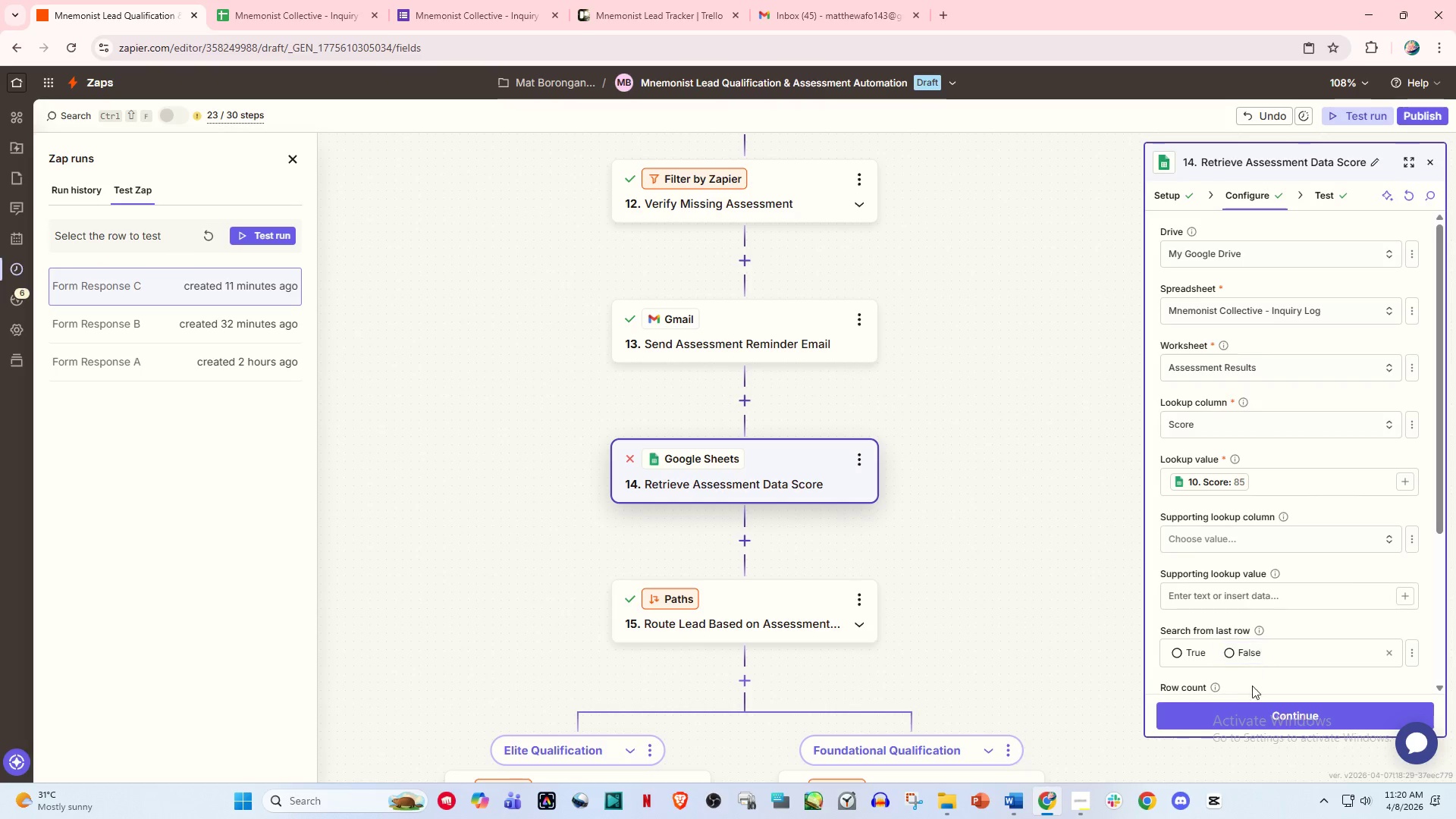 
left_click([1262, 715])
 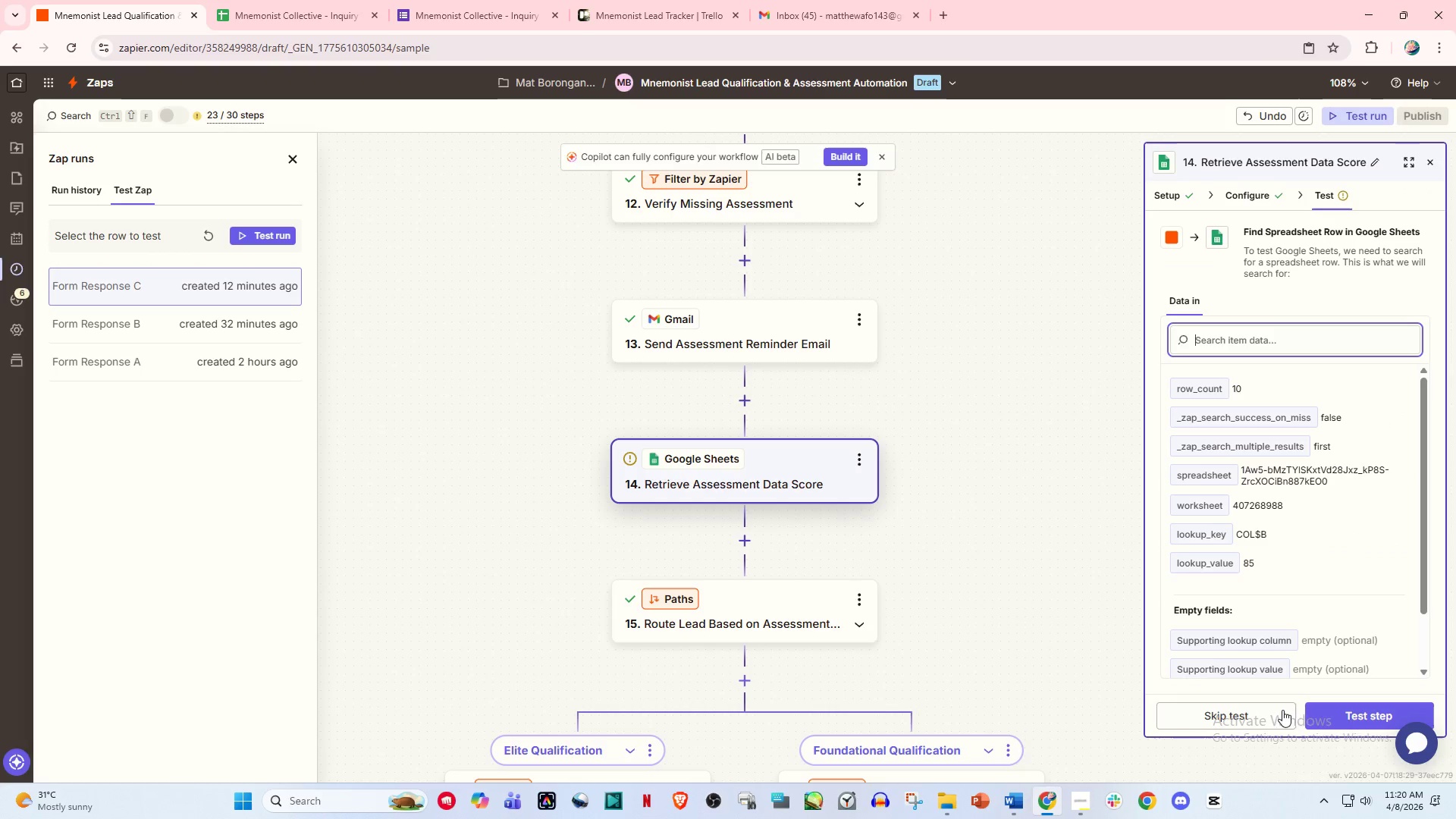 
left_click([1336, 710])
 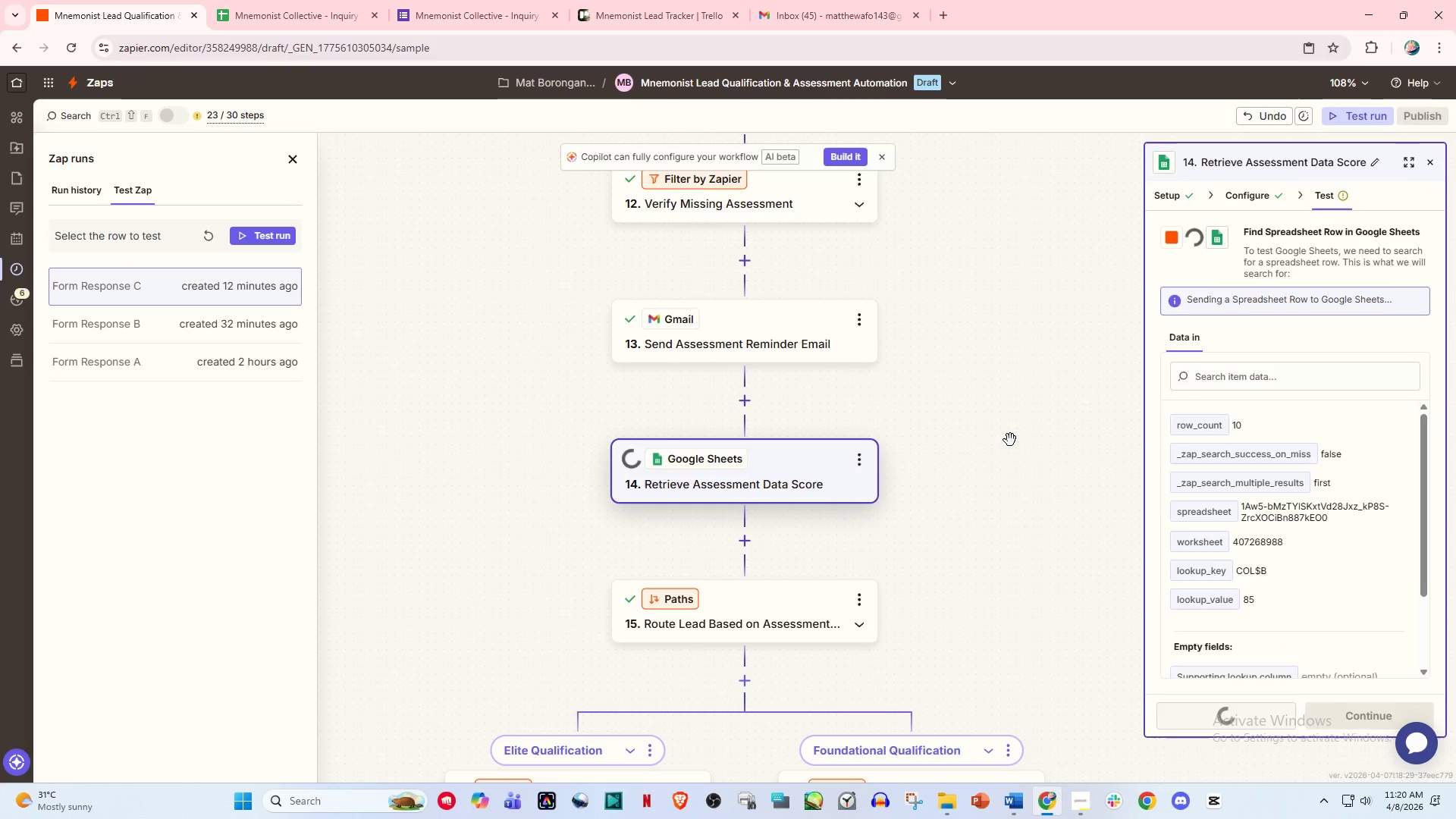 
scroll: coordinate [694, 500], scroll_direction: up, amount: 4.0
 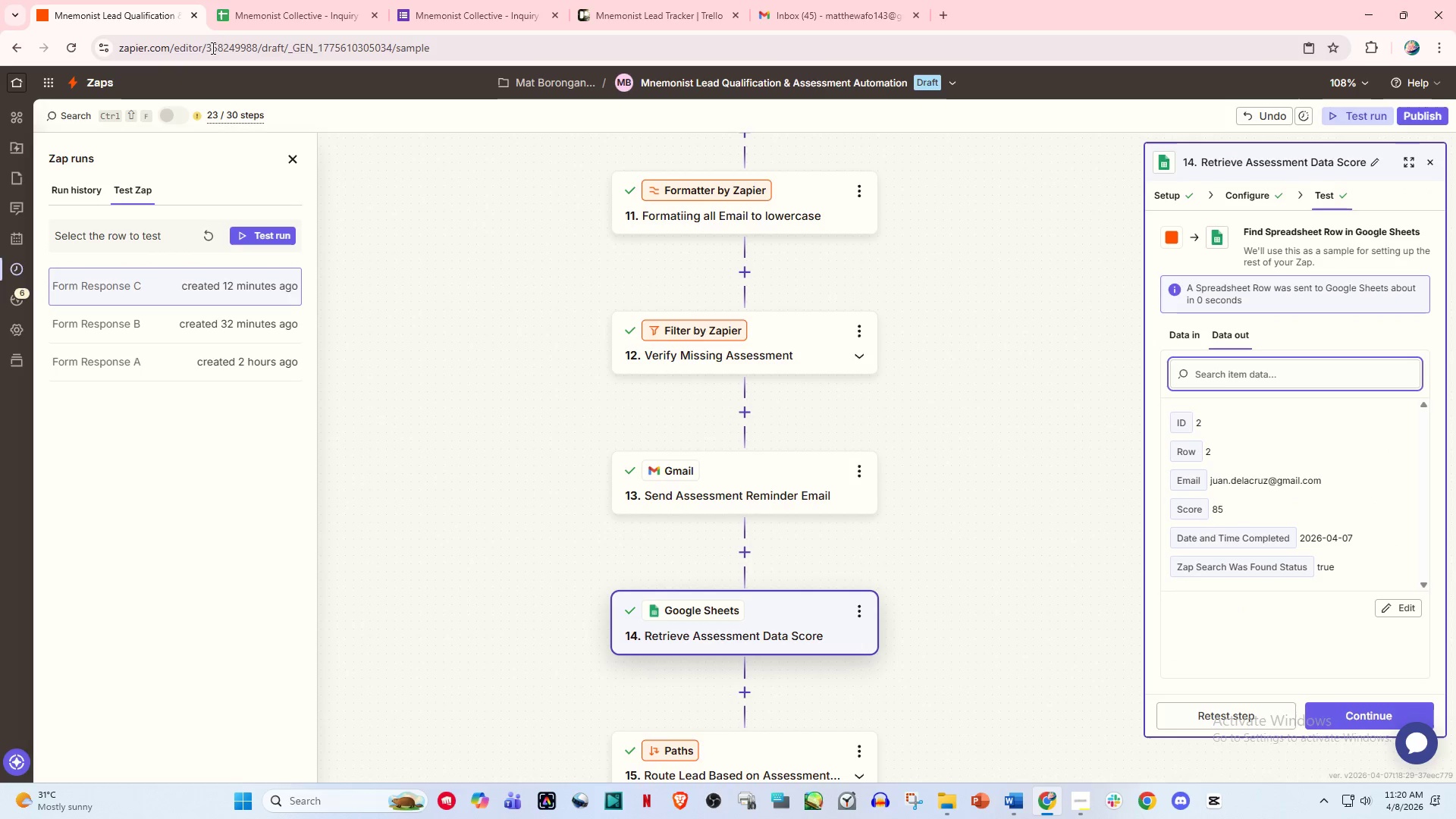 
left_click([256, 0])
 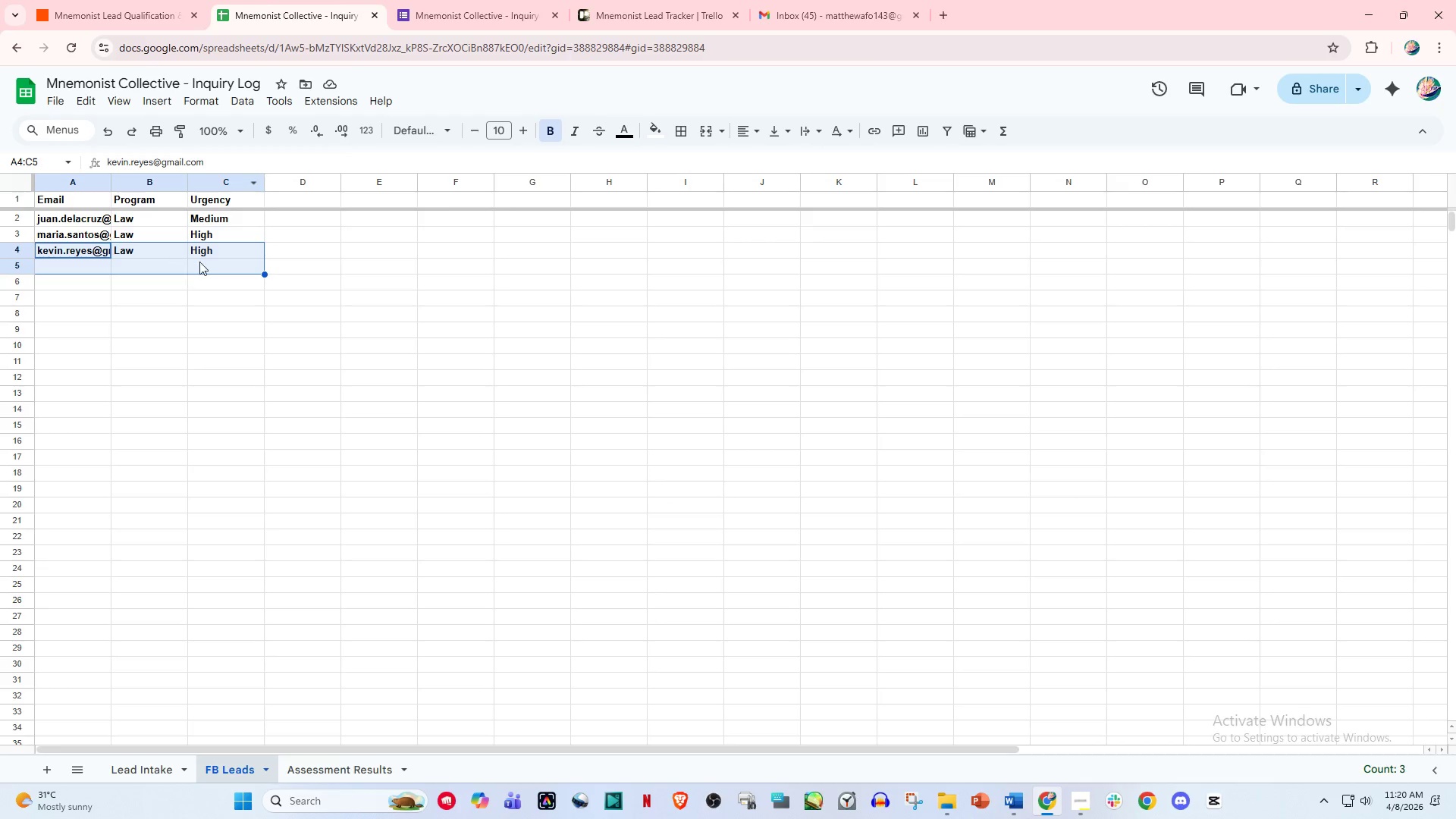 
left_click([219, 246])
 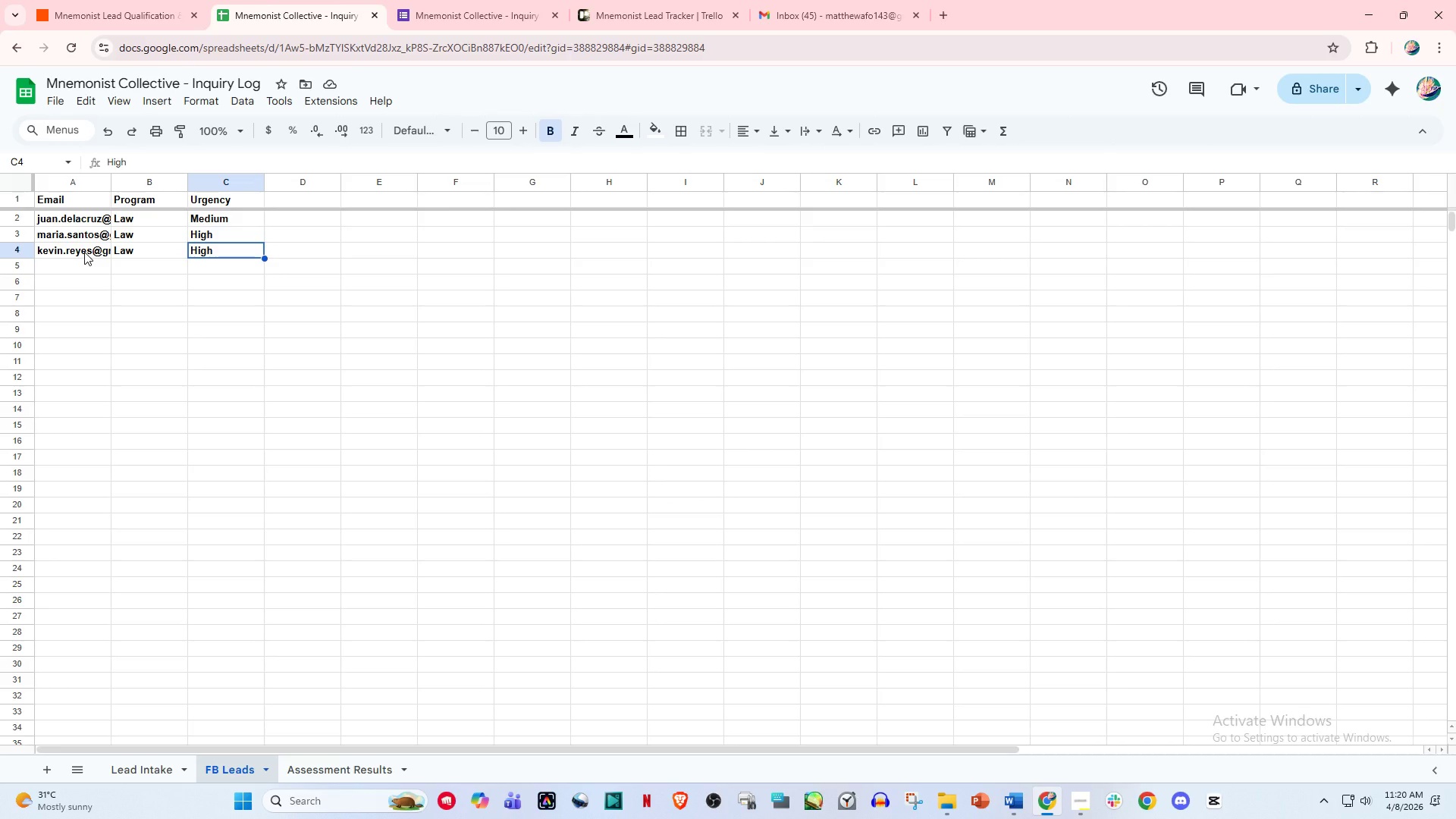 
left_click_drag(start_coordinate=[87, 252], to_coordinate=[235, 252])
 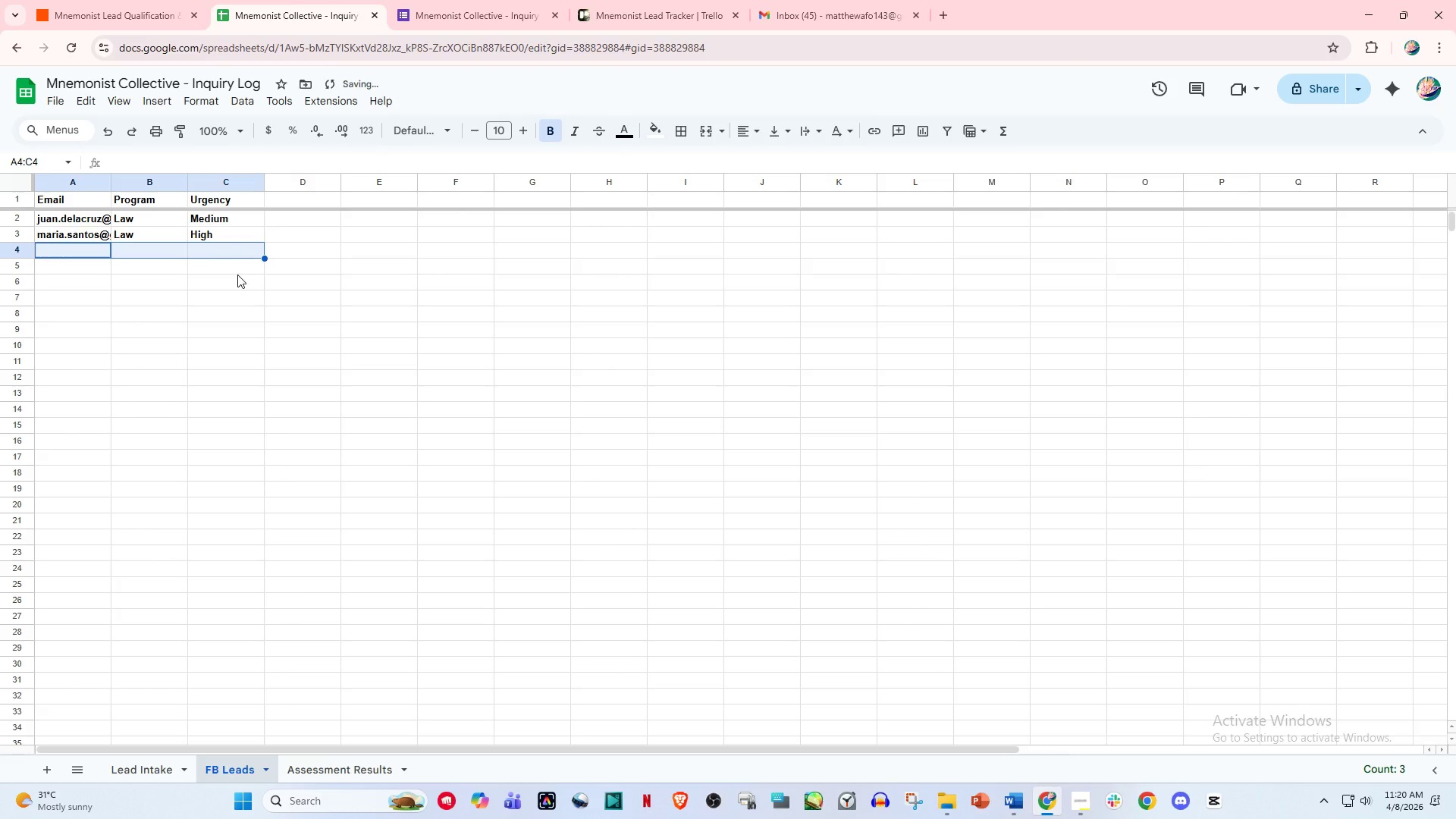 
key(Delete)
 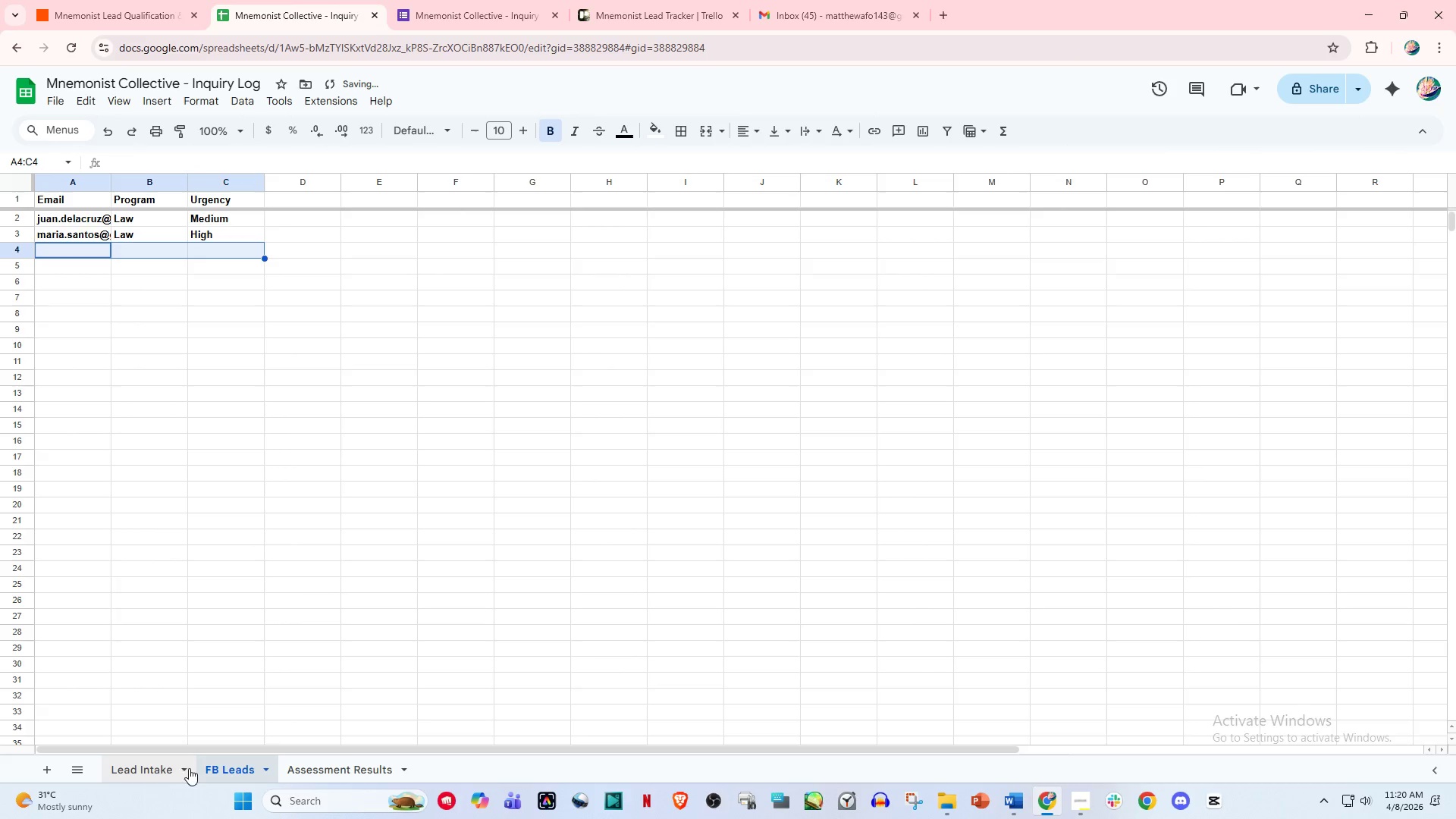 
left_click([166, 767])
 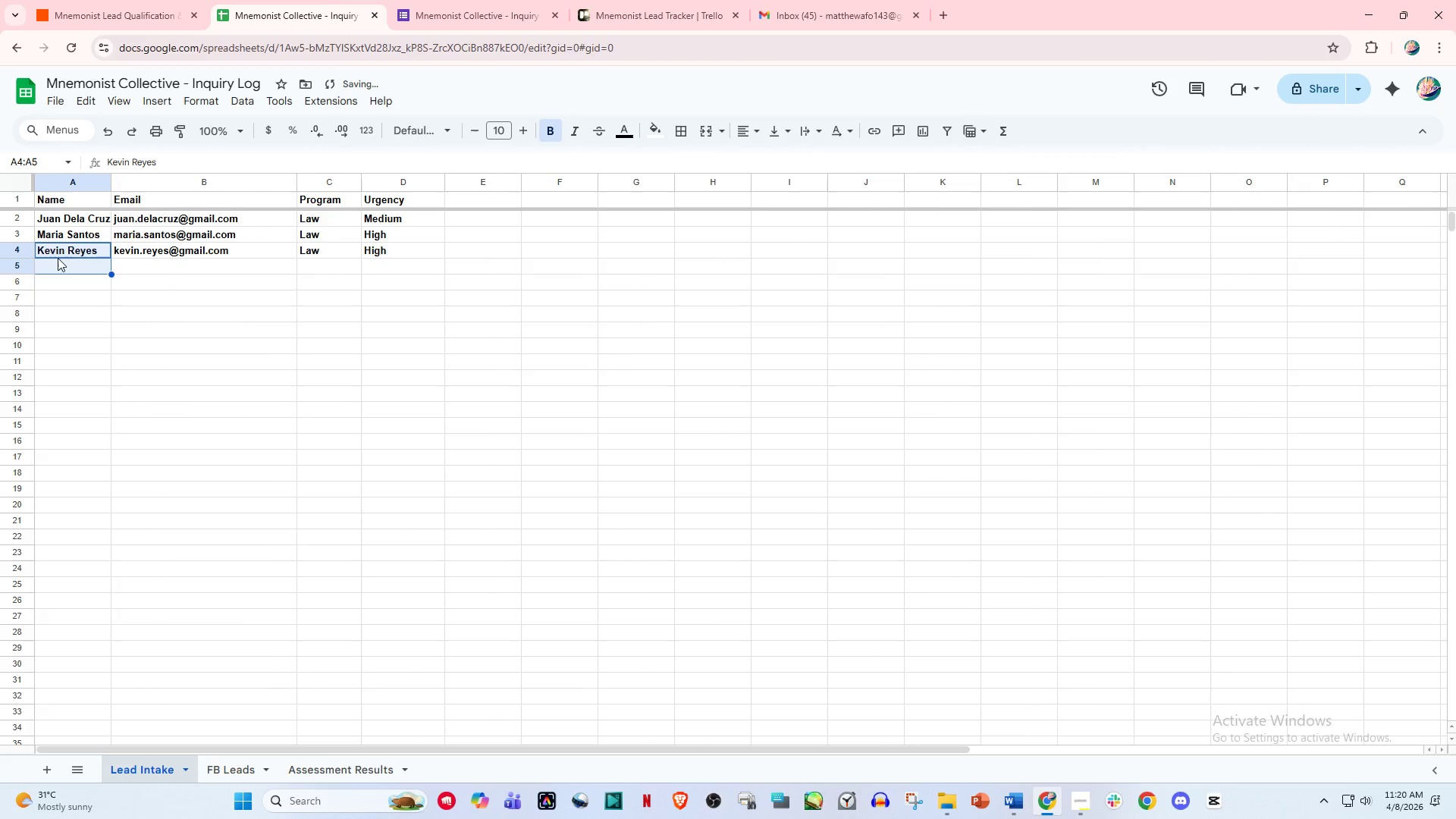 
left_click([55, 255])
 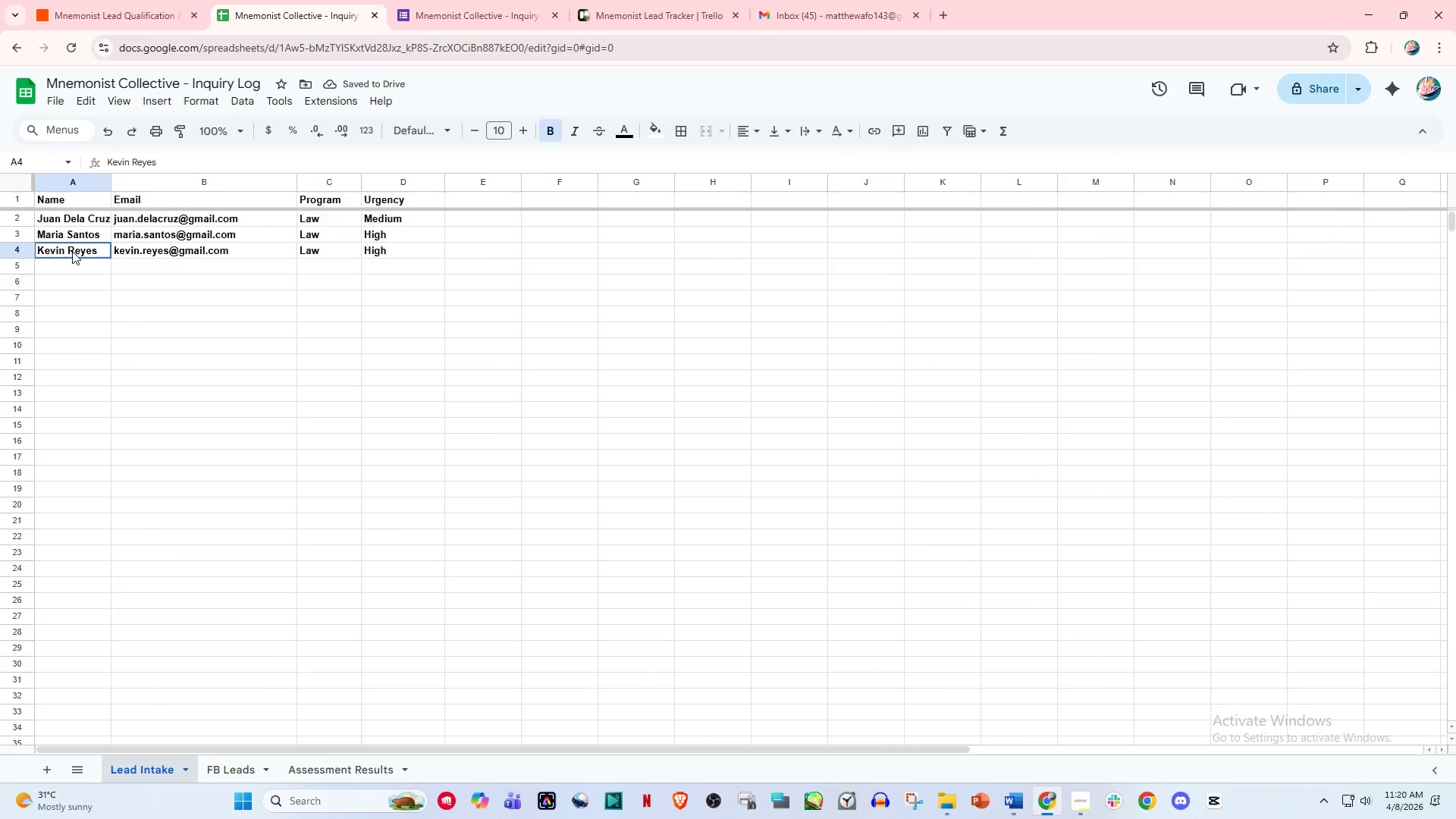 
left_click_drag(start_coordinate=[60, 251], to_coordinate=[403, 247])
 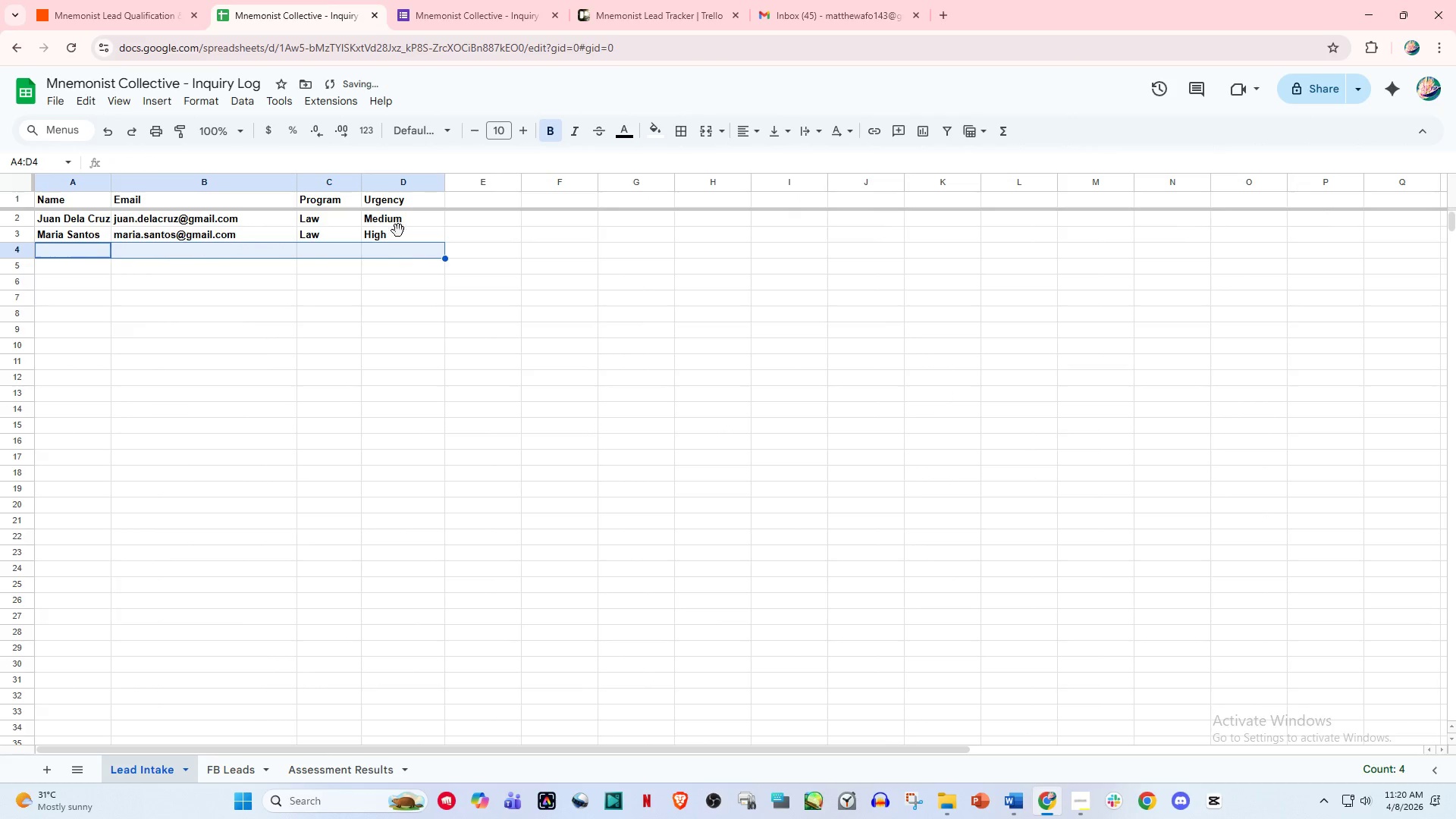 
key(Delete)
 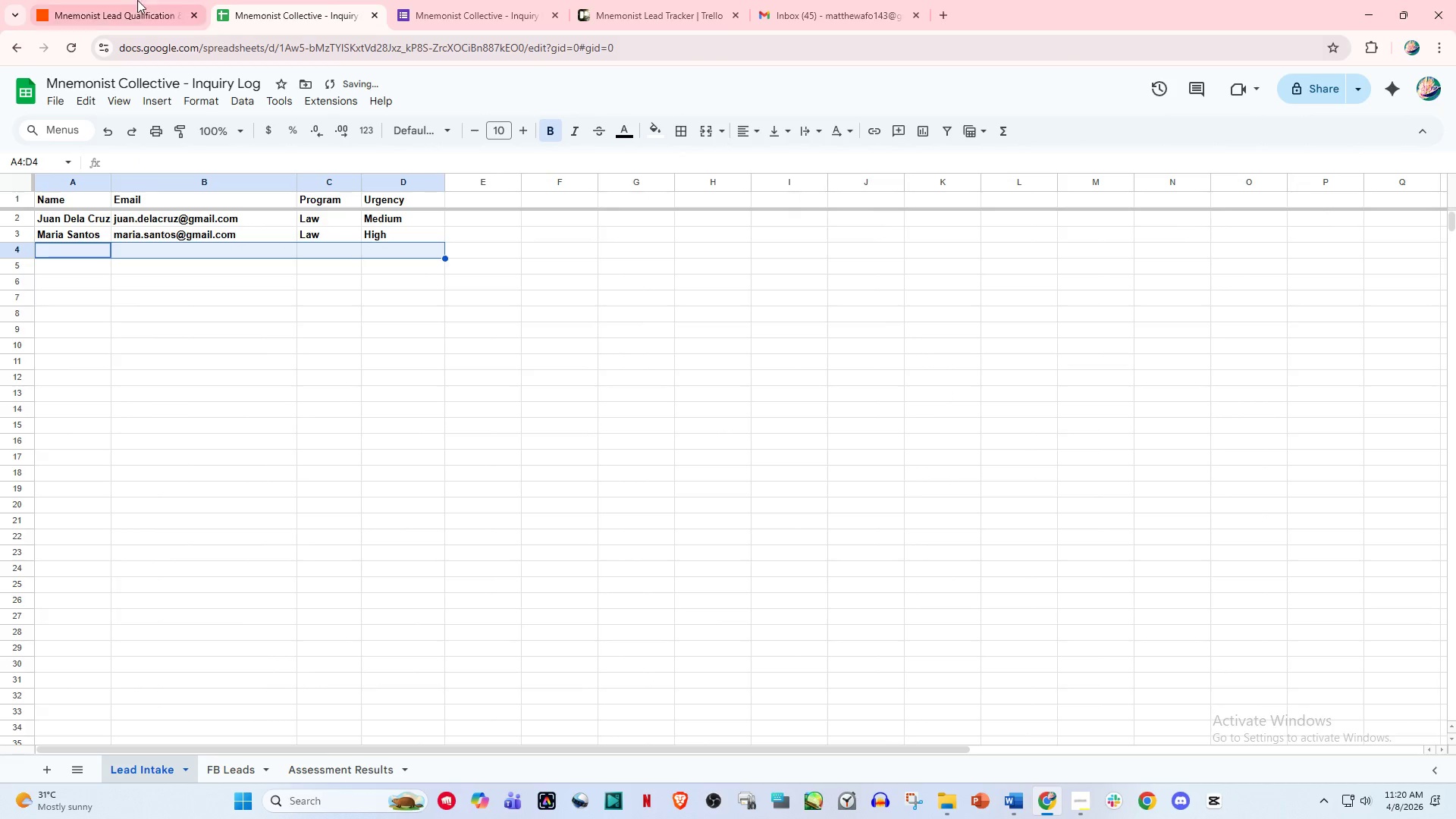 
left_click([121, 0])
 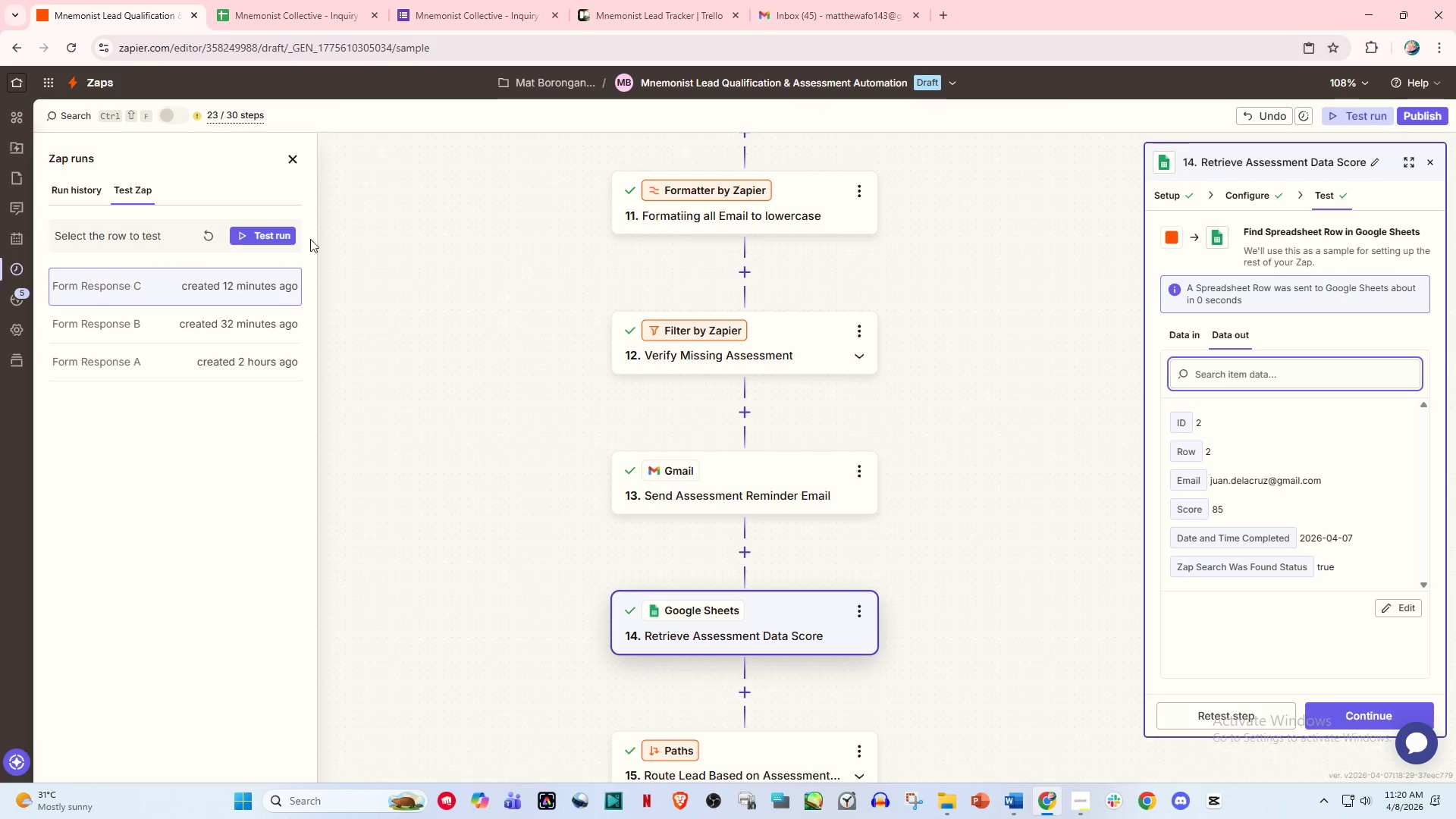 
left_click([271, 239])
 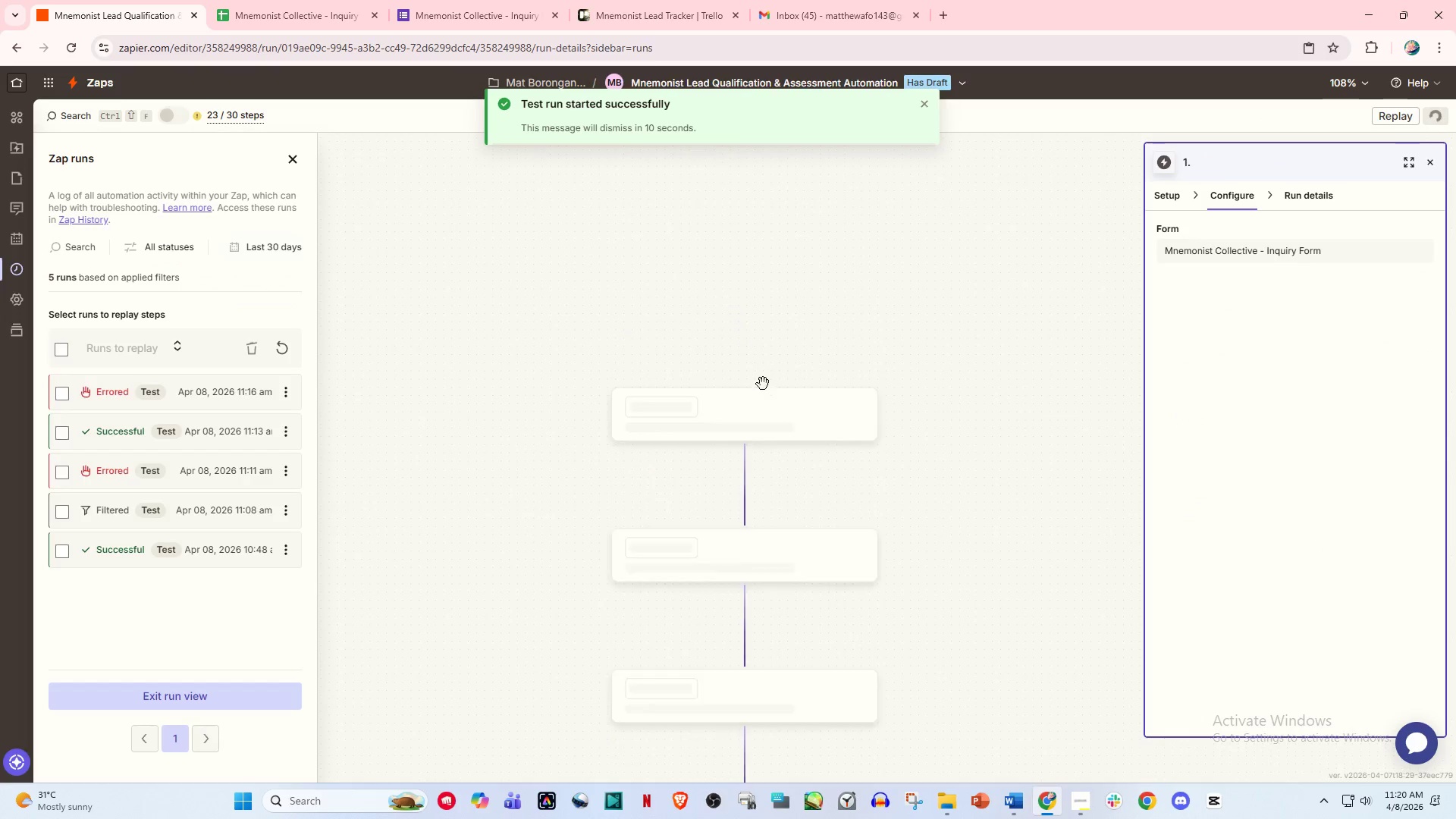 
scroll: coordinate [751, 494], scroll_direction: down, amount: 1.0
 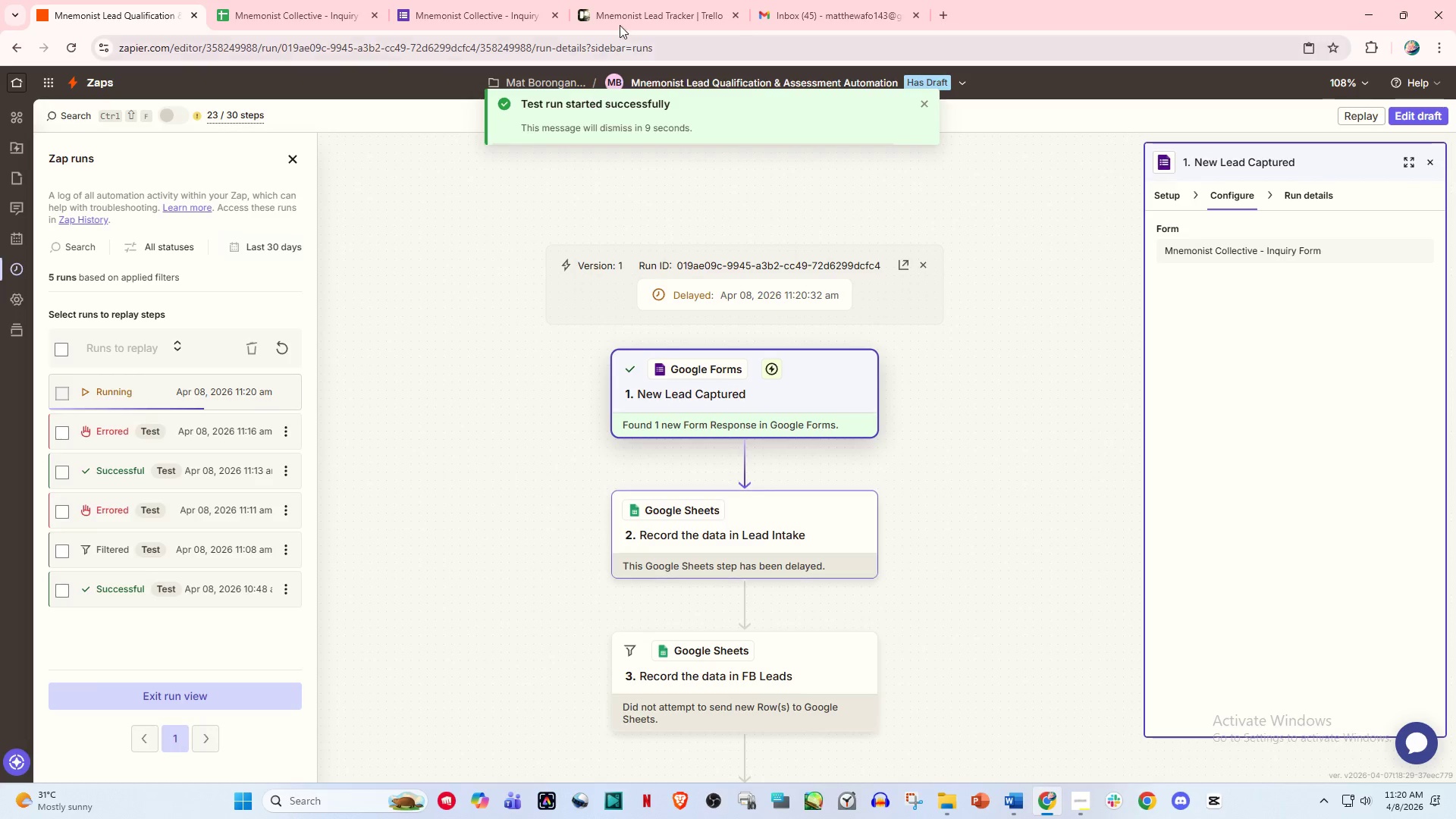 
left_click([643, 0])
 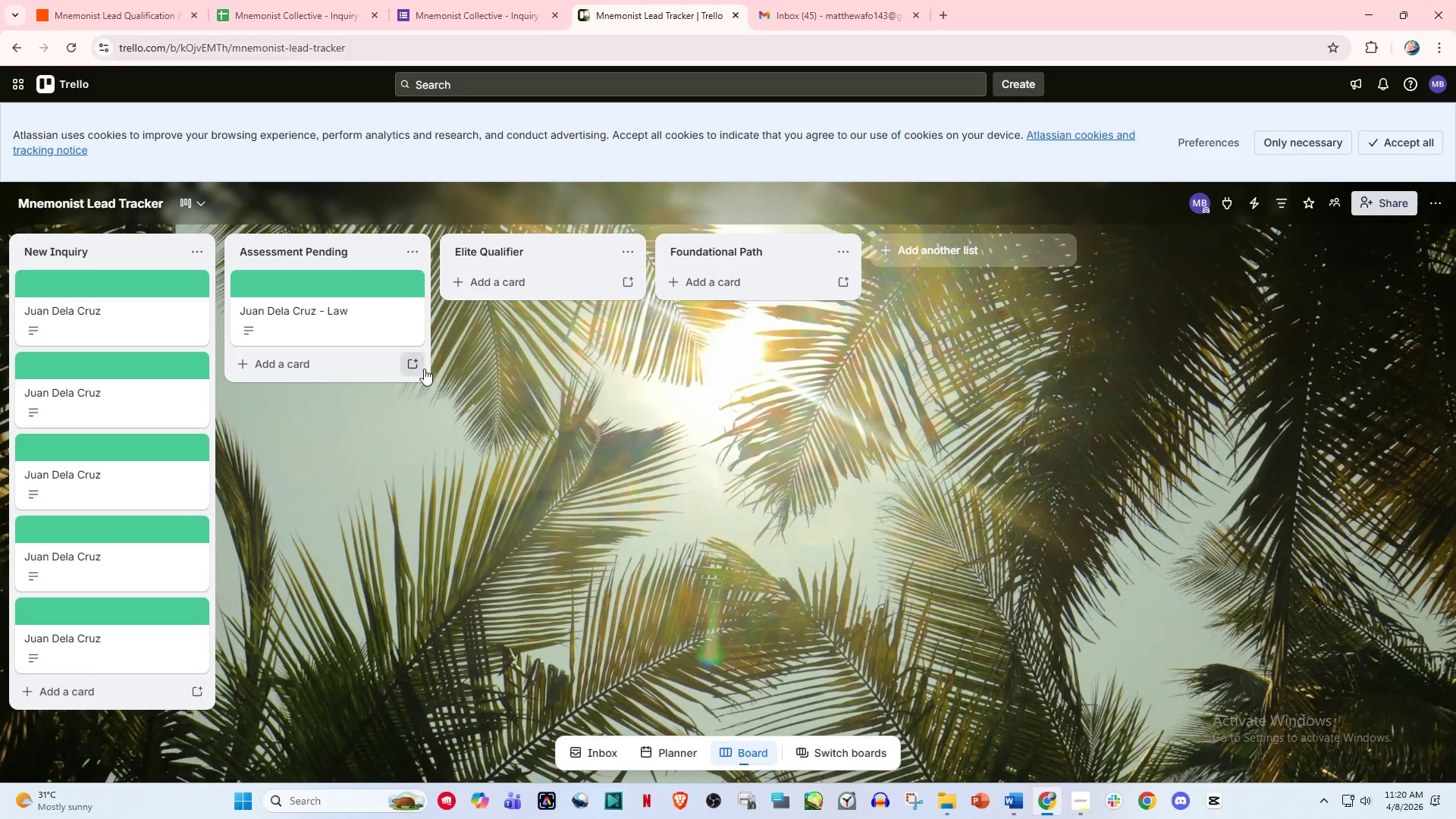 
wait(5.02)
 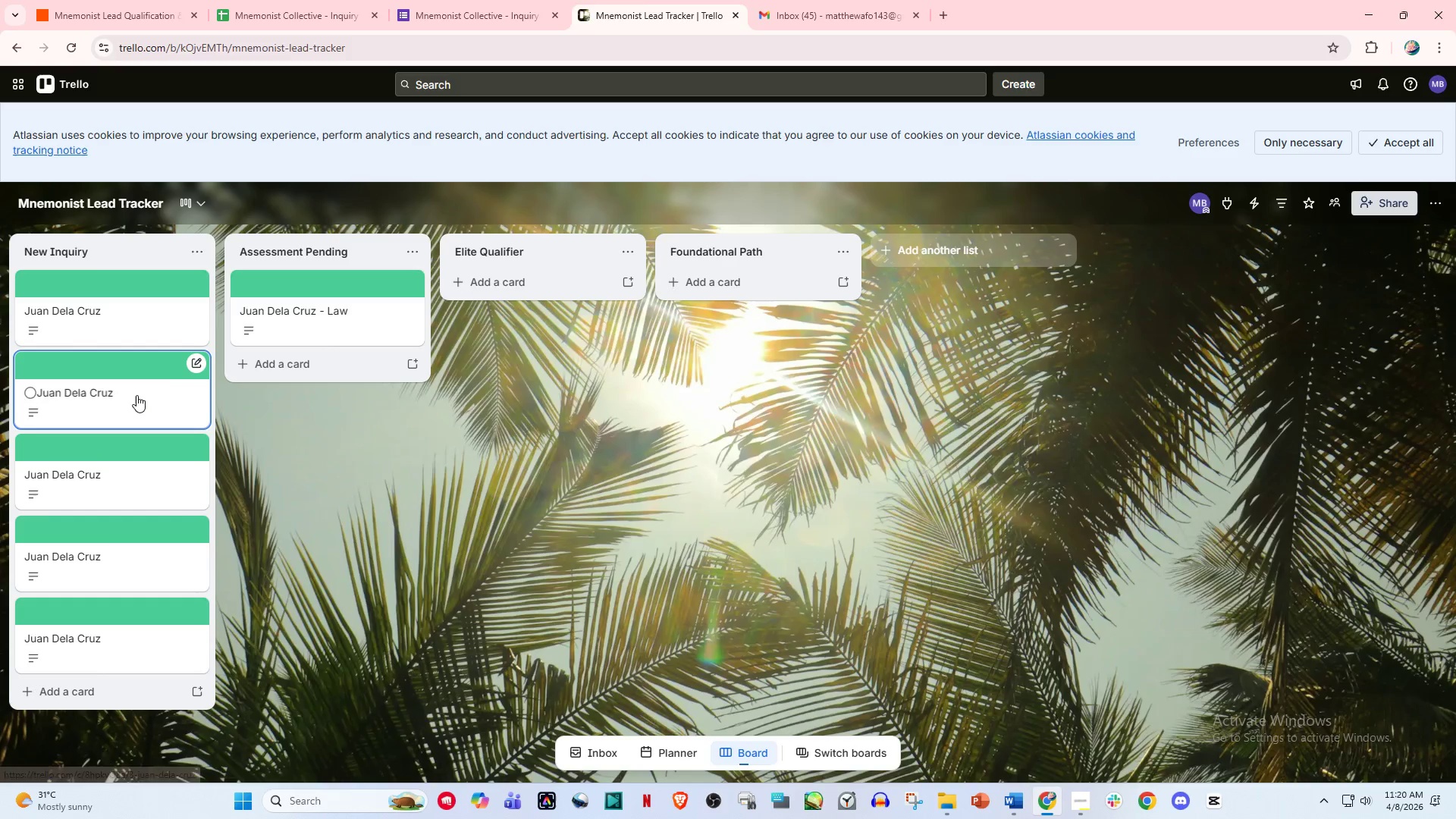 
left_click([110, 0])
 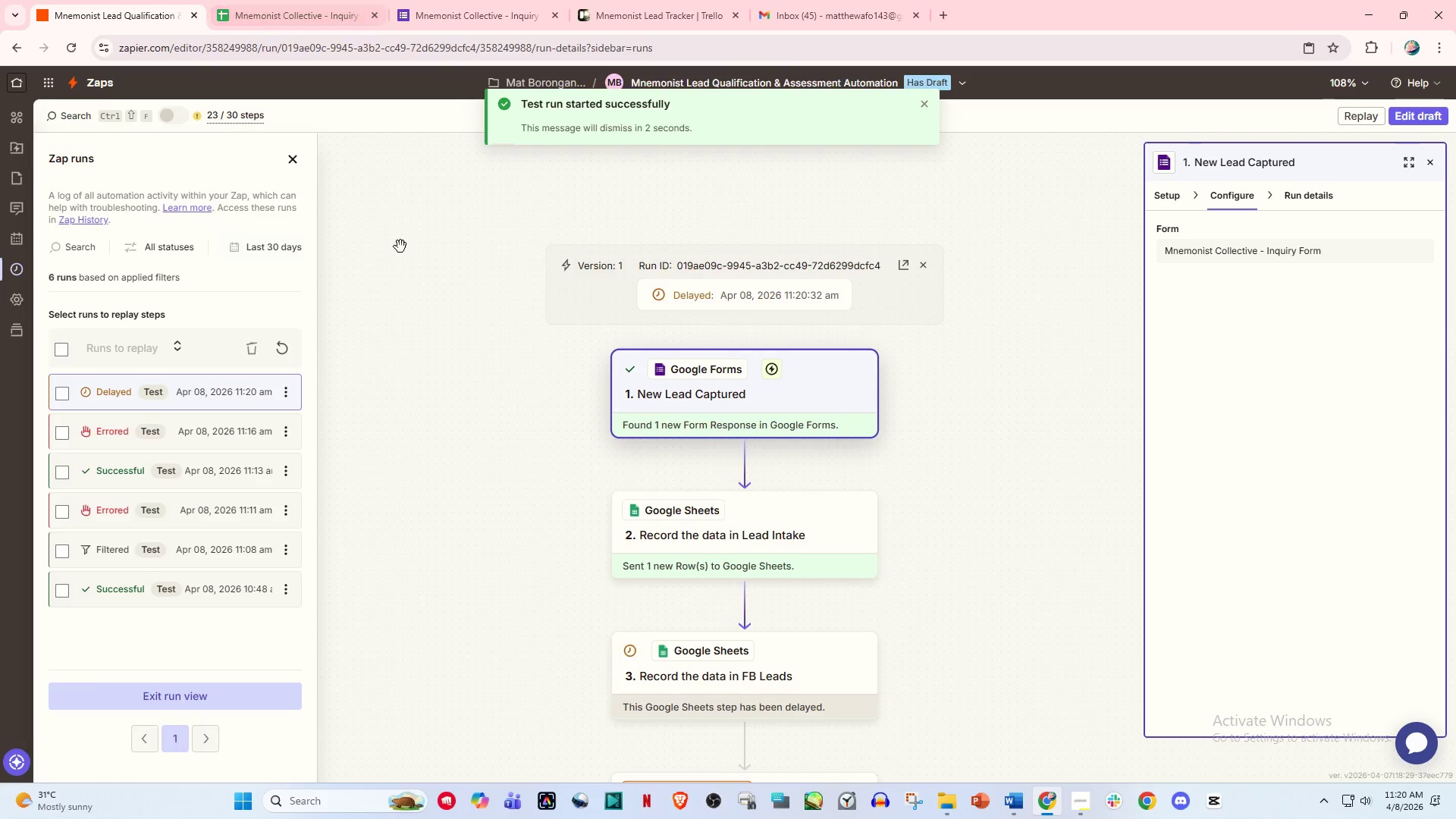 
scroll: coordinate [595, 478], scroll_direction: down, amount: 12.0
 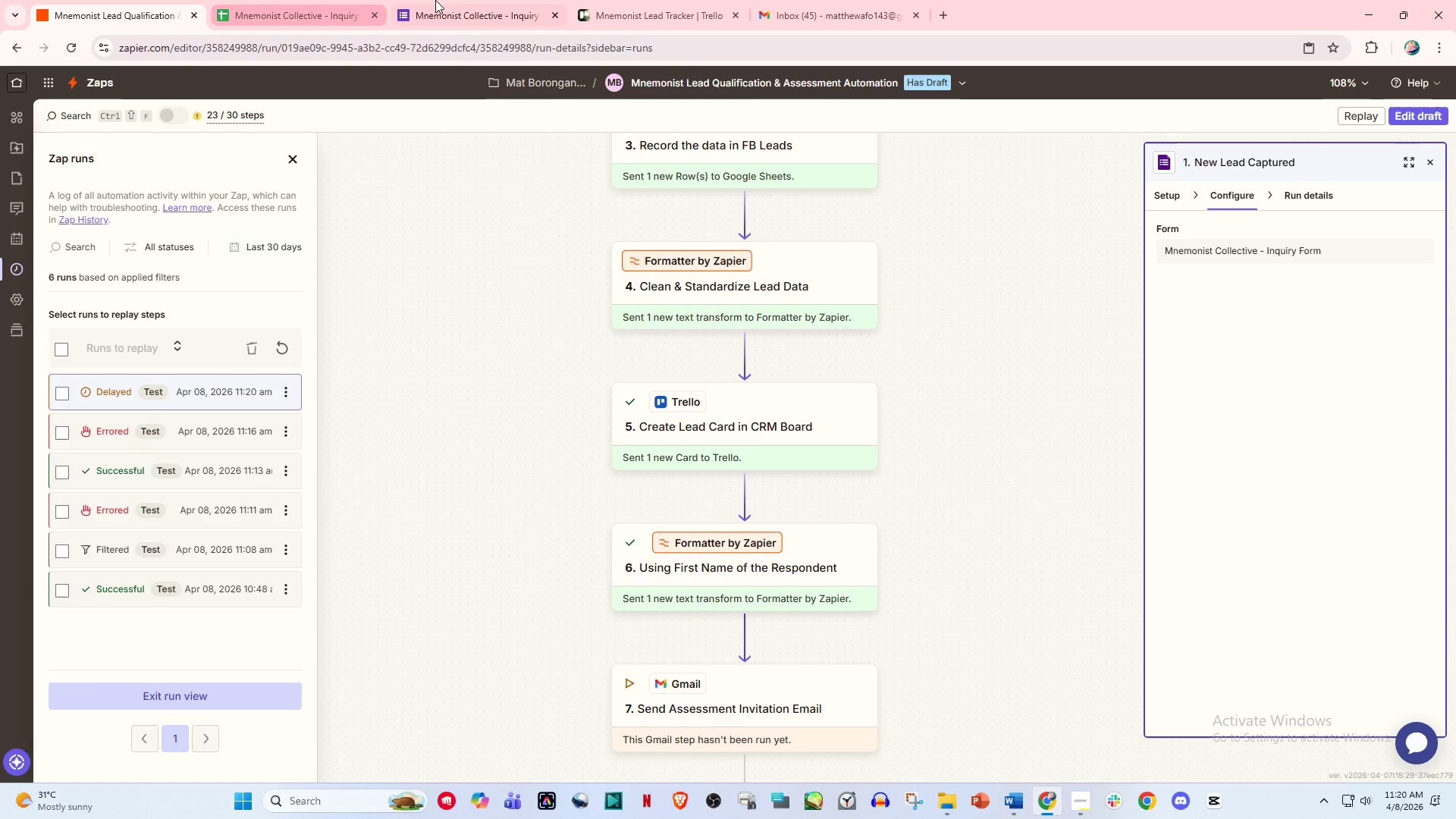 
left_click([459, 0])
 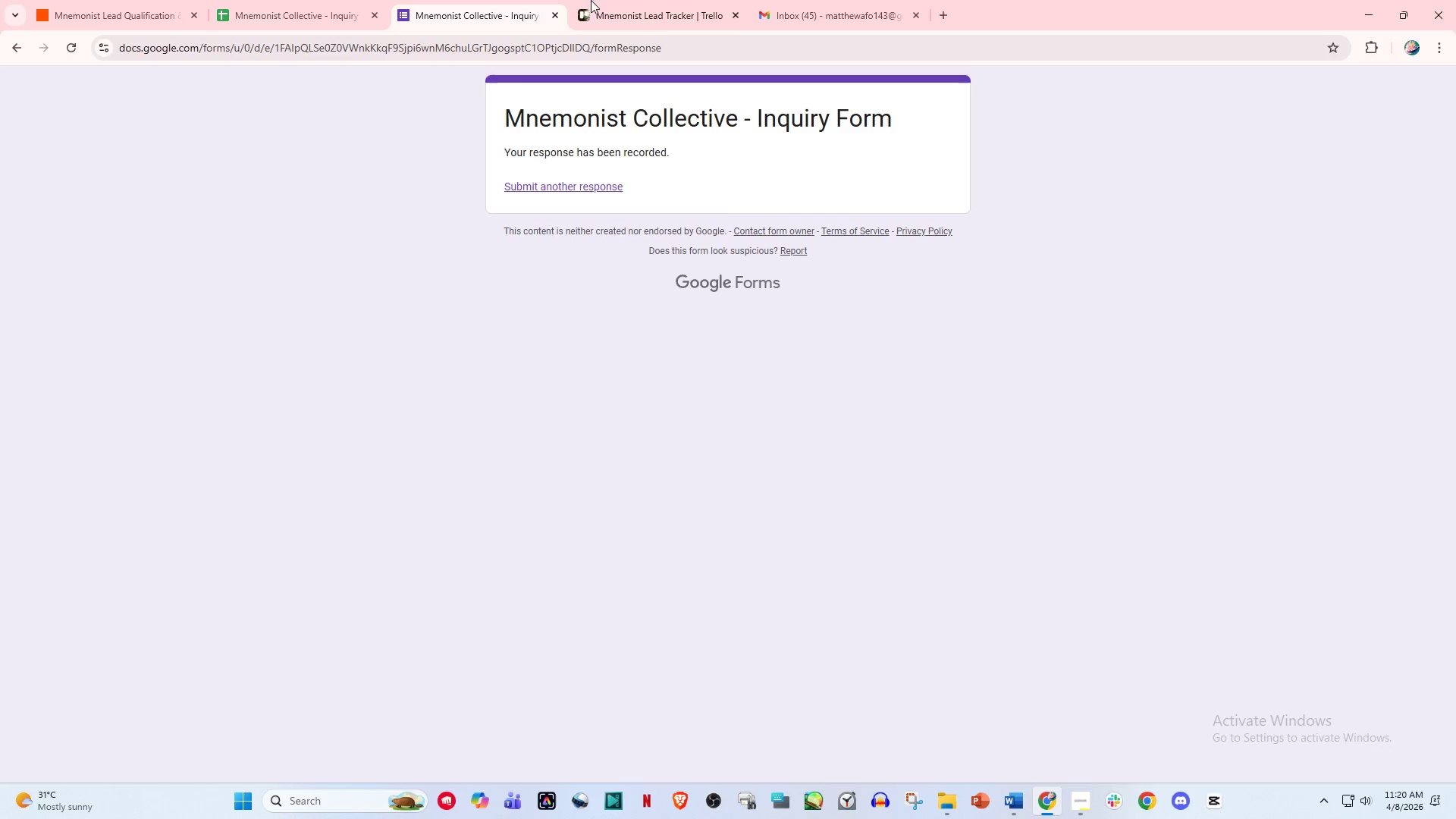 
left_click([652, 0])
 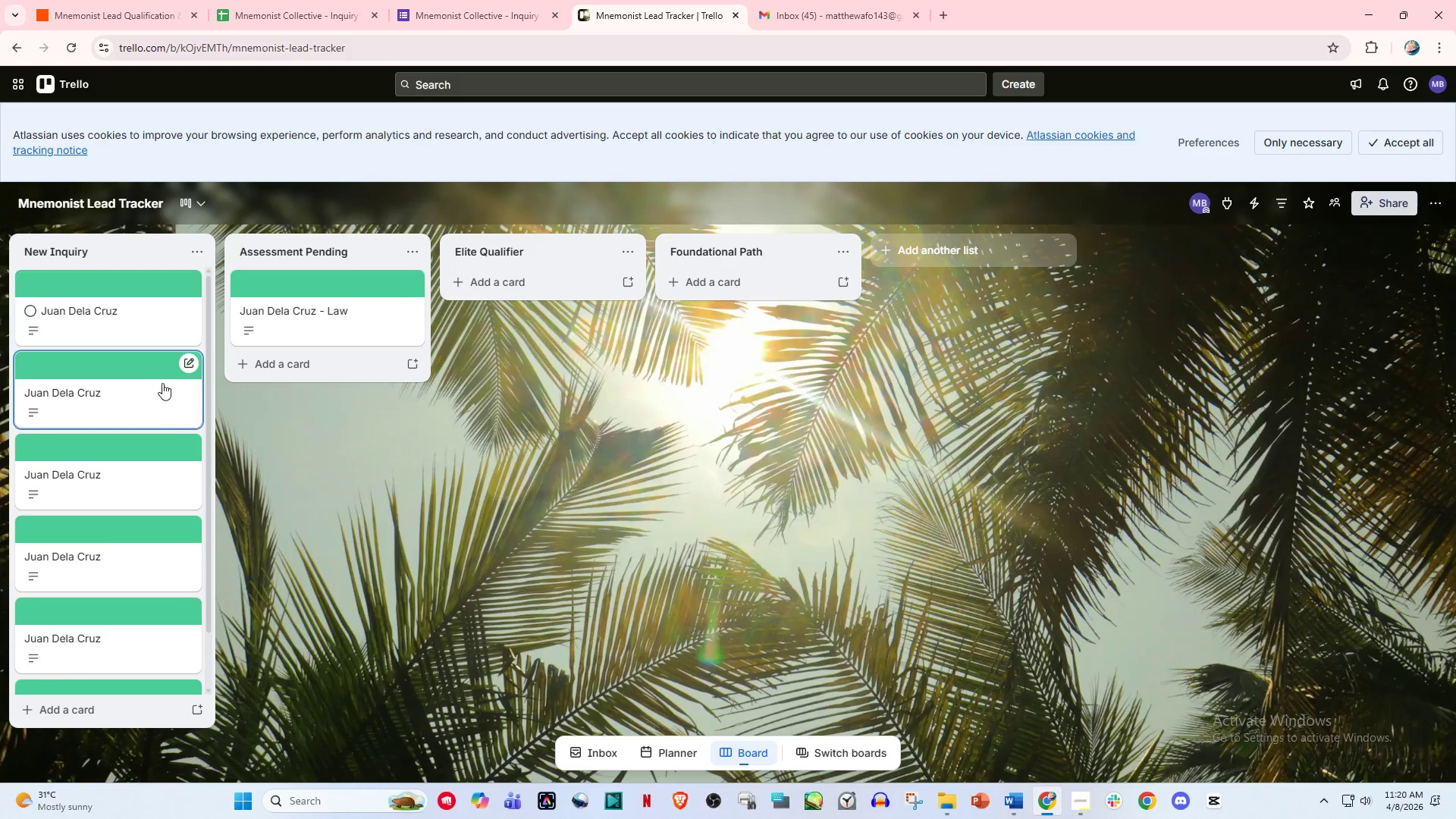 
scroll: coordinate [137, 469], scroll_direction: down, amount: 2.0
 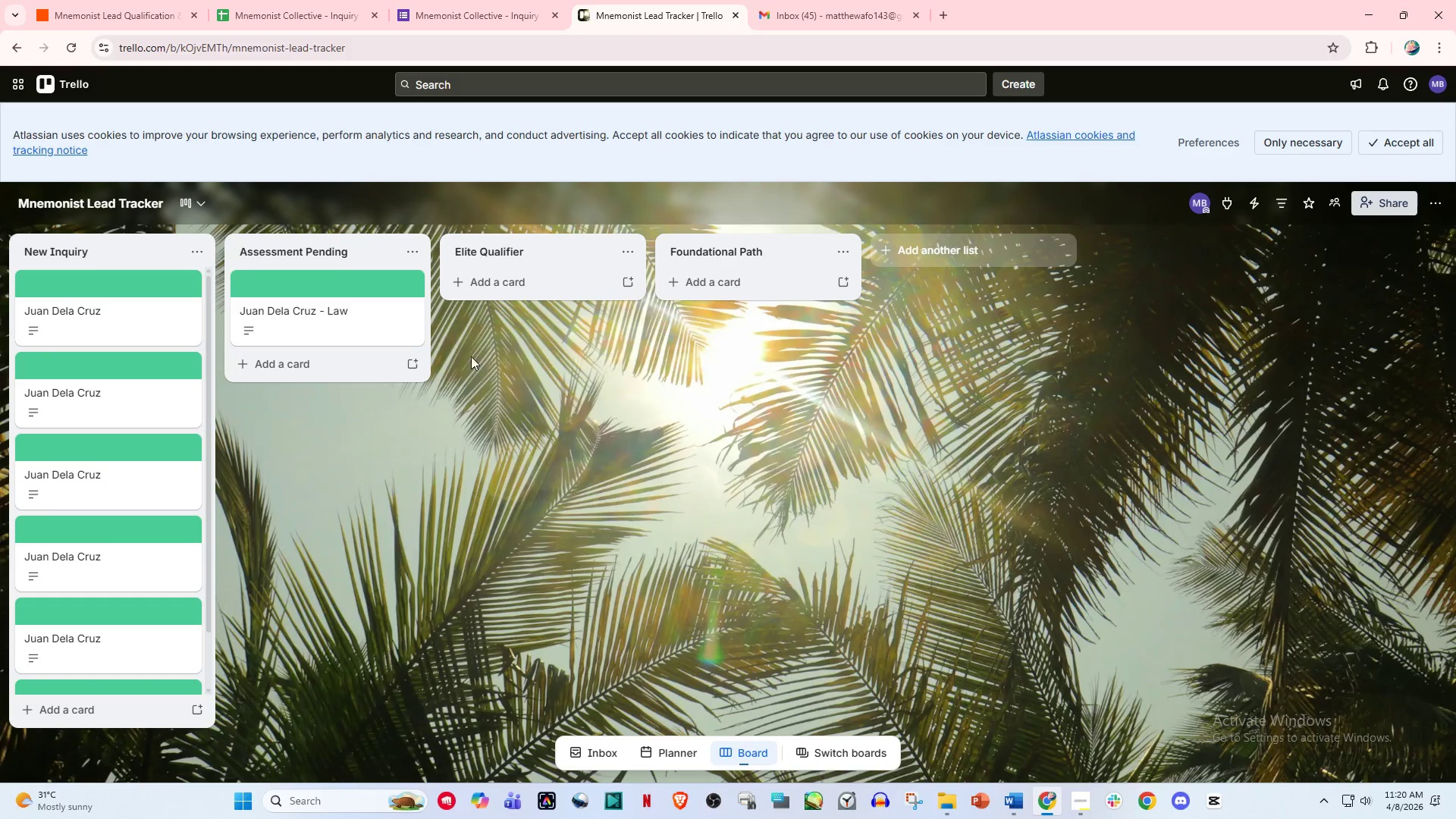 
left_click([121, 0])
 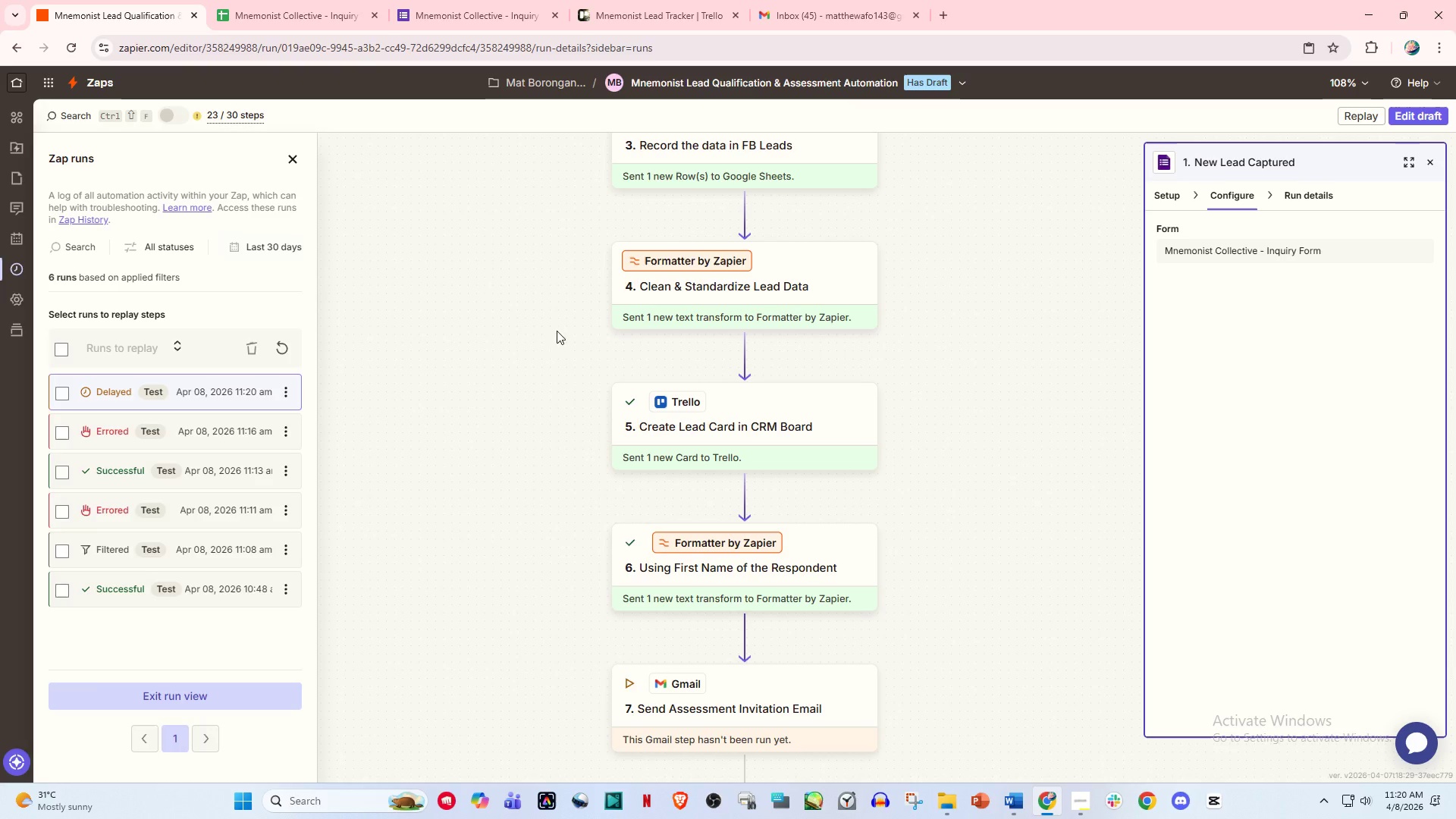 
scroll: coordinate [626, 522], scroll_direction: down, amount: 31.0
 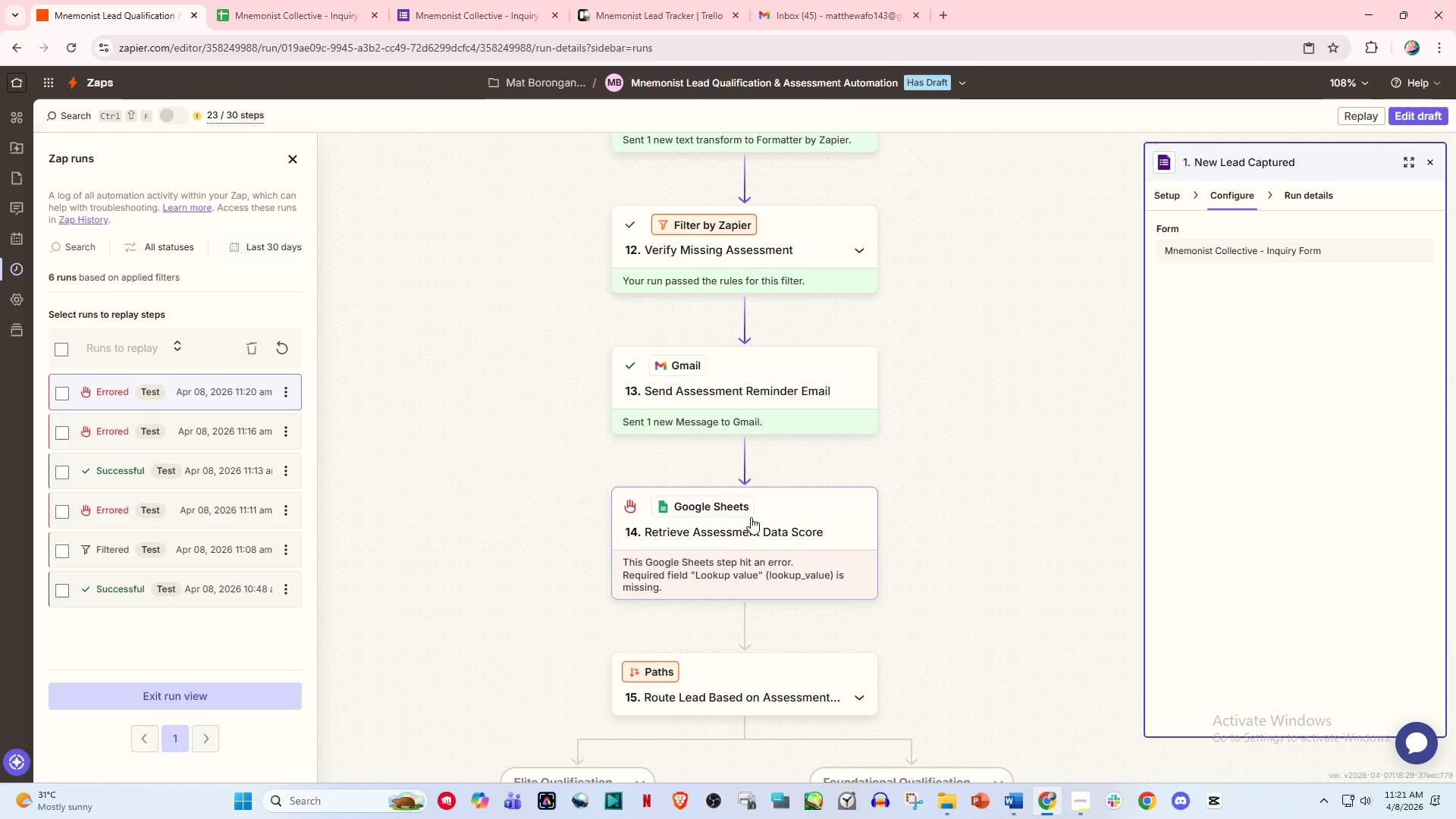 
scroll: coordinate [811, 353], scroll_direction: up, amount: 9.0
 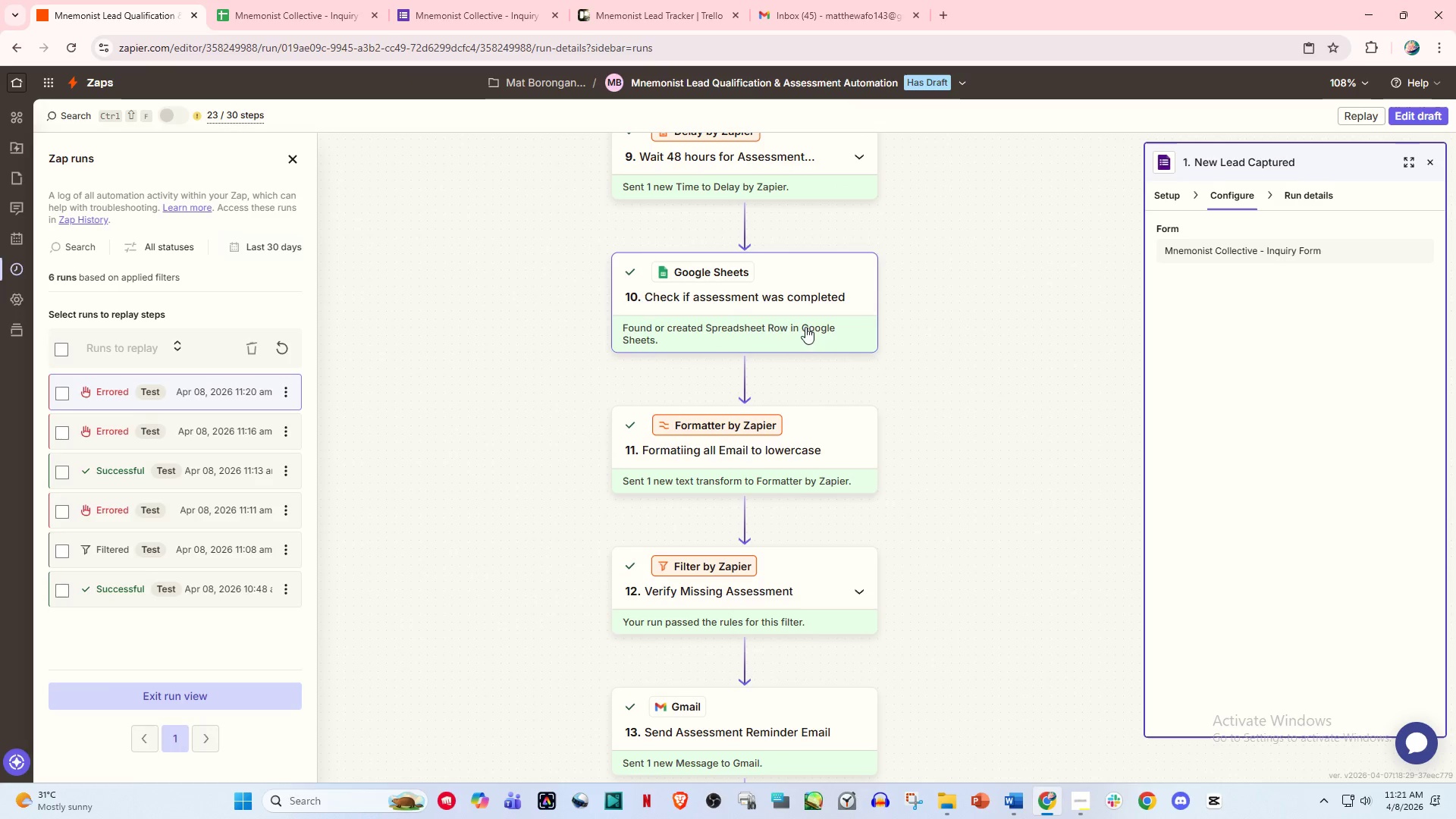 
left_click([786, 327])
 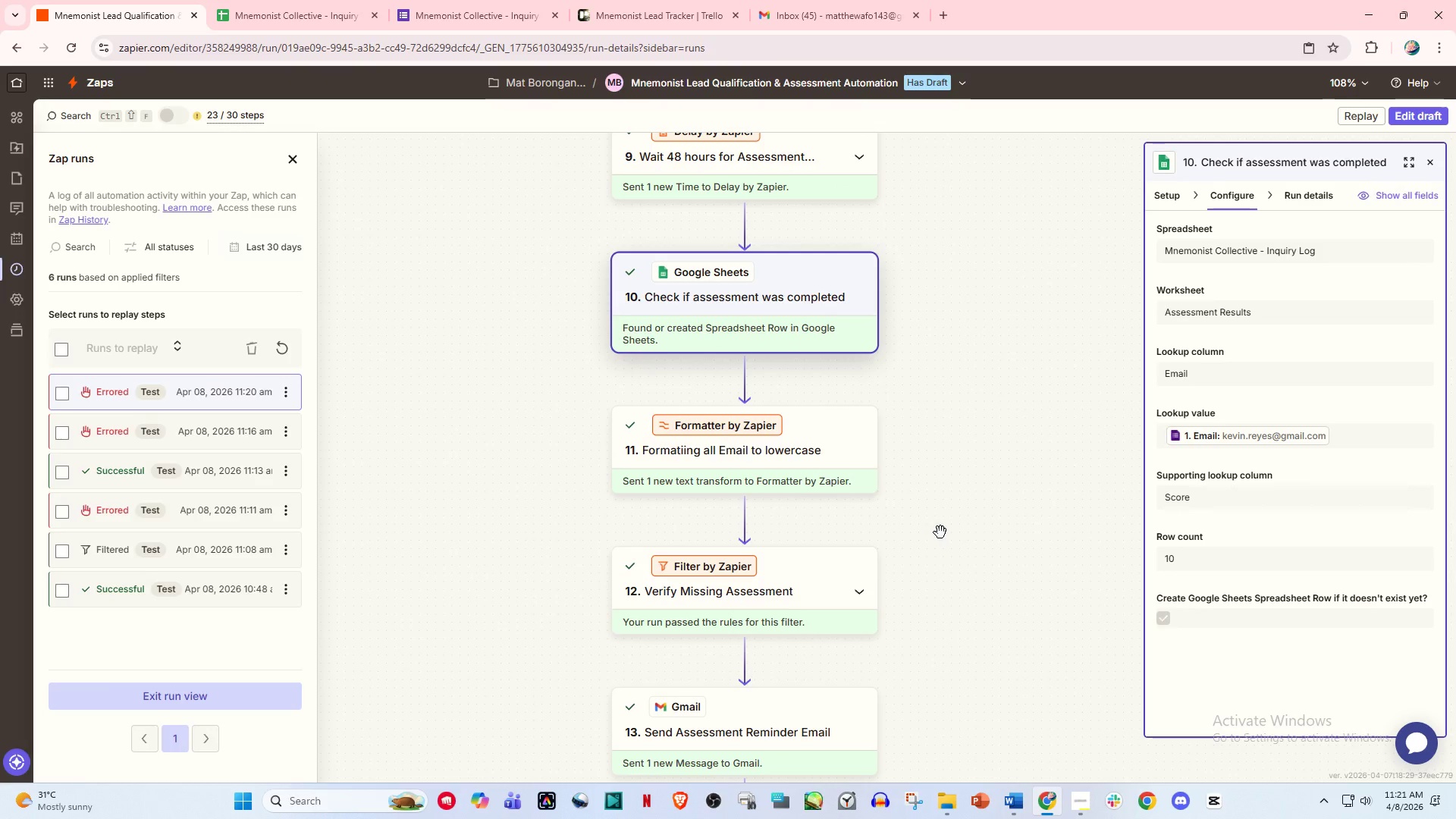 
scroll: coordinate [849, 510], scroll_direction: down, amount: 10.0
 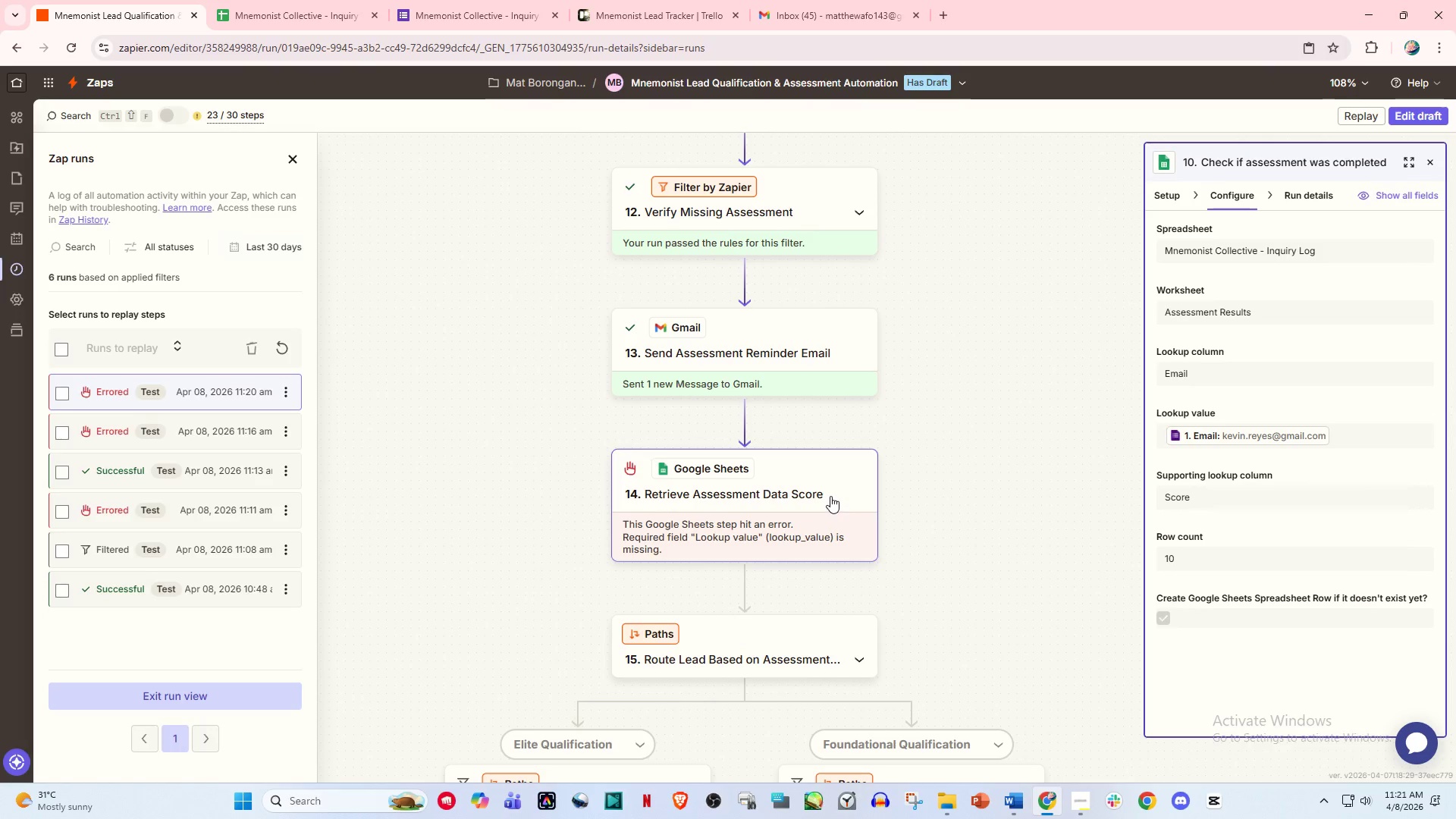 
left_click([830, 490])
 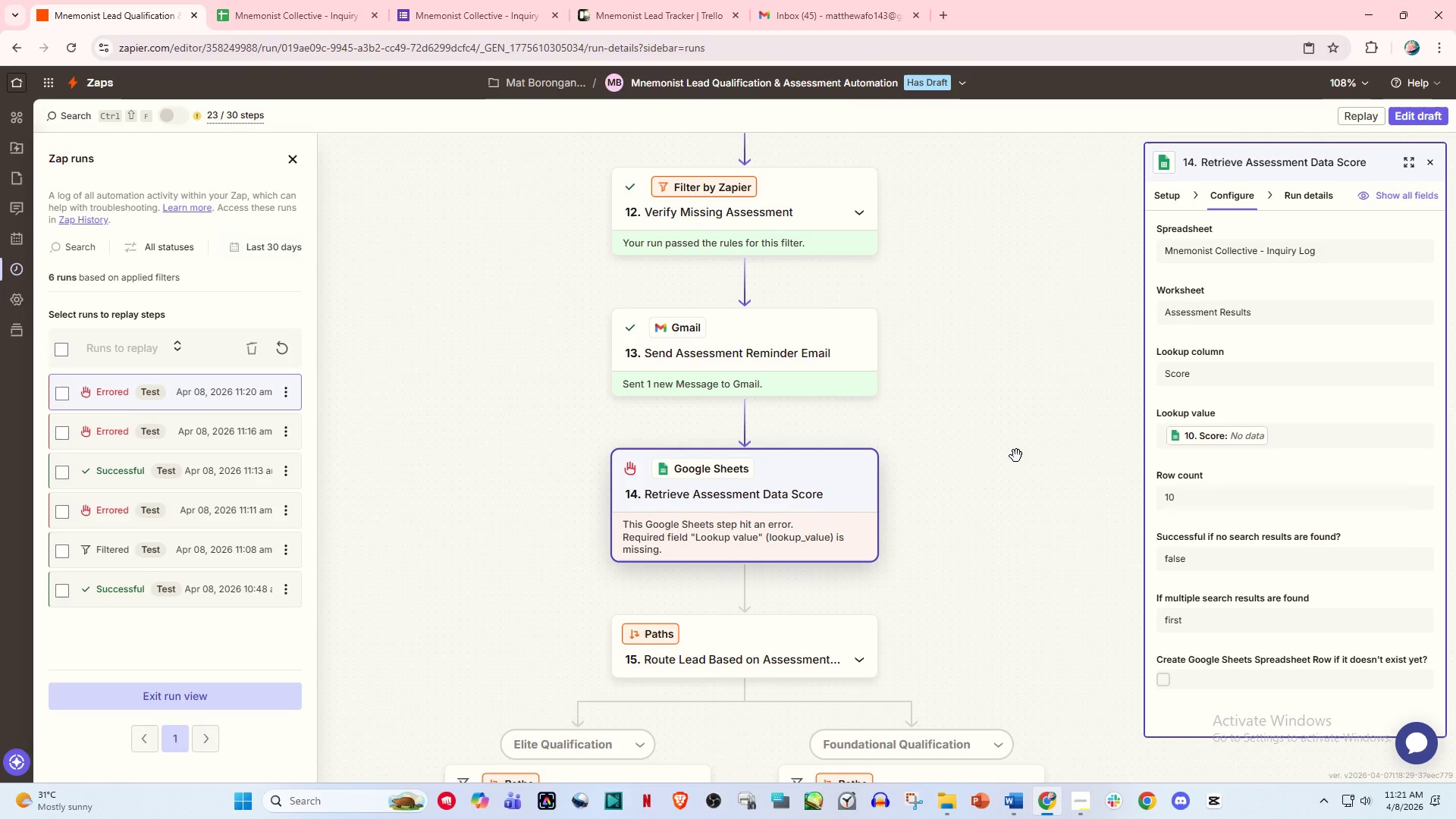 
wait(10.95)
 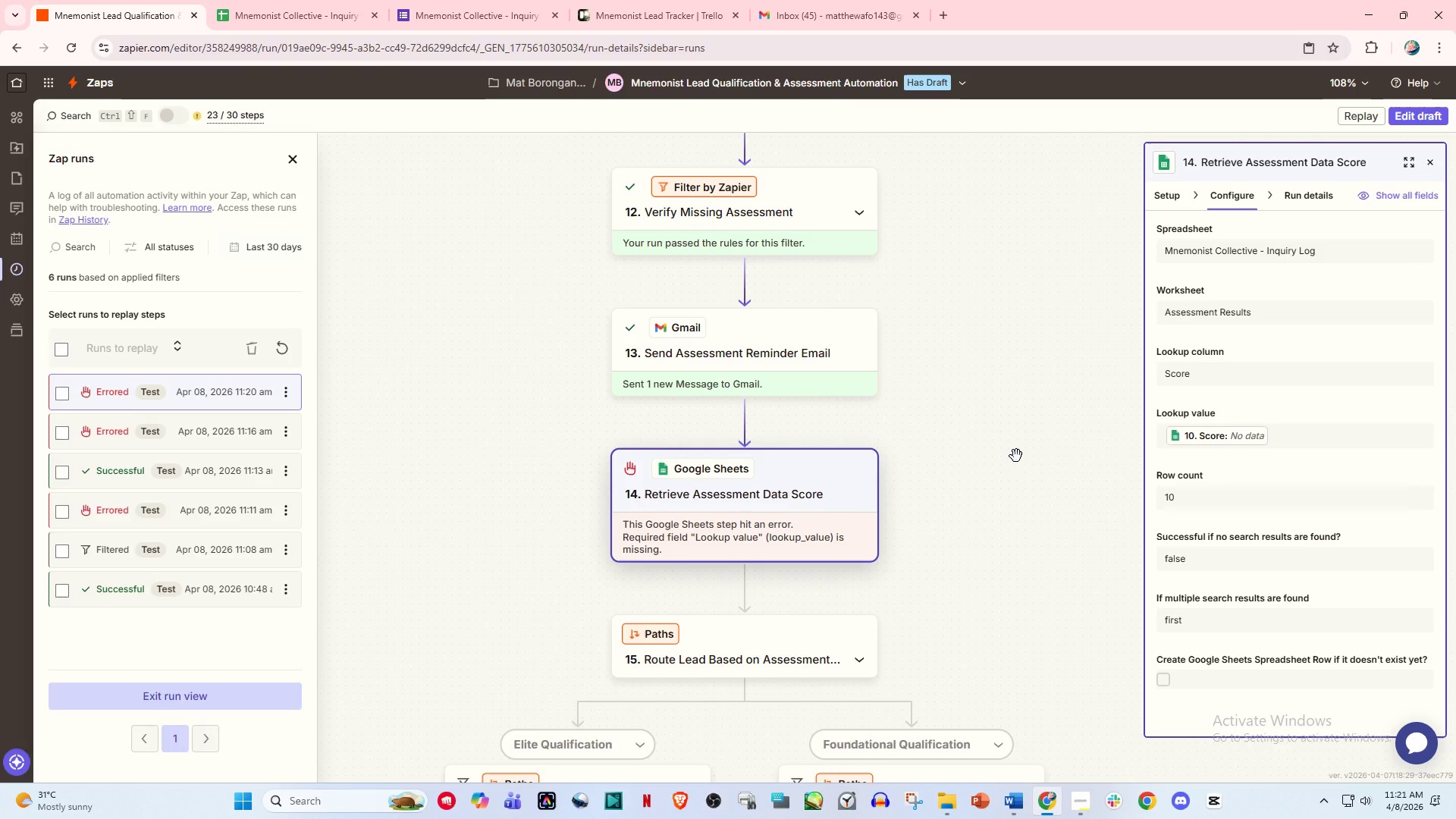 
scroll: coordinate [642, 524], scroll_direction: down, amount: 6.0
 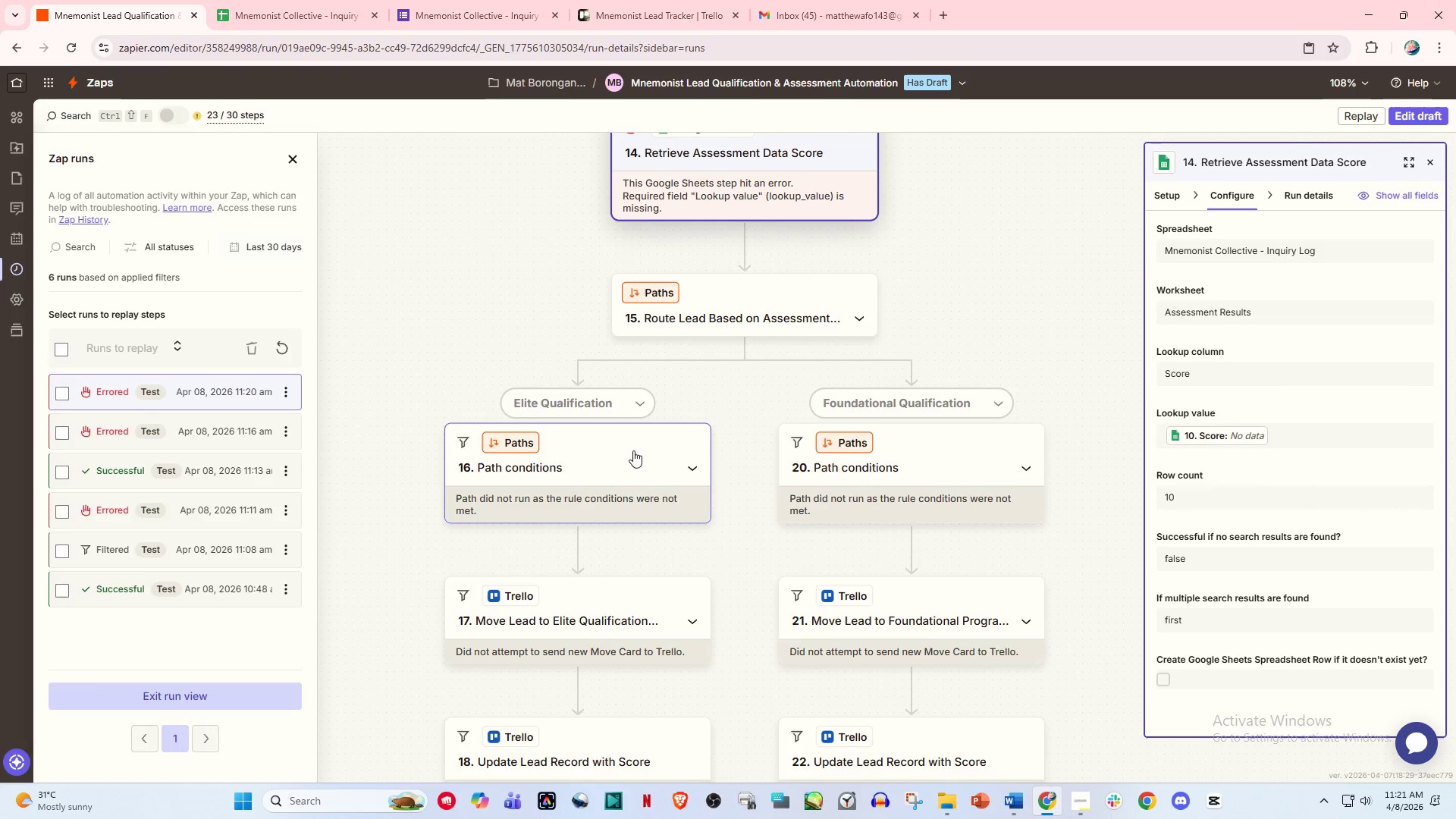 
scroll: coordinate [715, 408], scroll_direction: up, amount: 5.0
 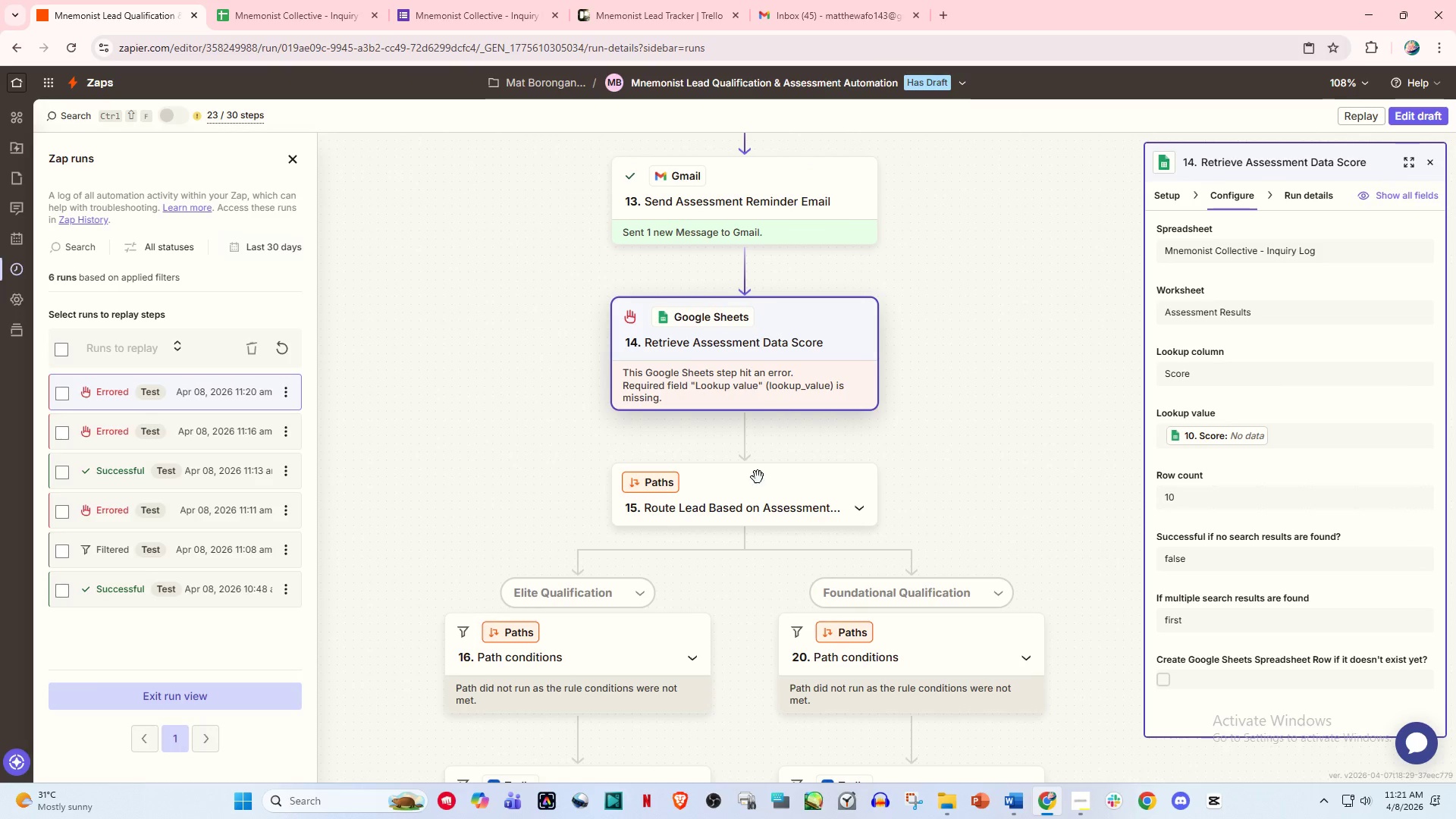 
left_click([601, 657])
 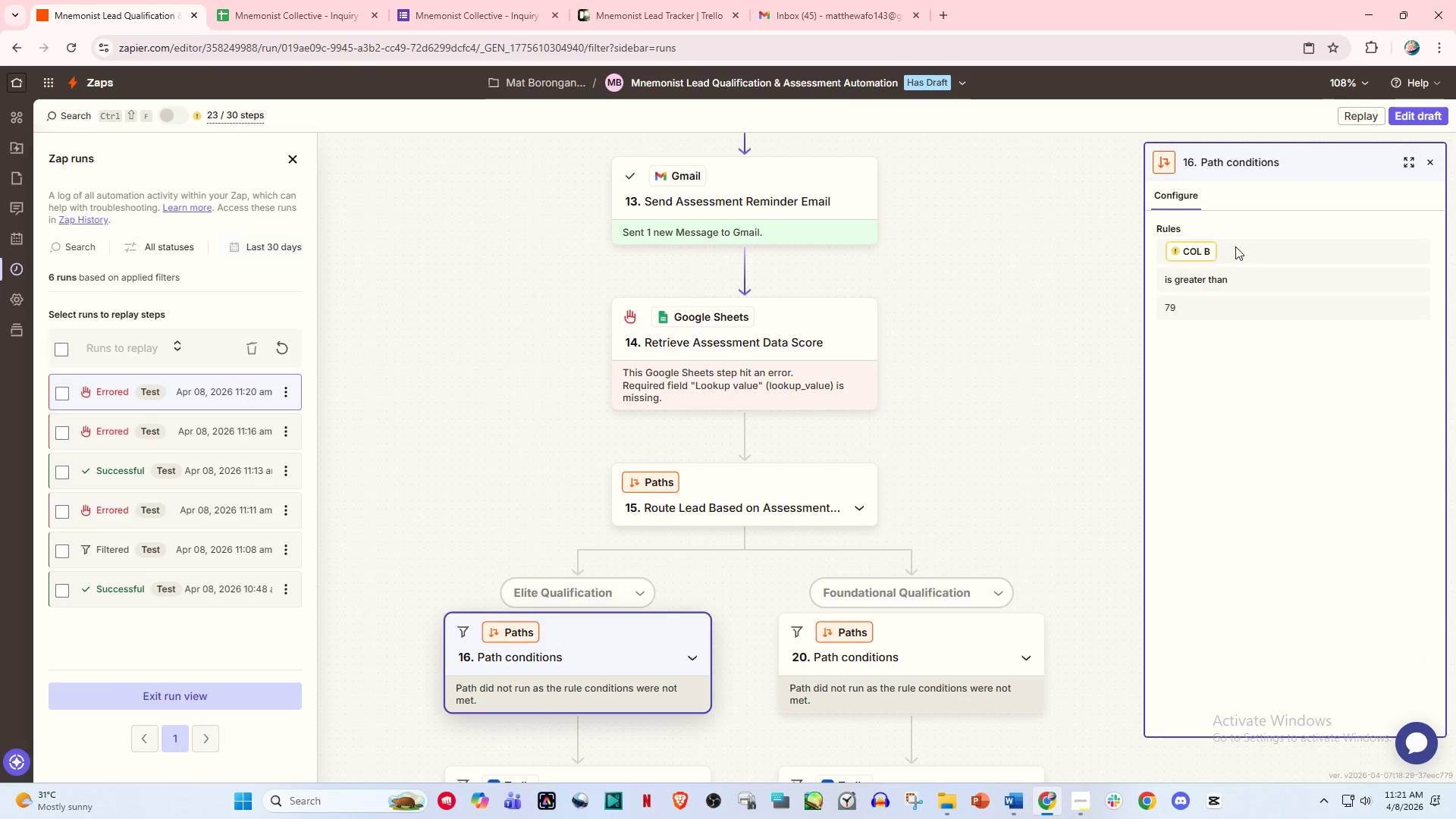 
double_click([1215, 251])
 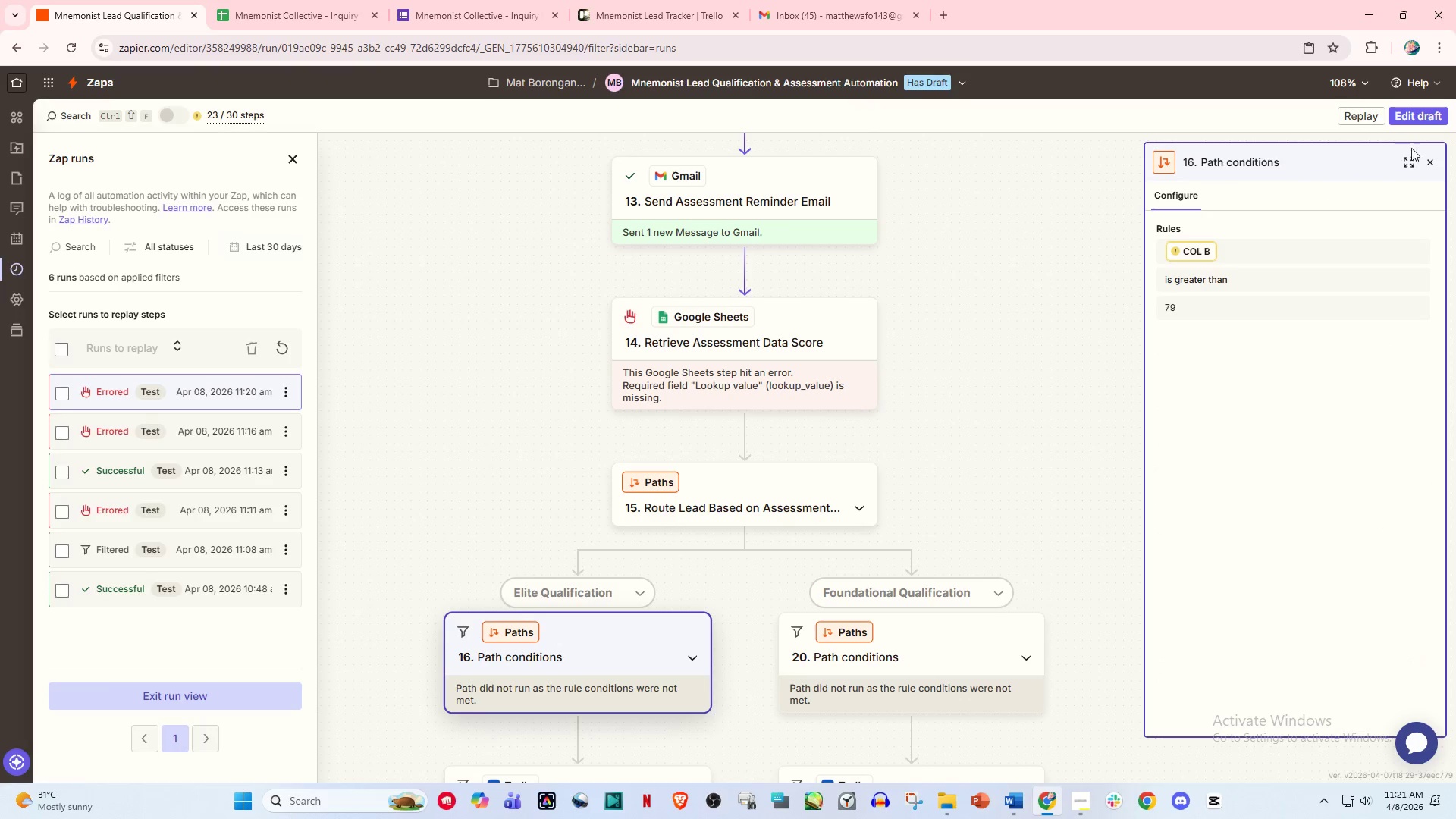 
left_click([1423, 112])
 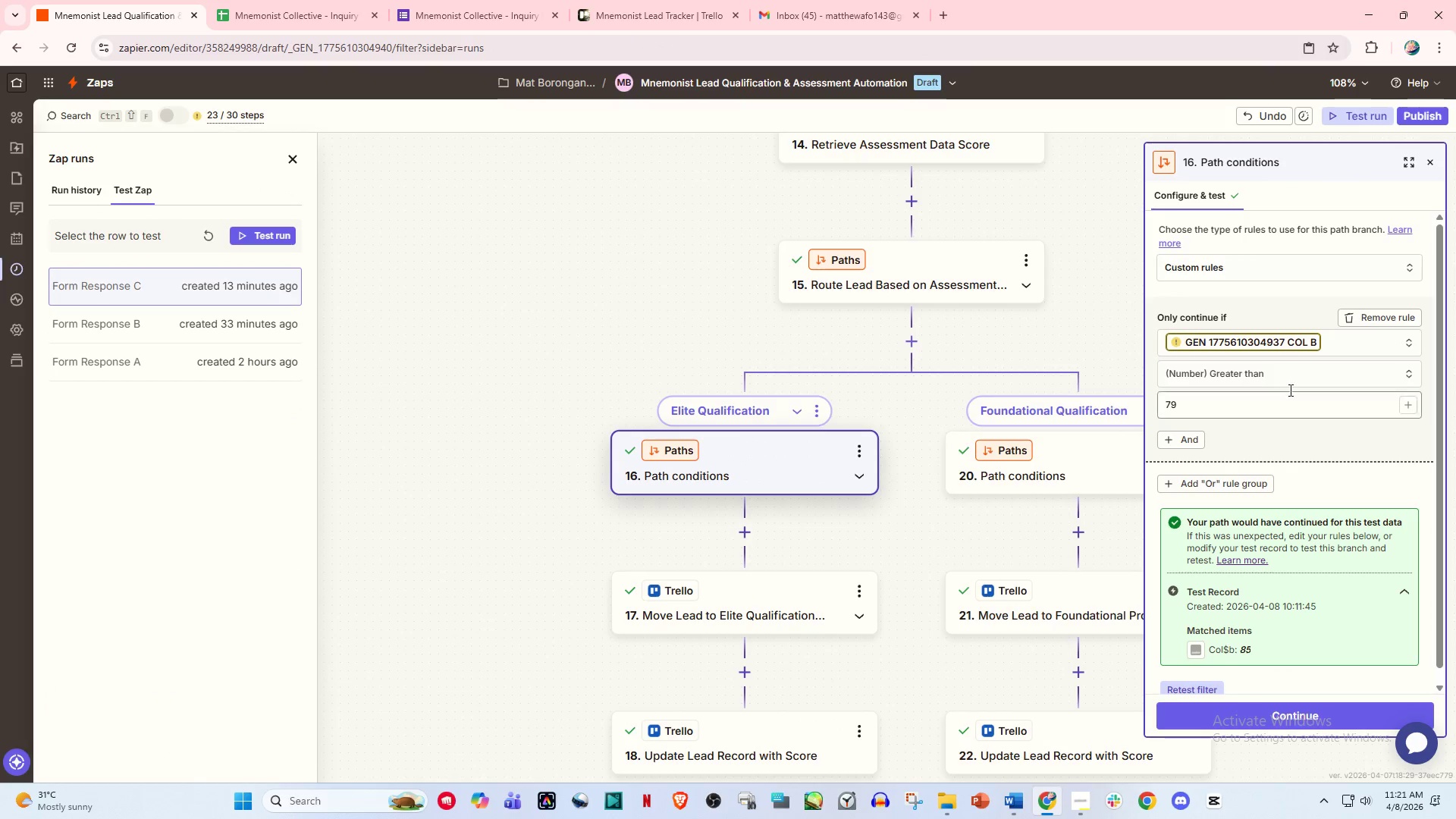 
left_click([1335, 333])
 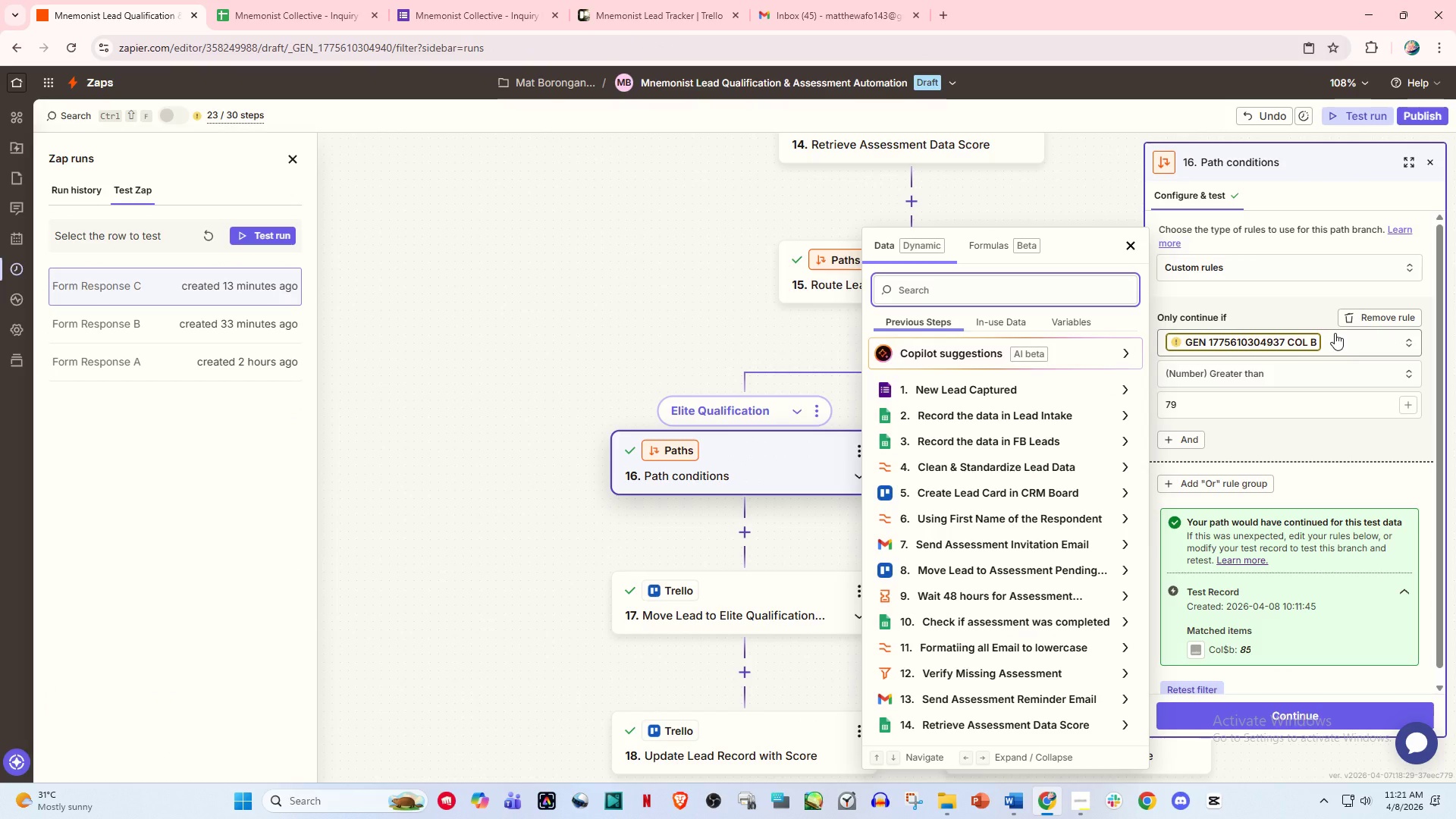 
left_click([1332, 345])
 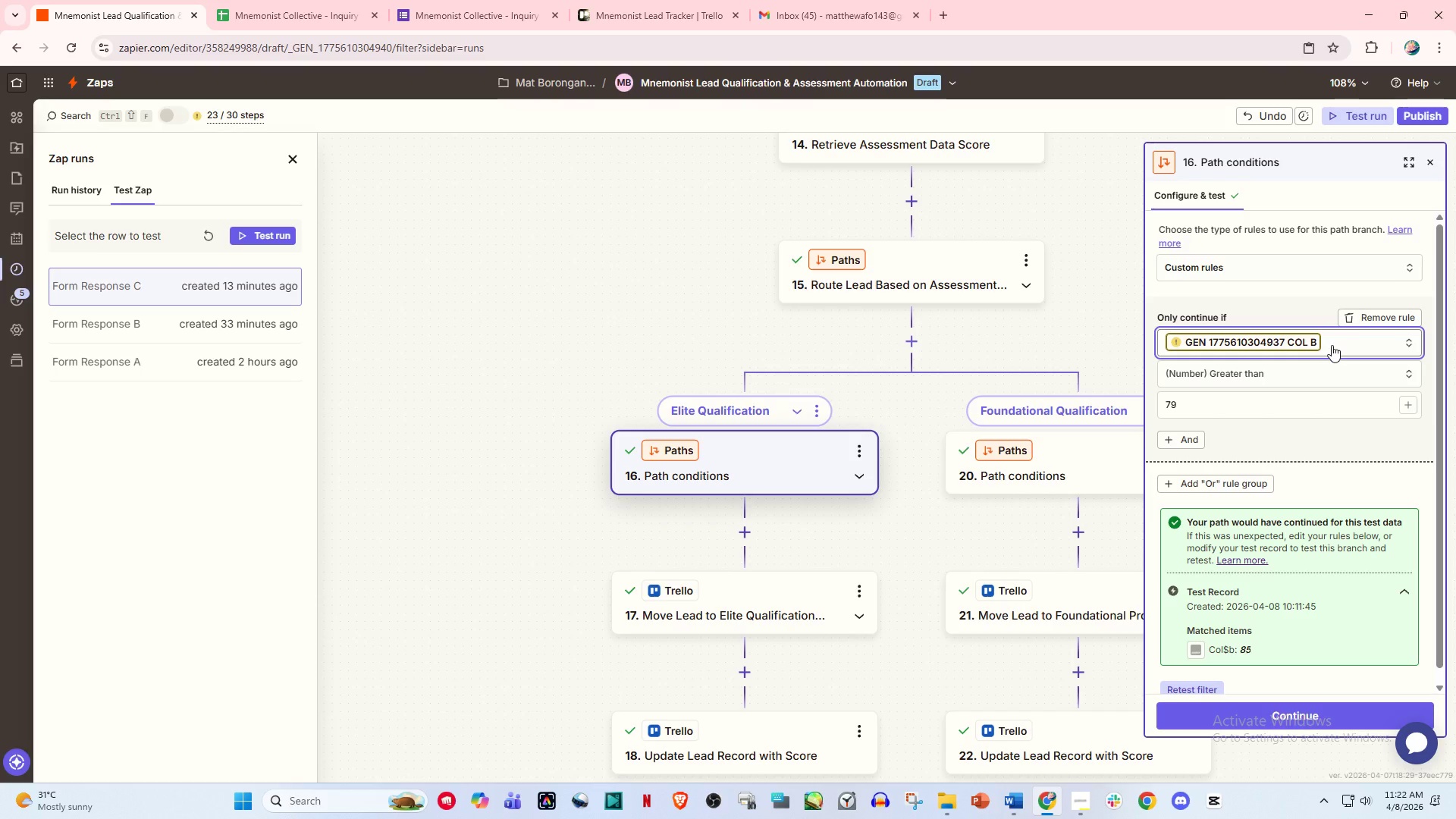 
wait(45.11)
 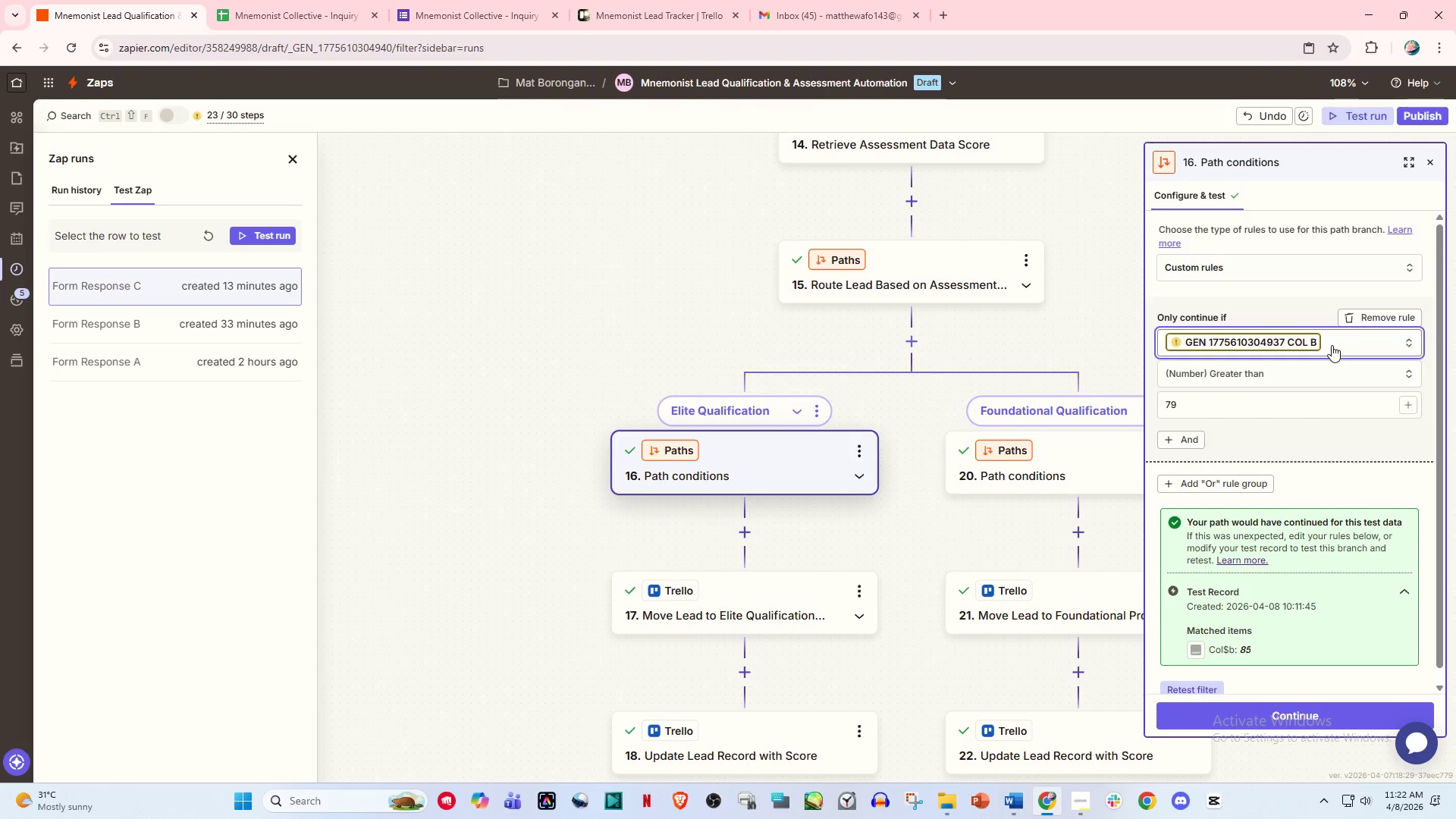 
left_click([1190, 439])
 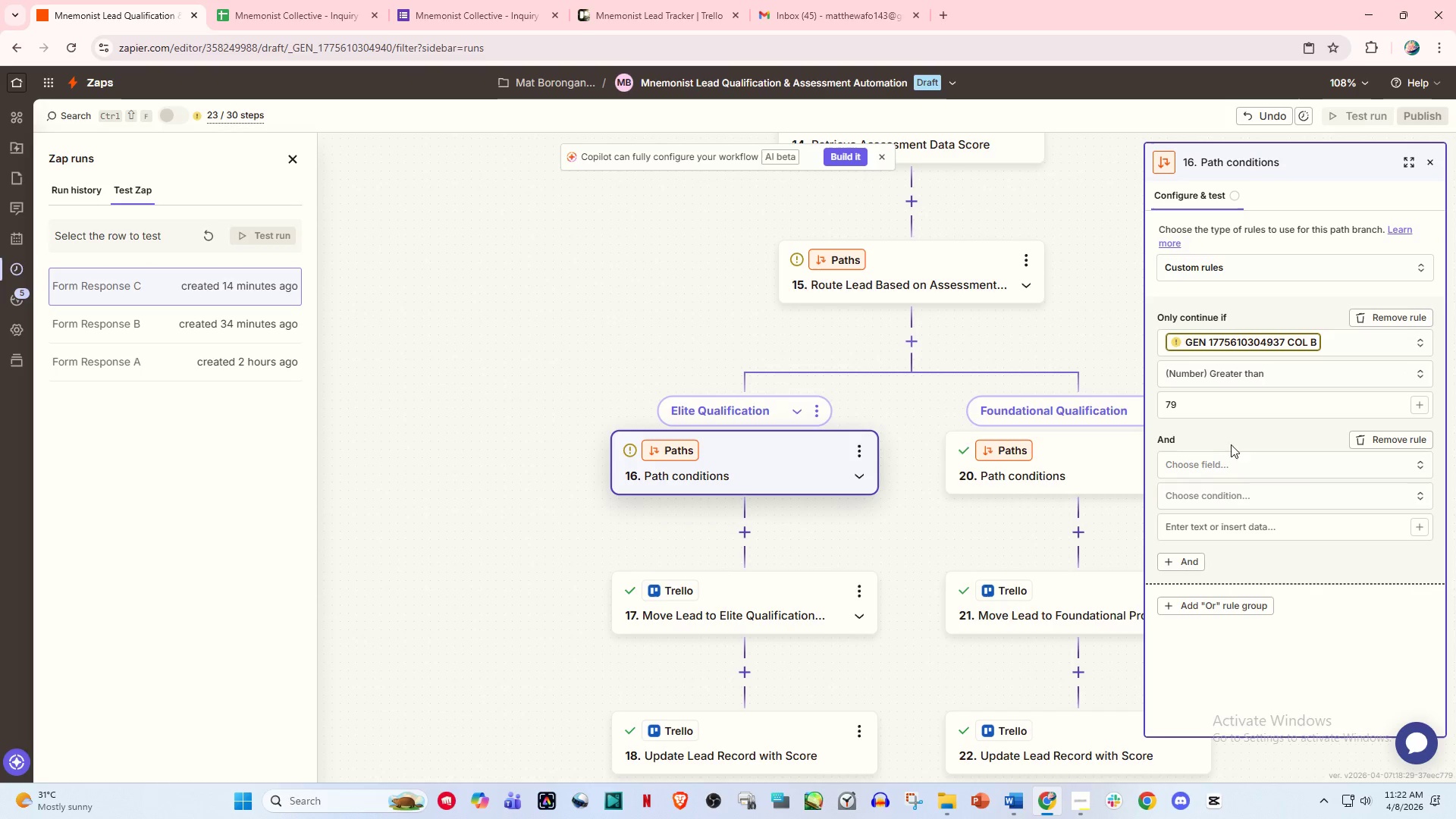 
left_click([1209, 463])
 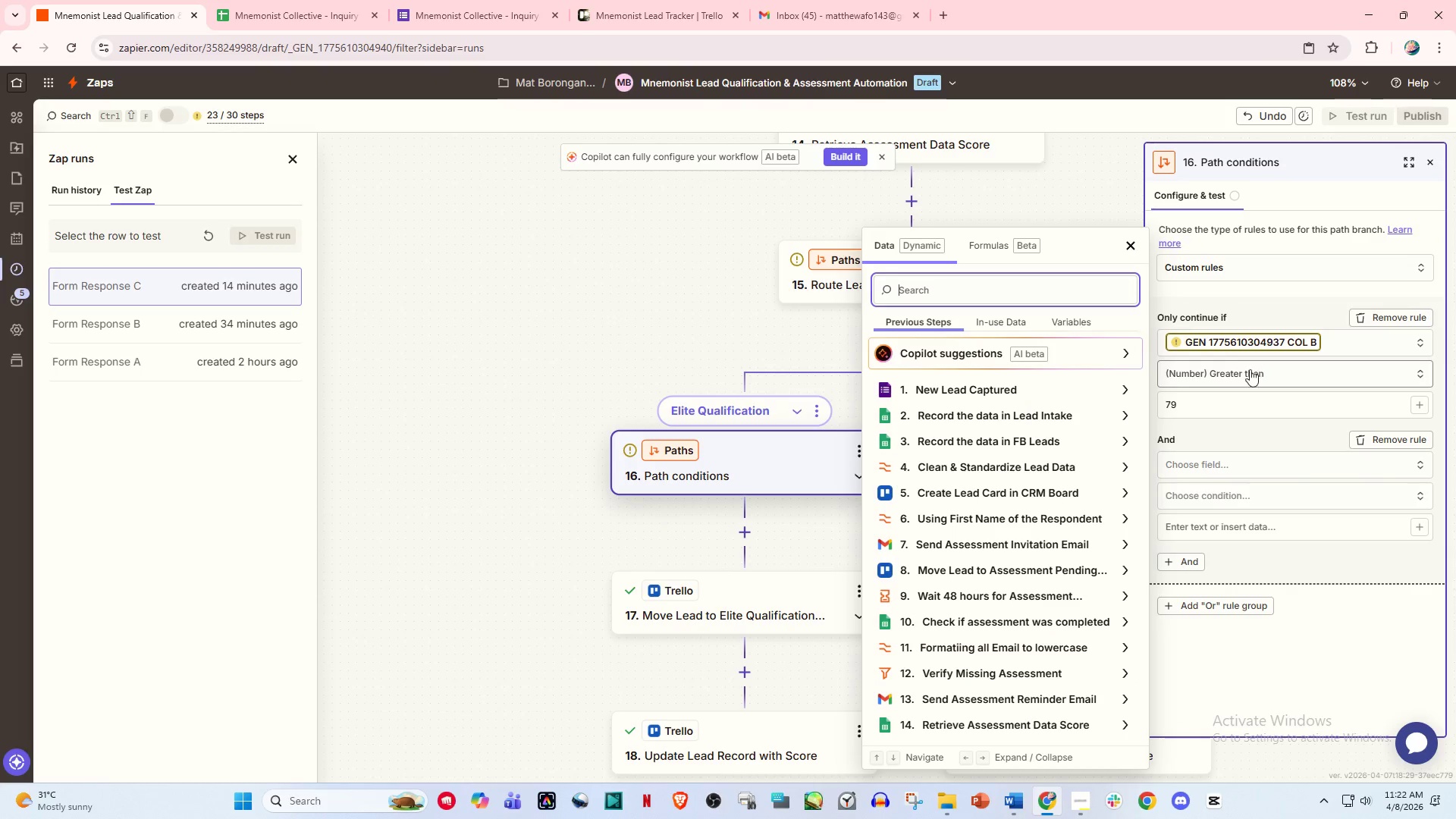 
scroll: coordinate [1069, 604], scroll_direction: down, amount: 4.0
 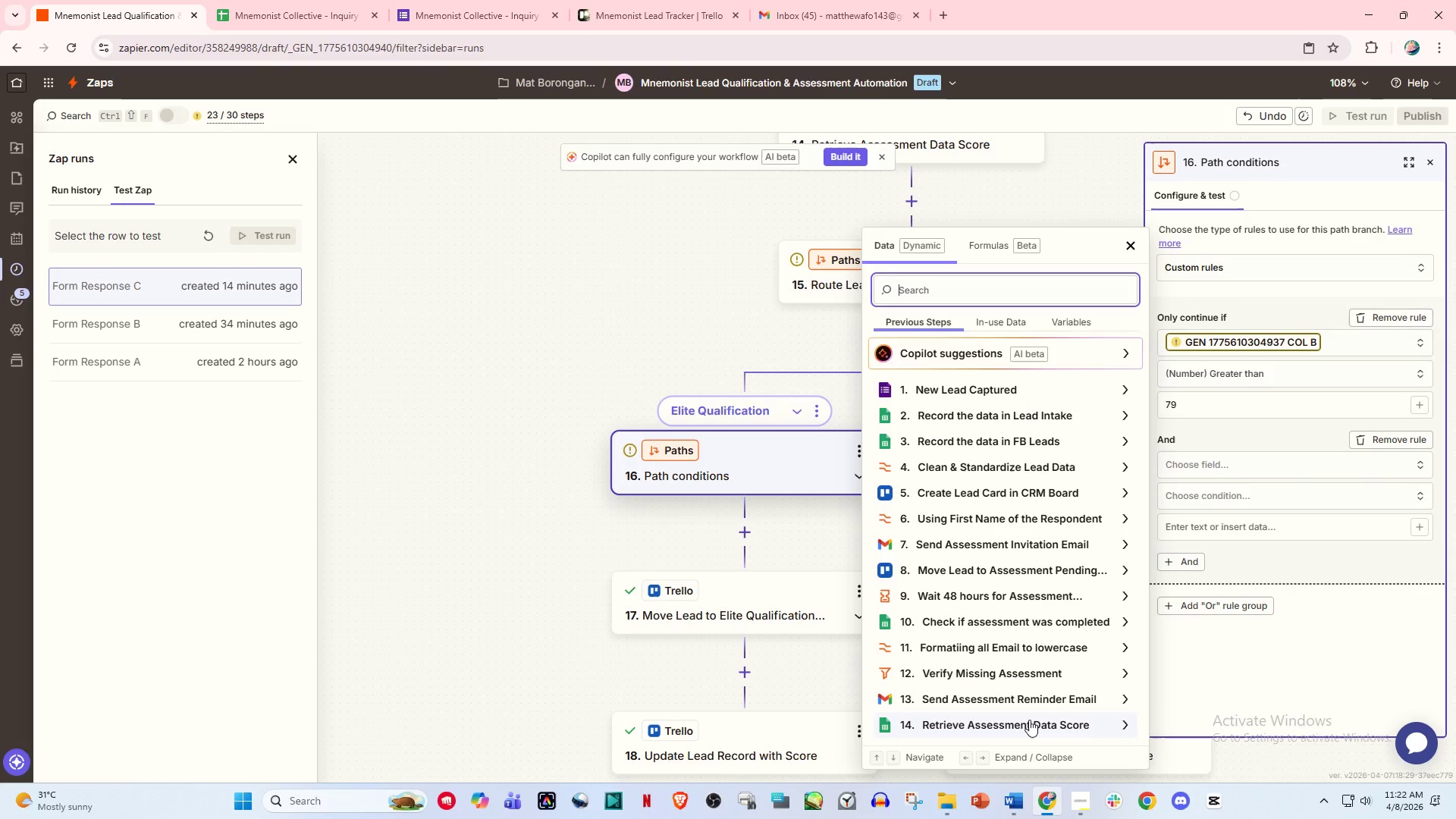 
left_click([1029, 730])
 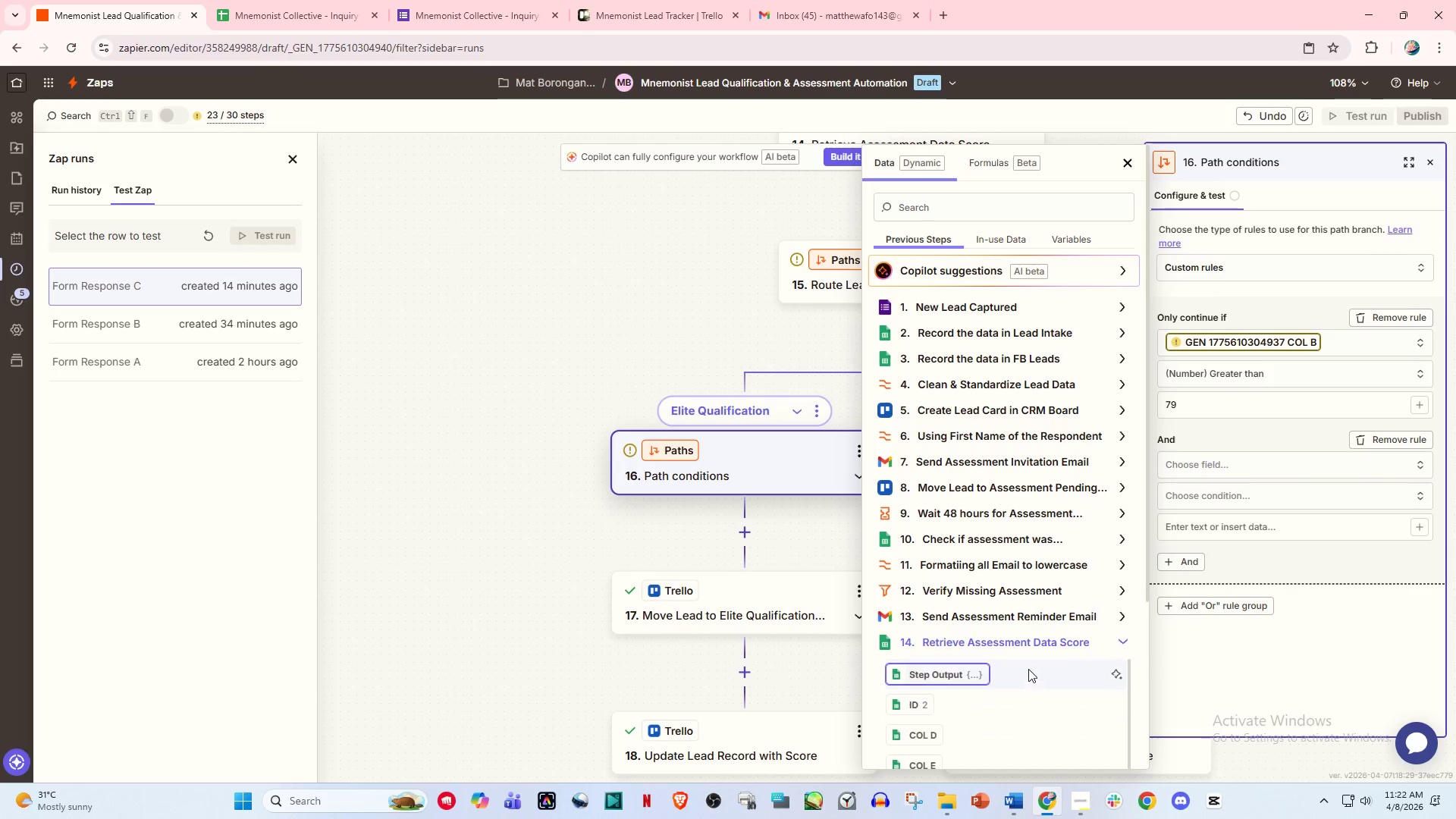 
scroll: coordinate [959, 670], scroll_direction: down, amount: 8.0
 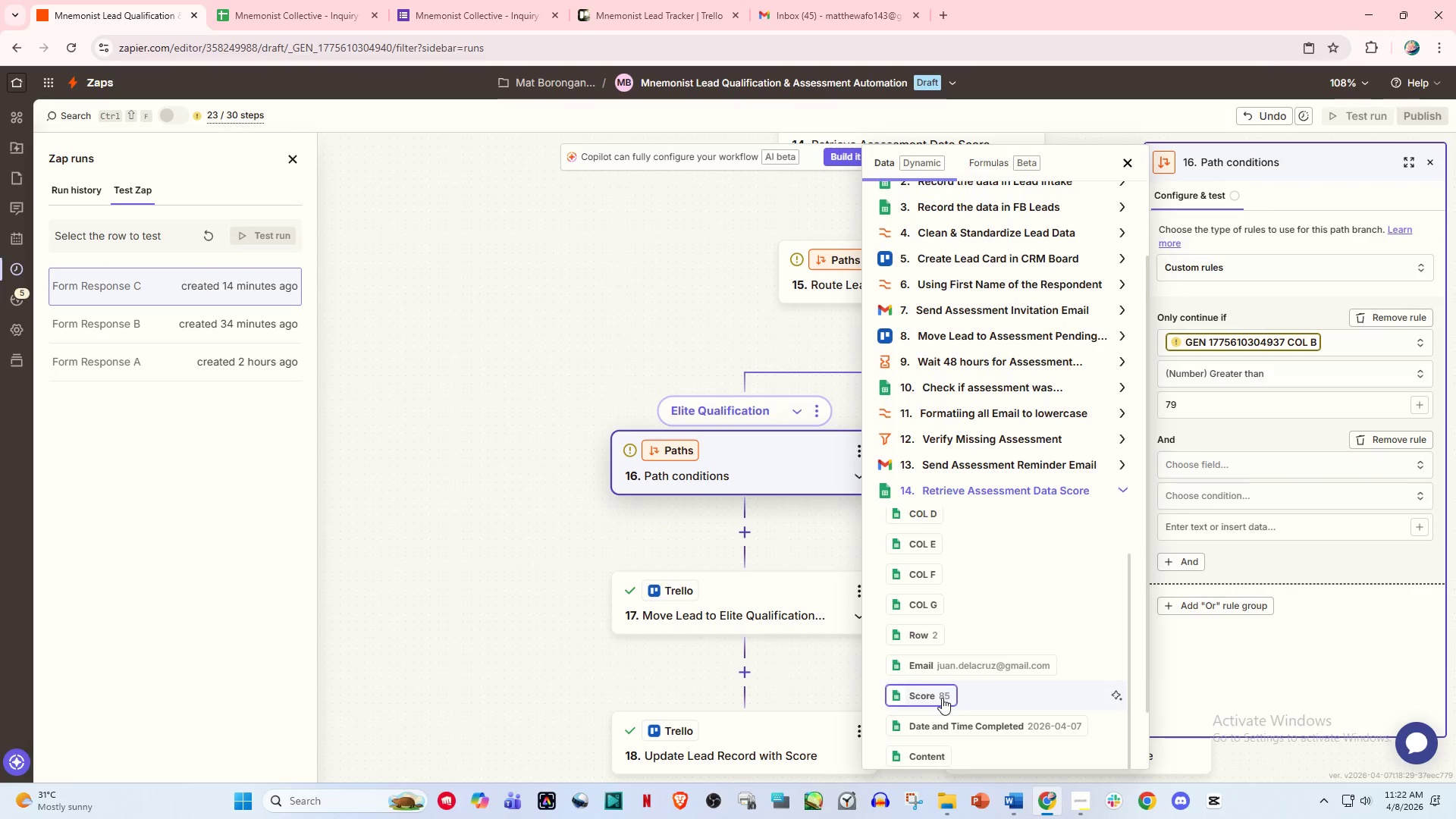 
left_click([940, 697])
 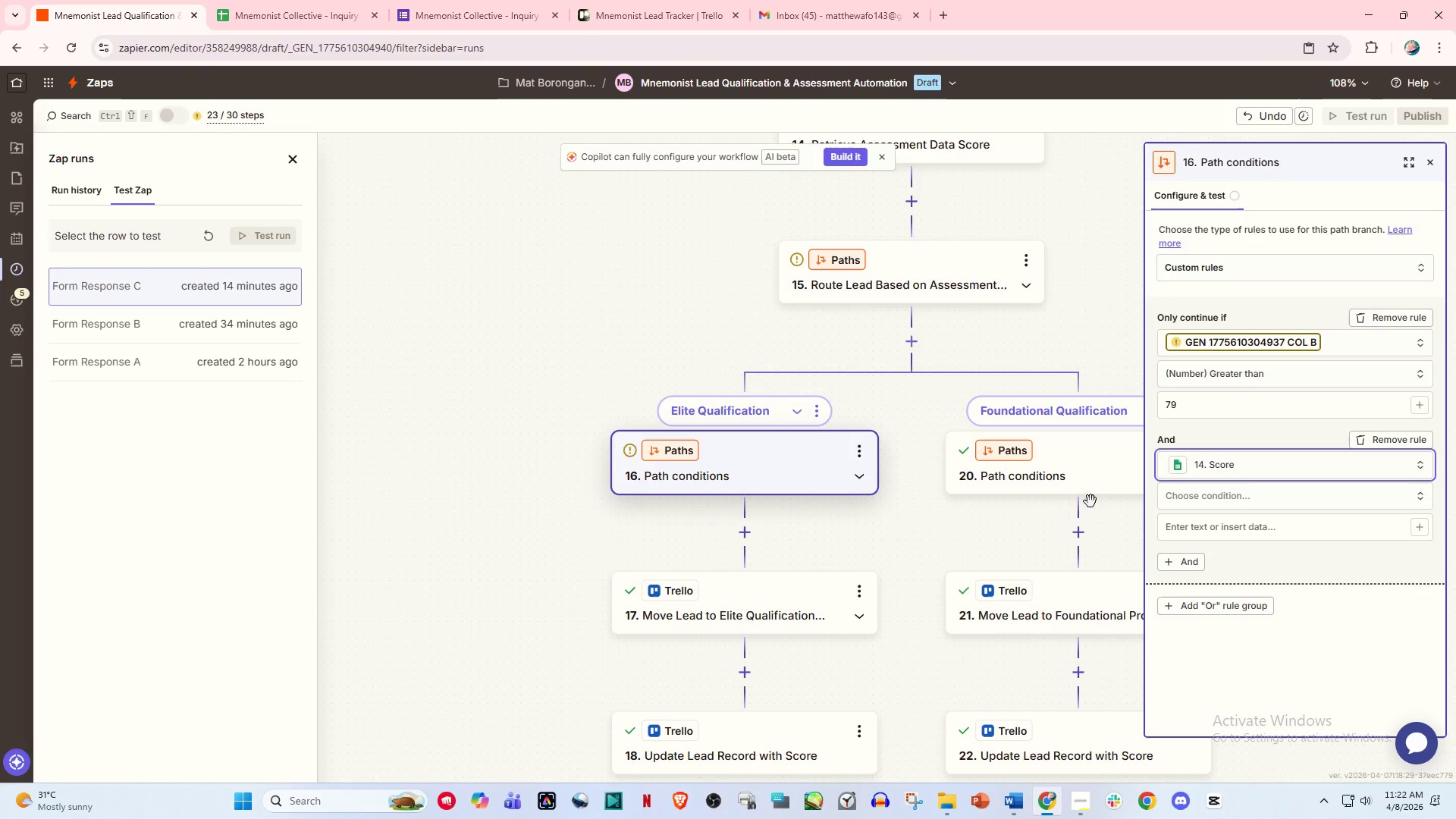 
wait(5.86)
 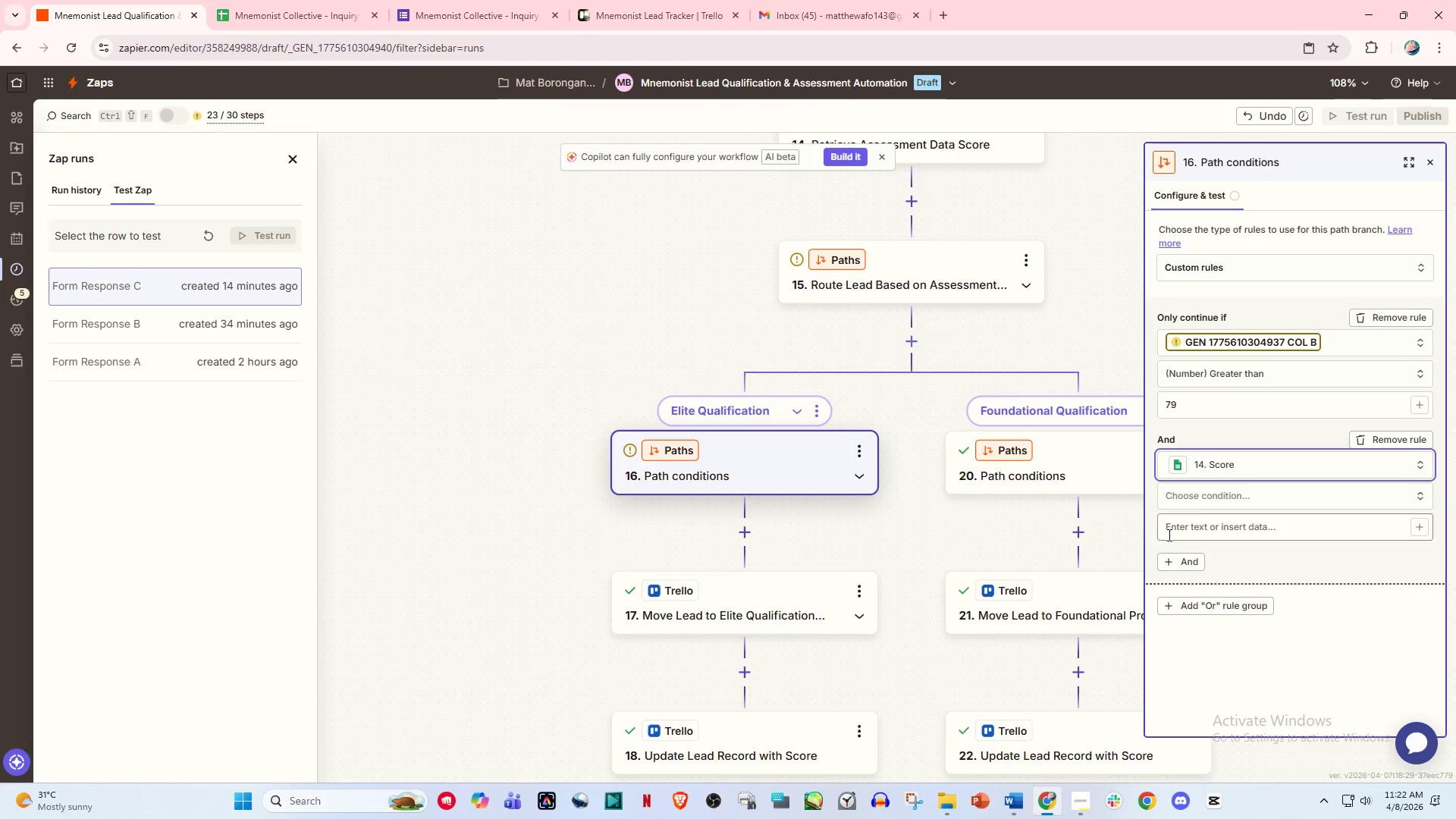 
left_click([1221, 498])
 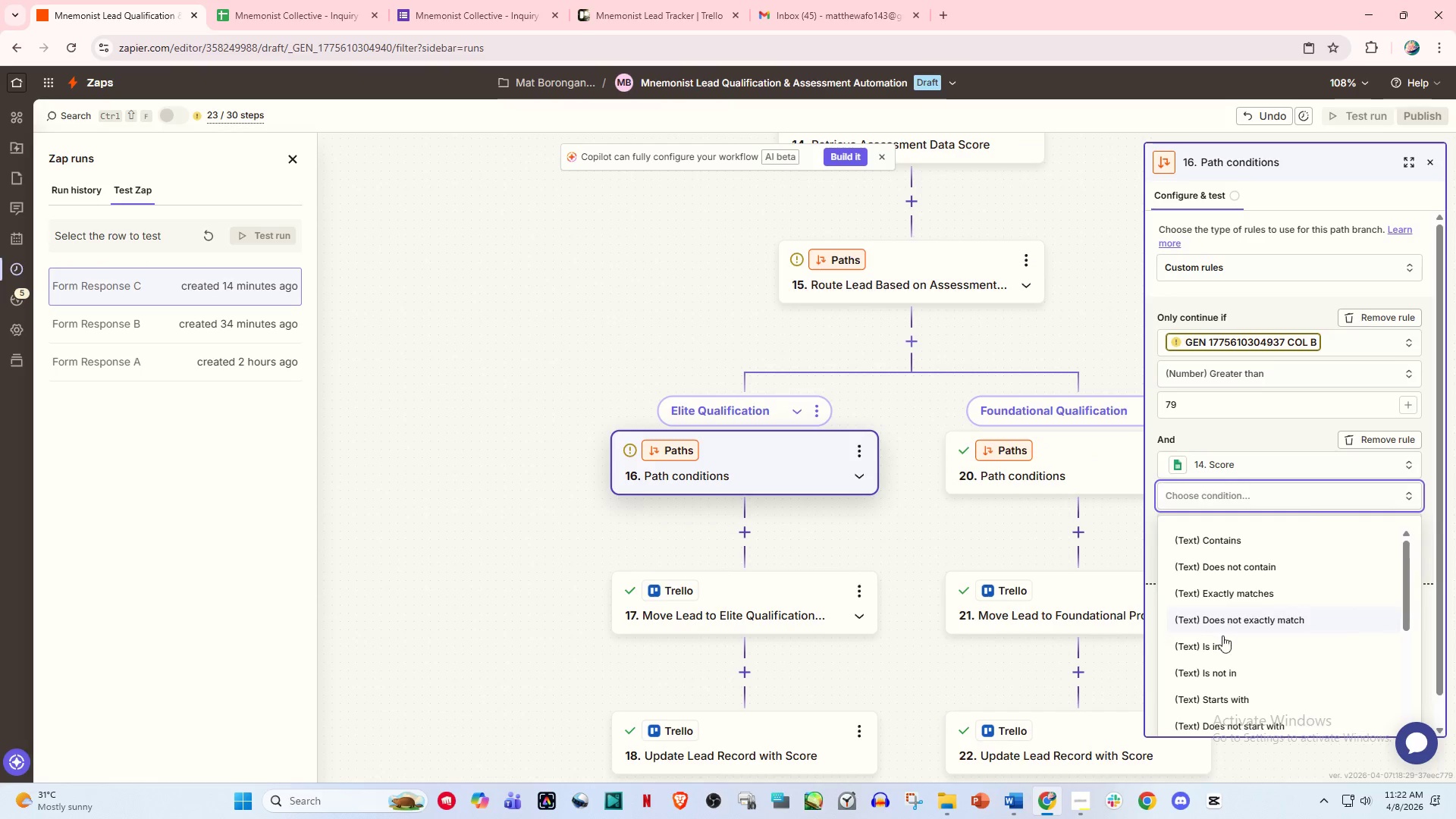 
scroll: coordinate [1266, 657], scroll_direction: down, amount: 2.0
 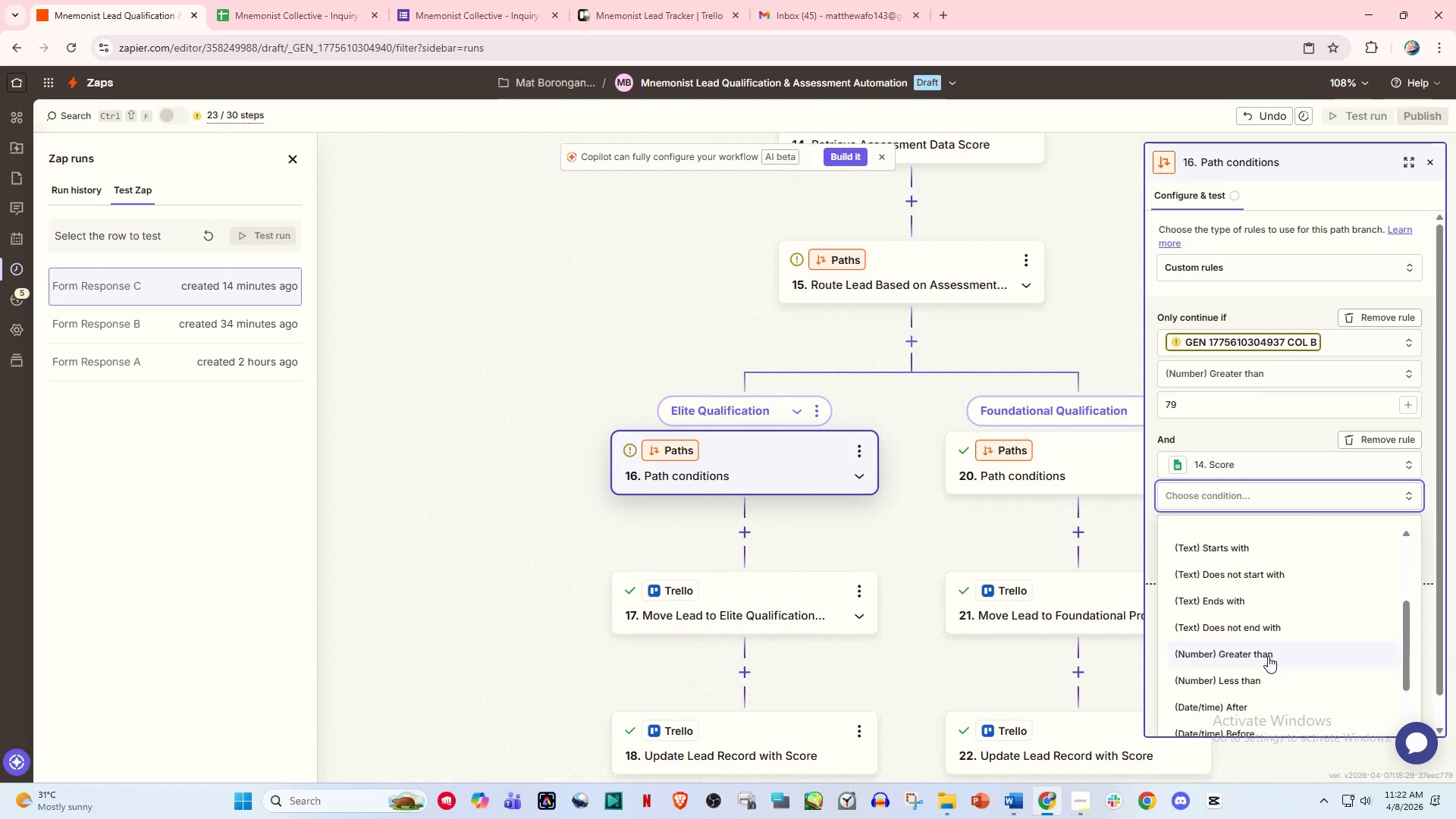 
left_click([1268, 654])
 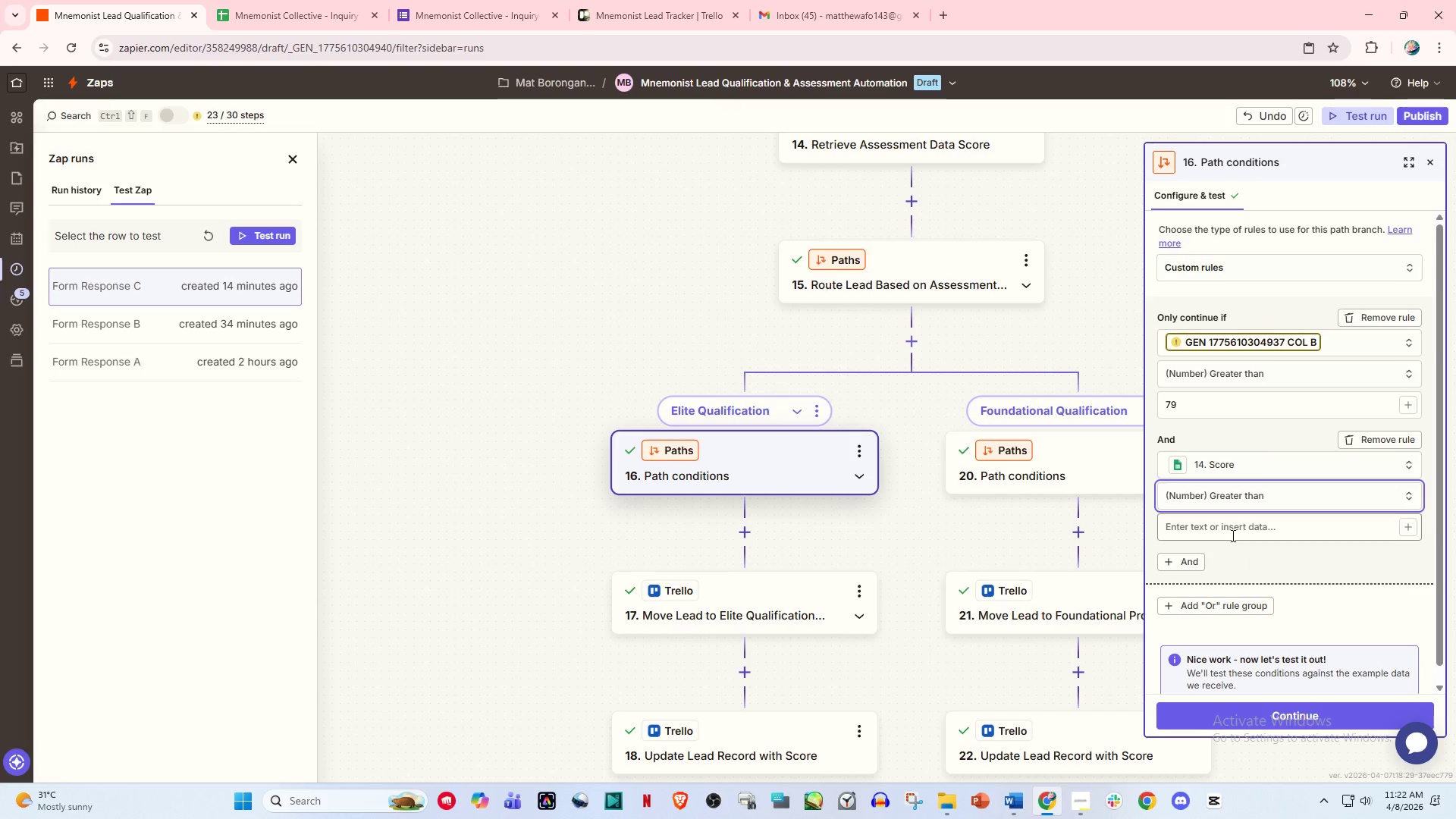 
left_click([1231, 522])
 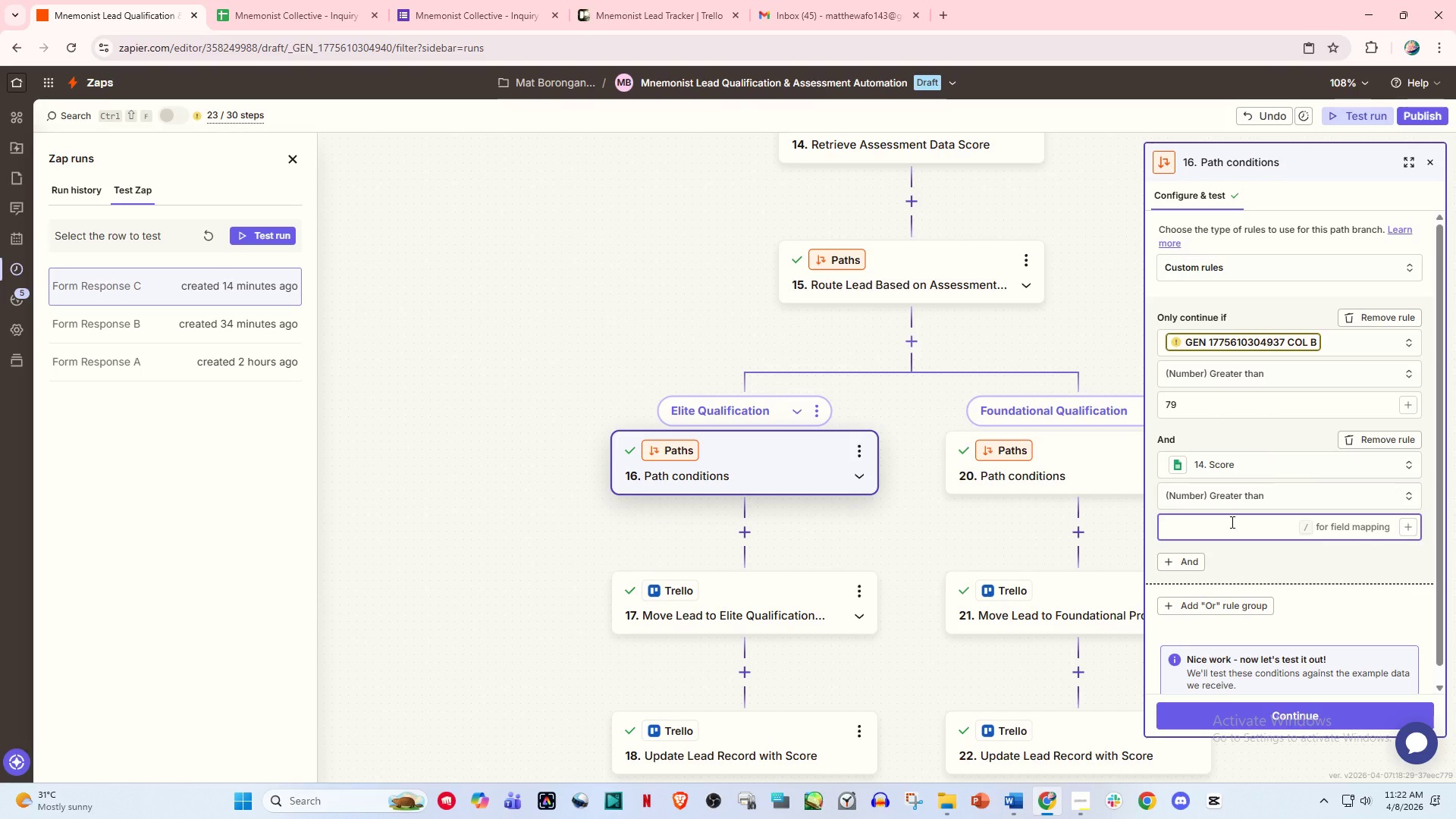 
key(Numpad7)
 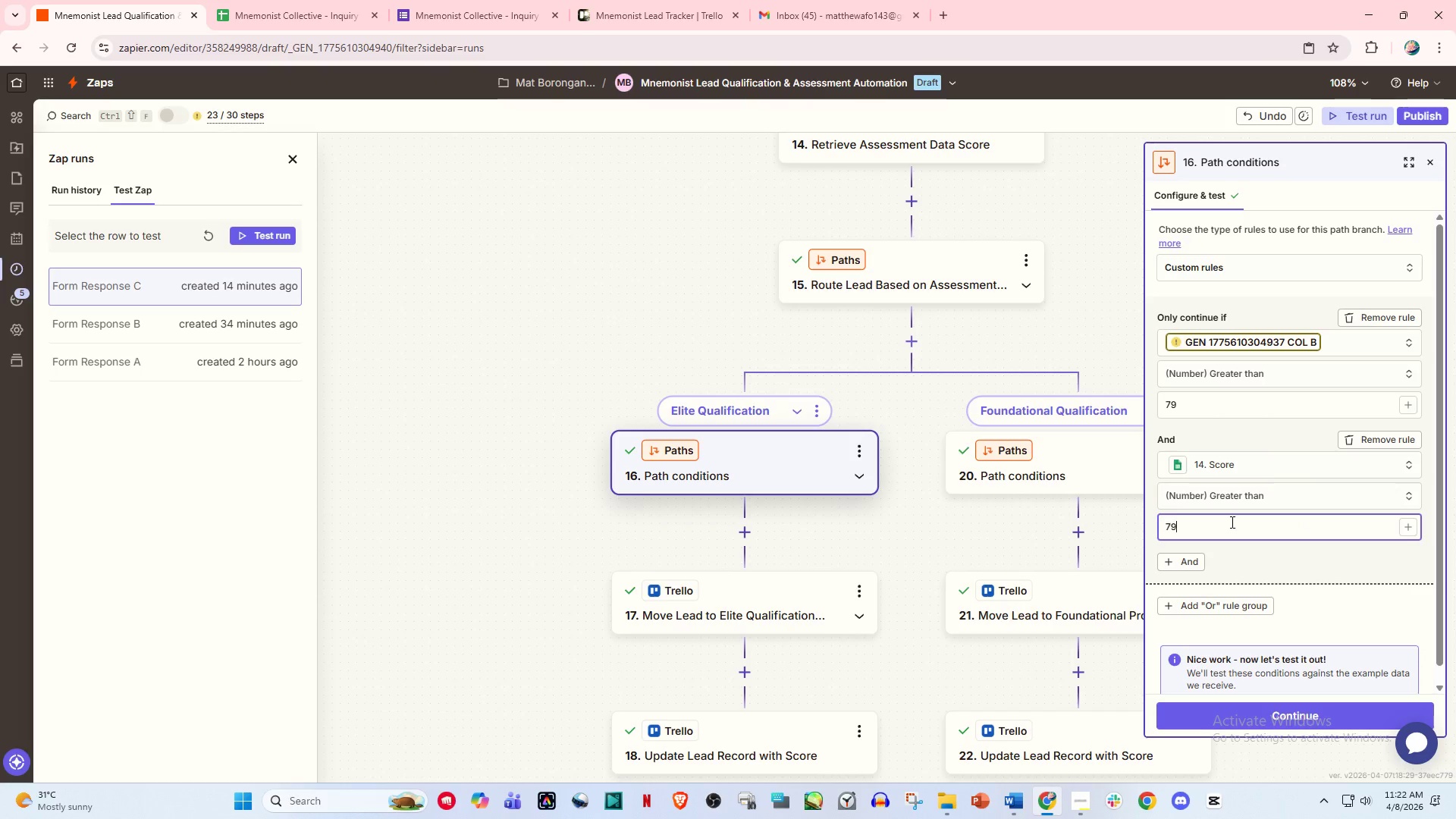 
key(Numpad9)
 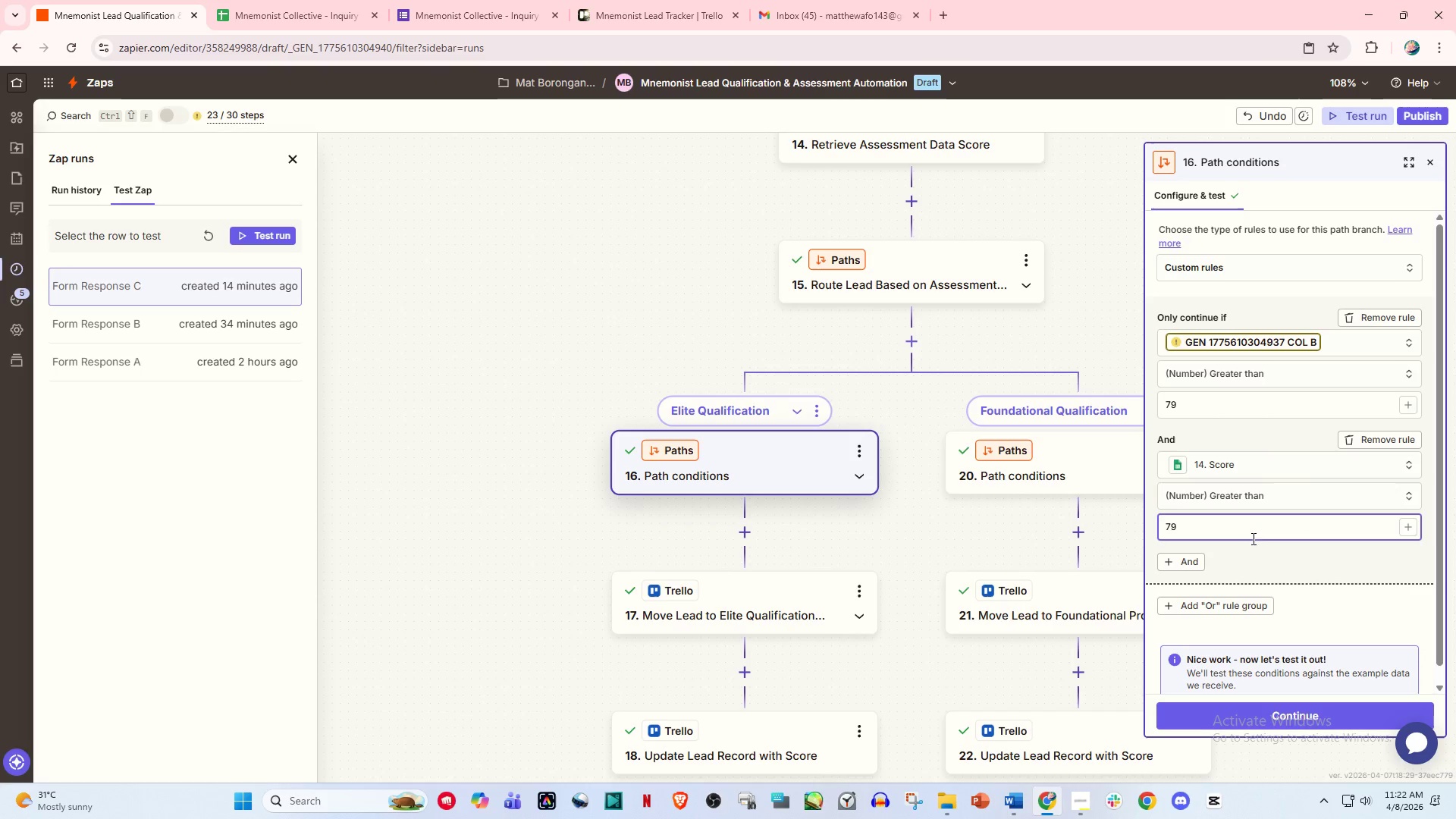 
scroll: coordinate [1298, 579], scroll_direction: down, amount: 4.0
 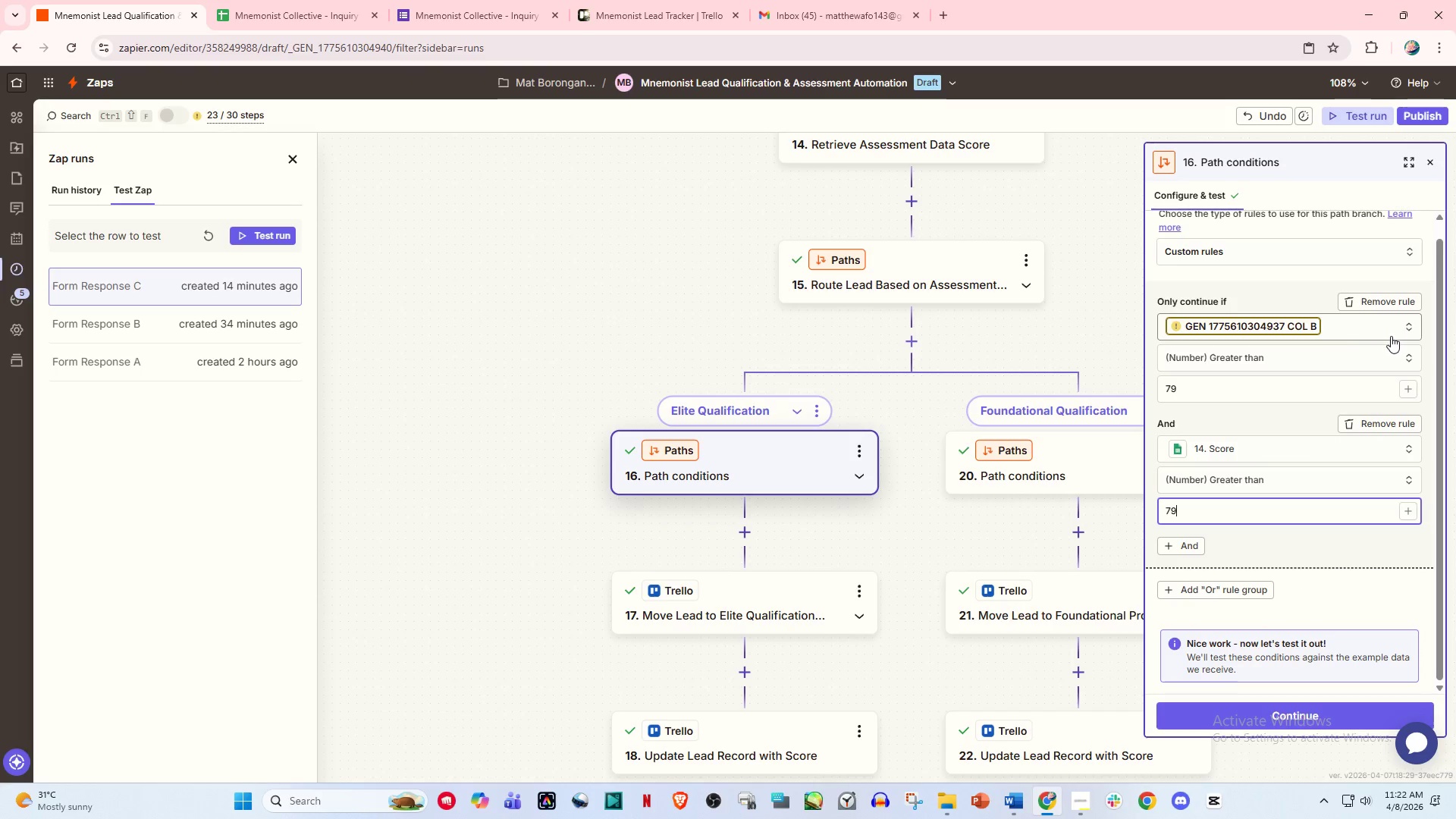 
left_click([1309, 541])
 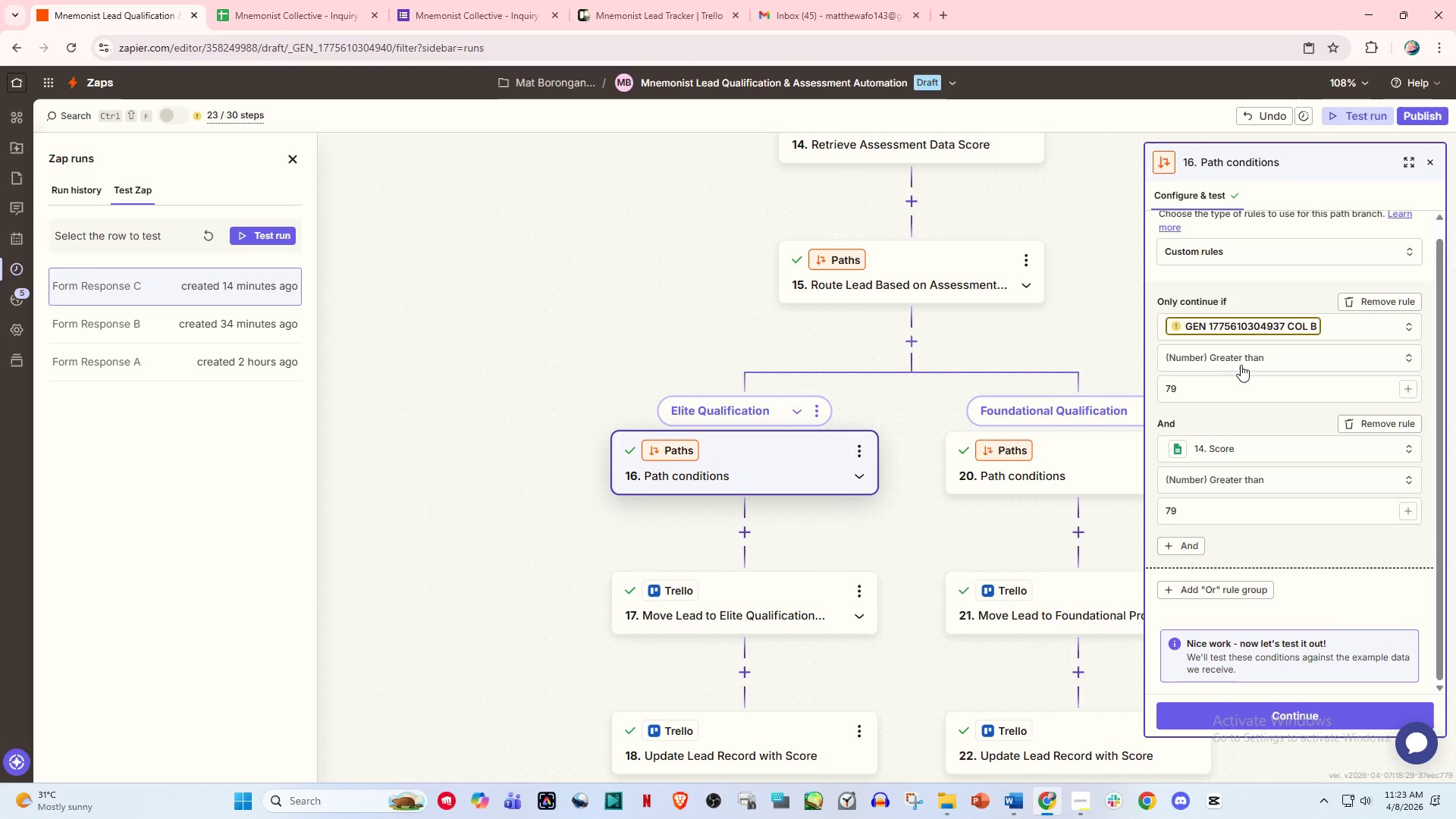 
wait(7.81)
 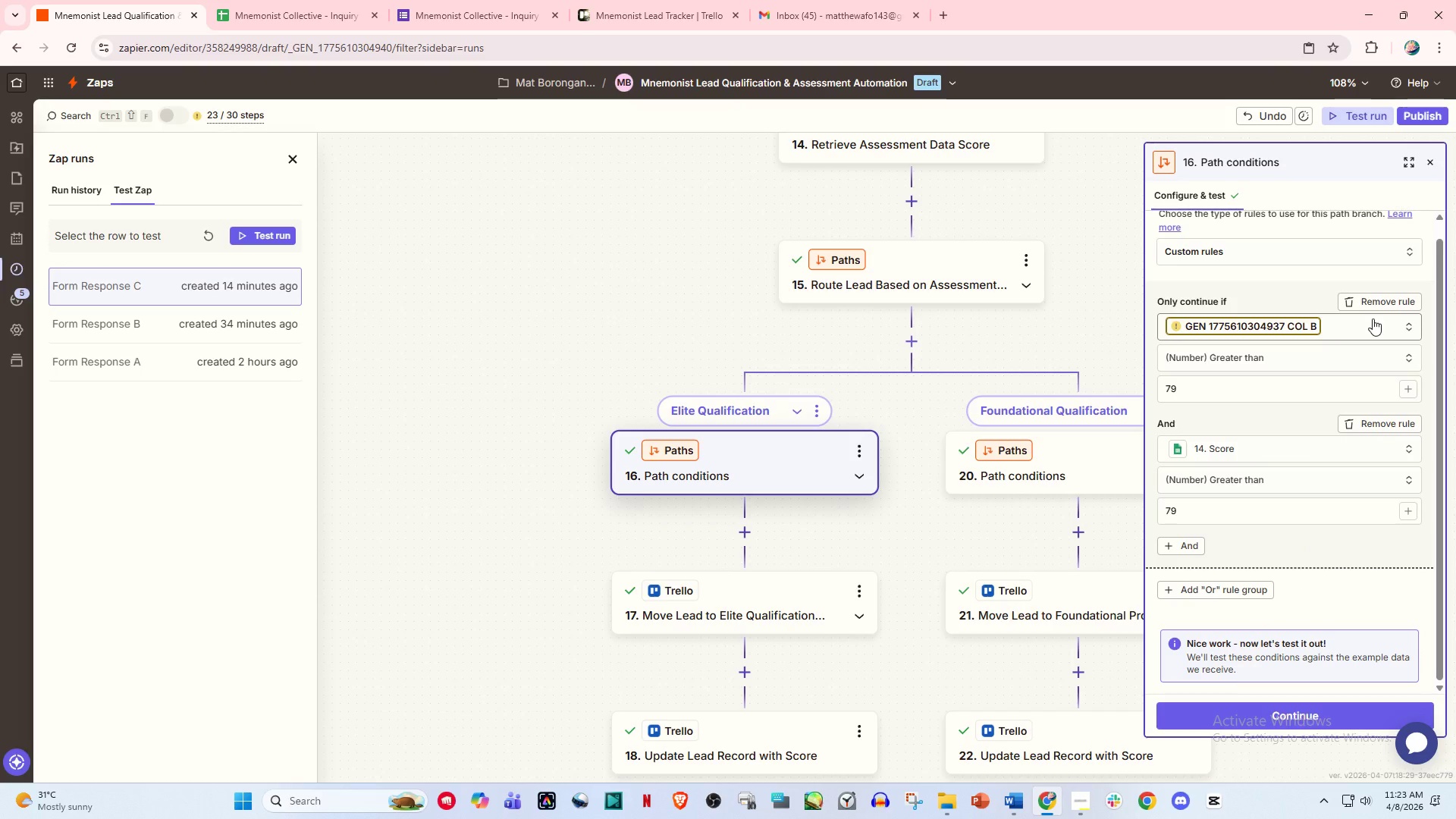 
left_click([1370, 299])
 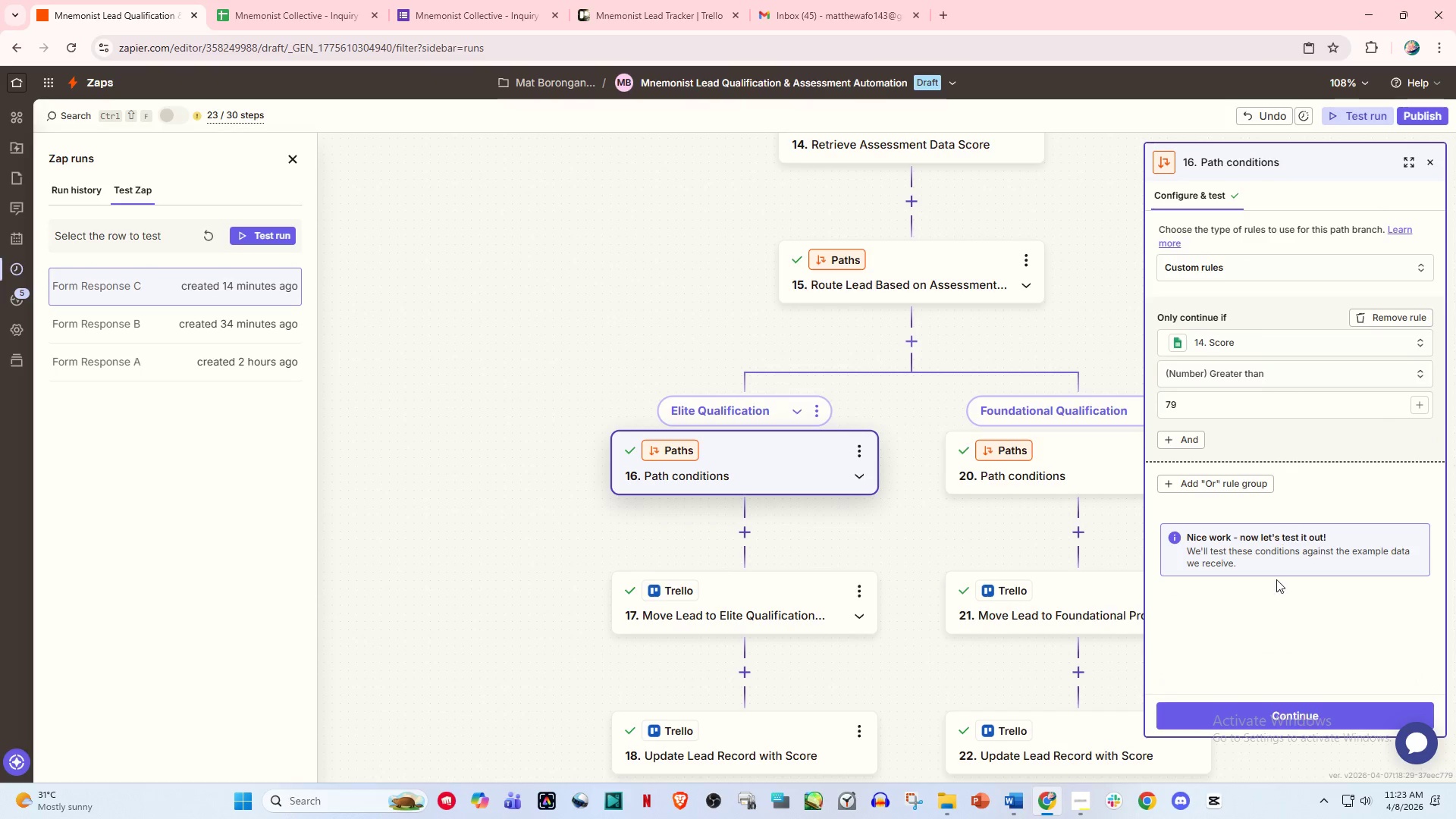 
left_click([1291, 704])
 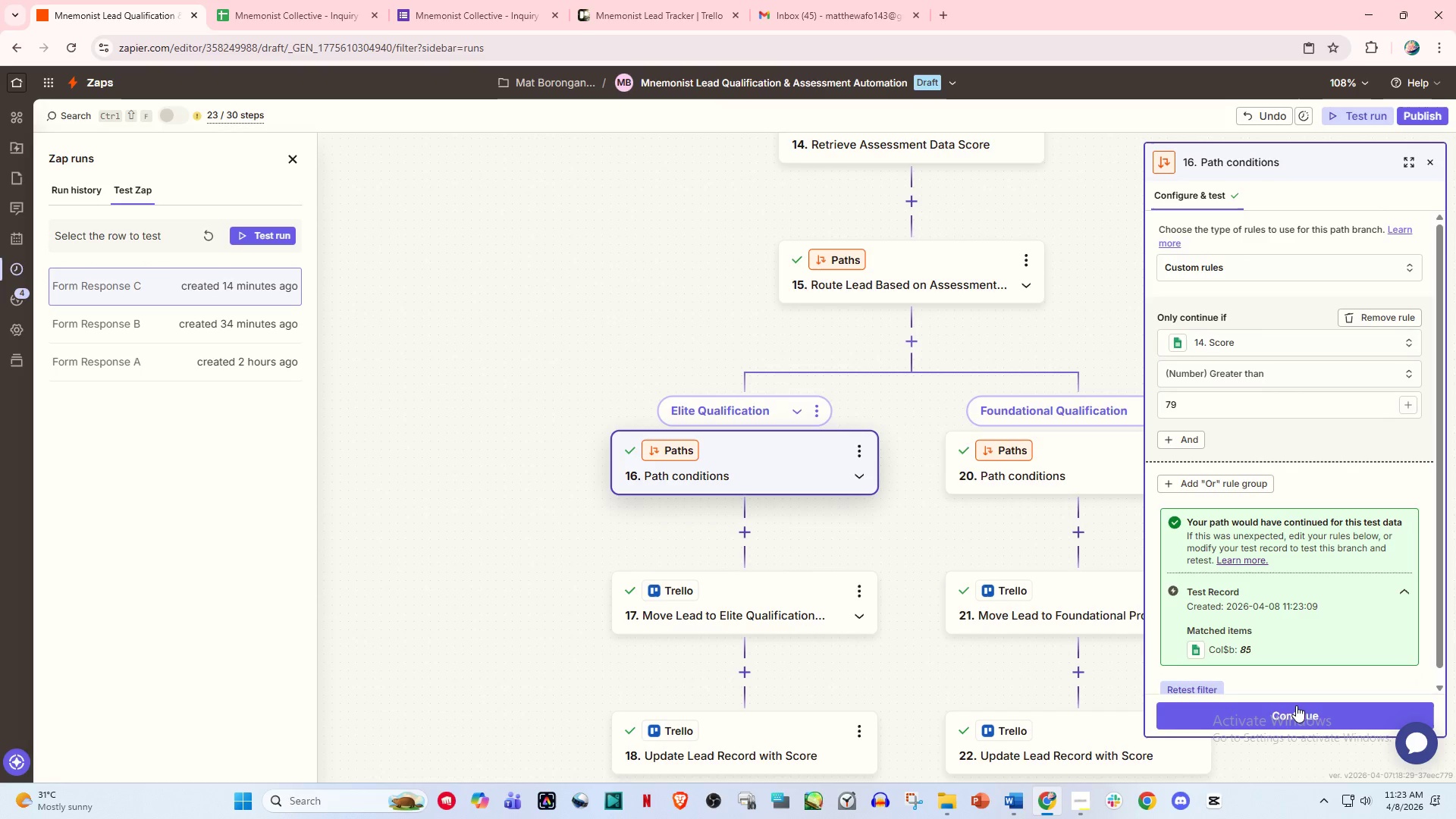 
scroll: coordinate [968, 457], scroll_direction: up, amount: 4.0
 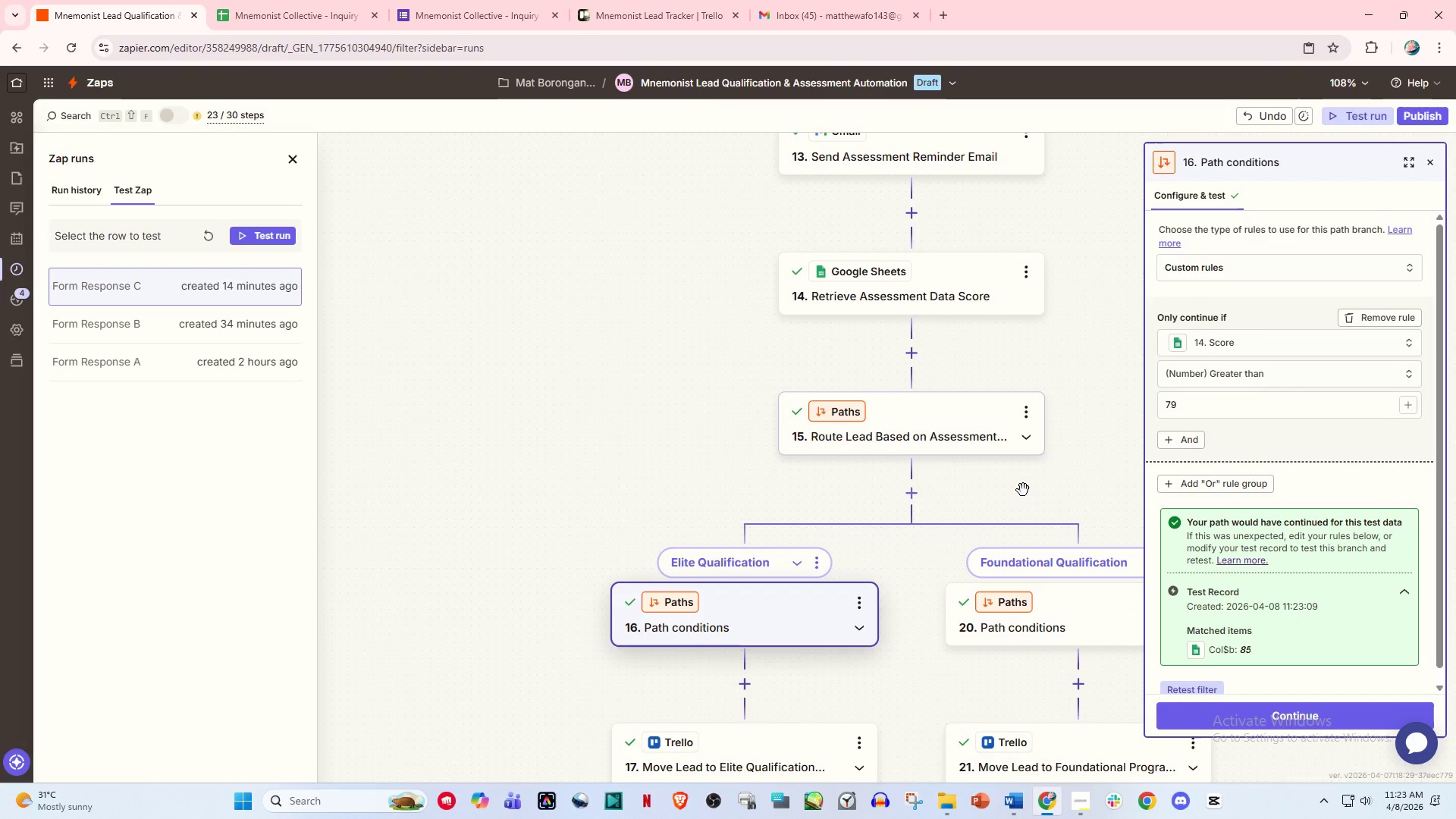 
scroll: coordinate [1034, 506], scroll_direction: down, amount: 2.0
 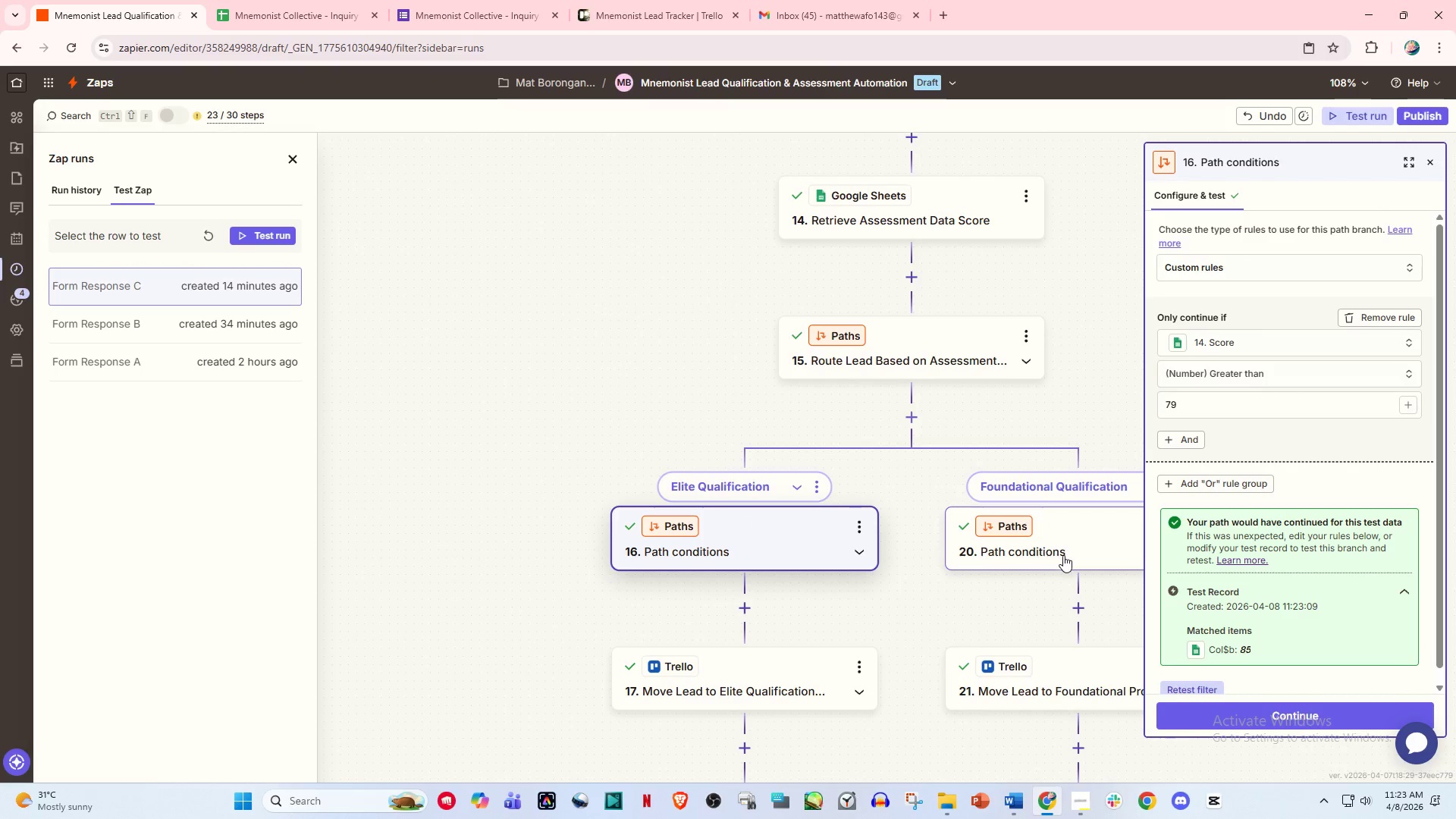 
left_click([1064, 554])
 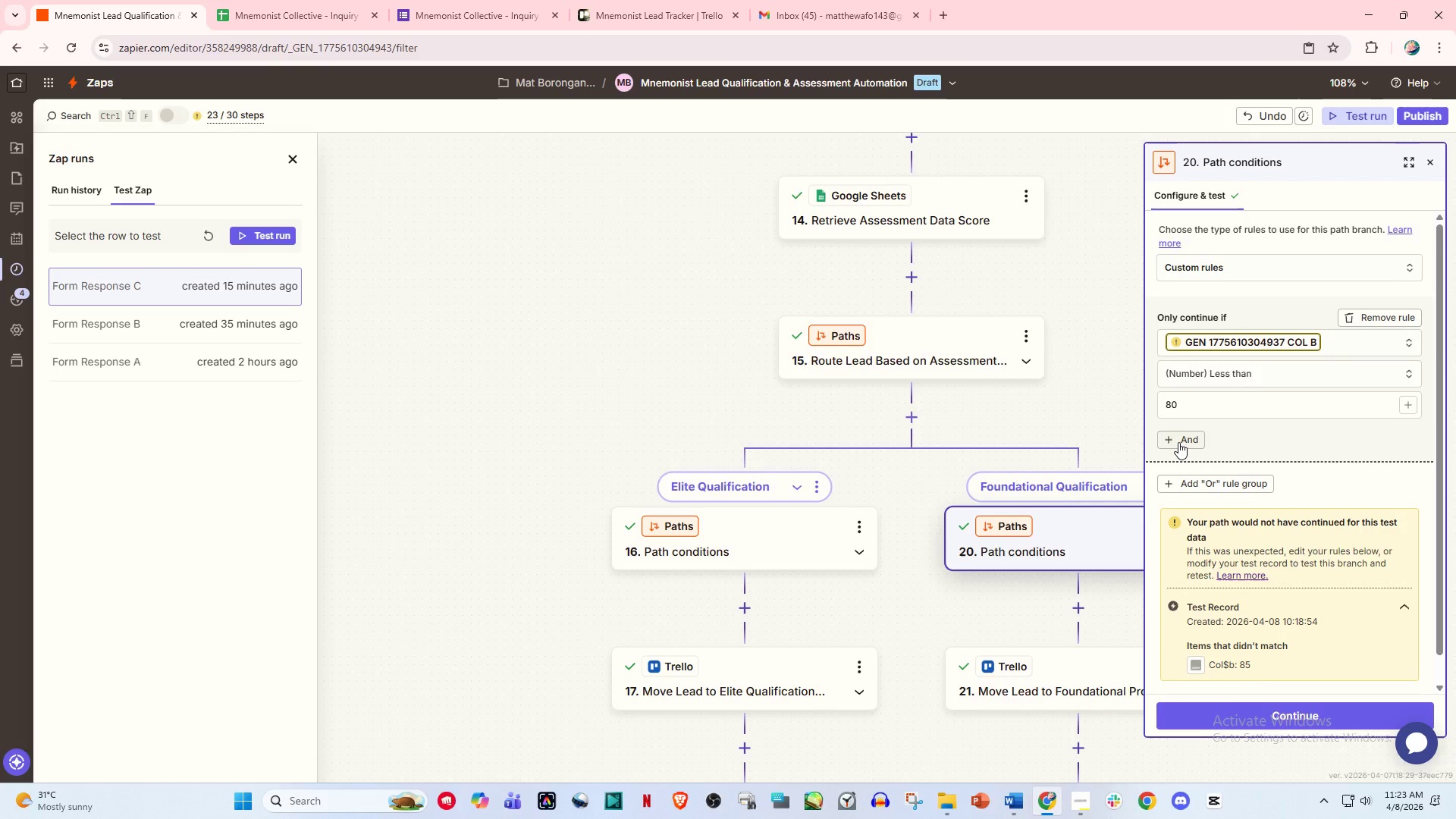 
left_click([1178, 442])
 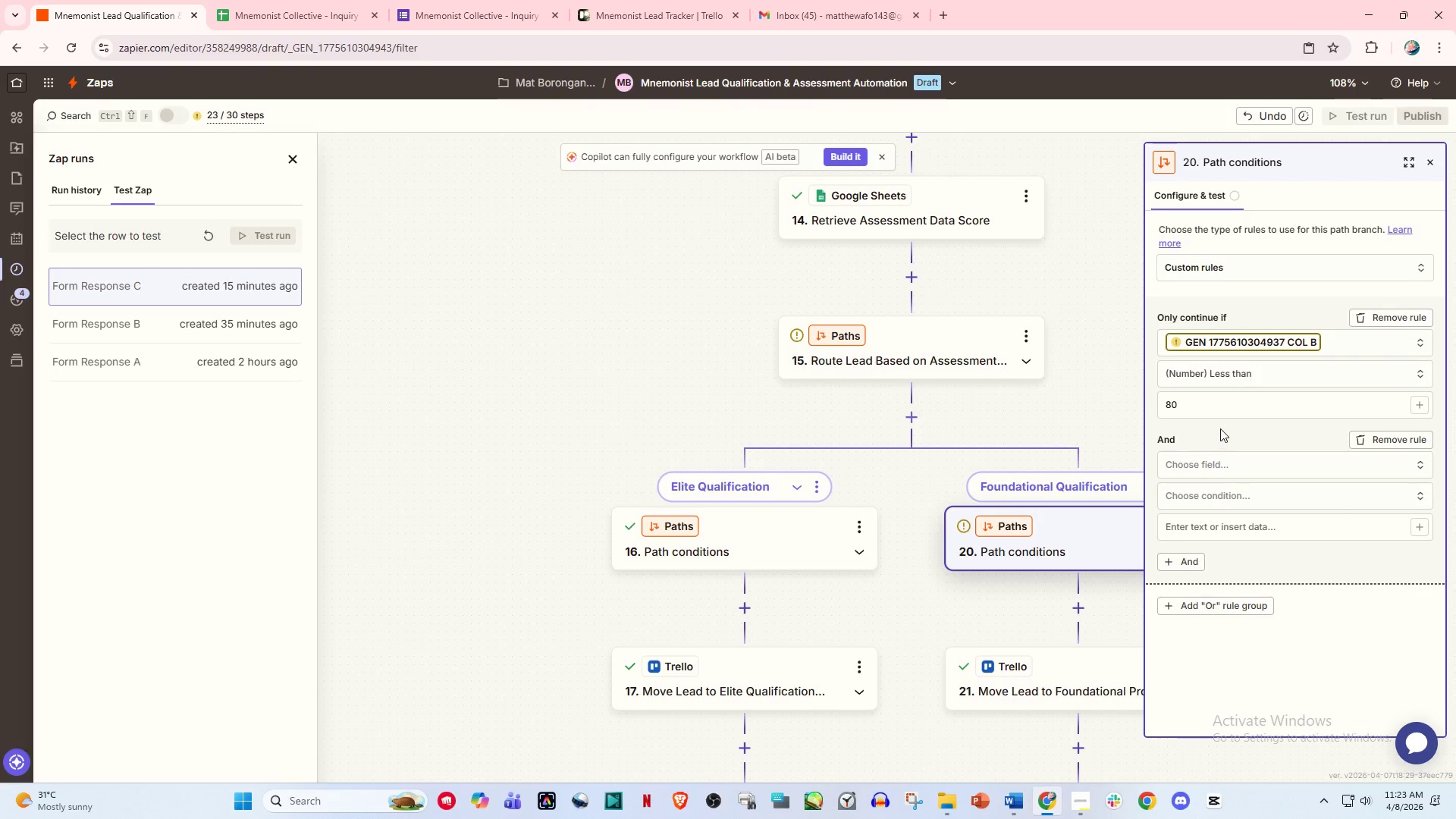 
left_click([1213, 468])
 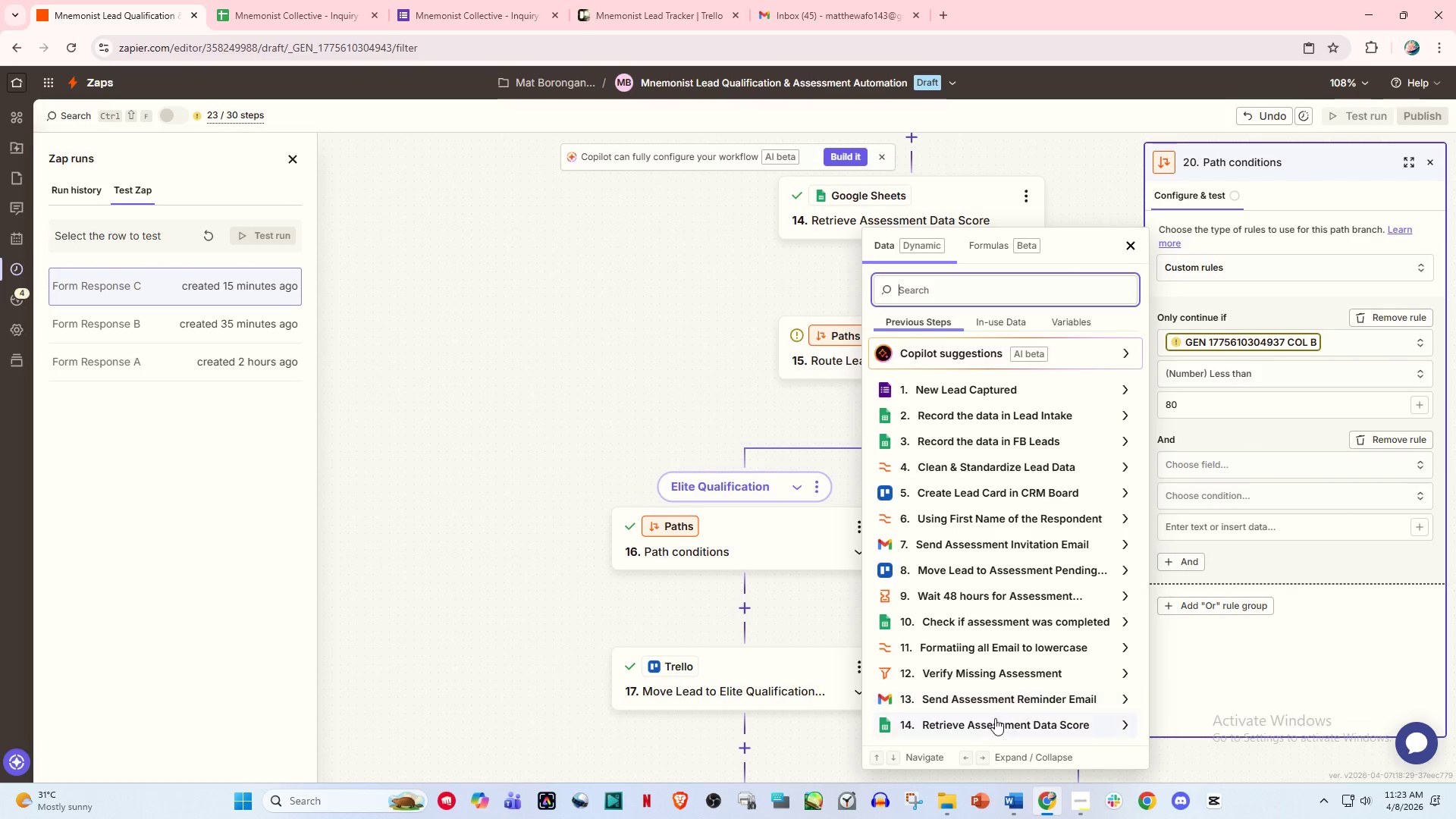 
left_click([995, 726])
 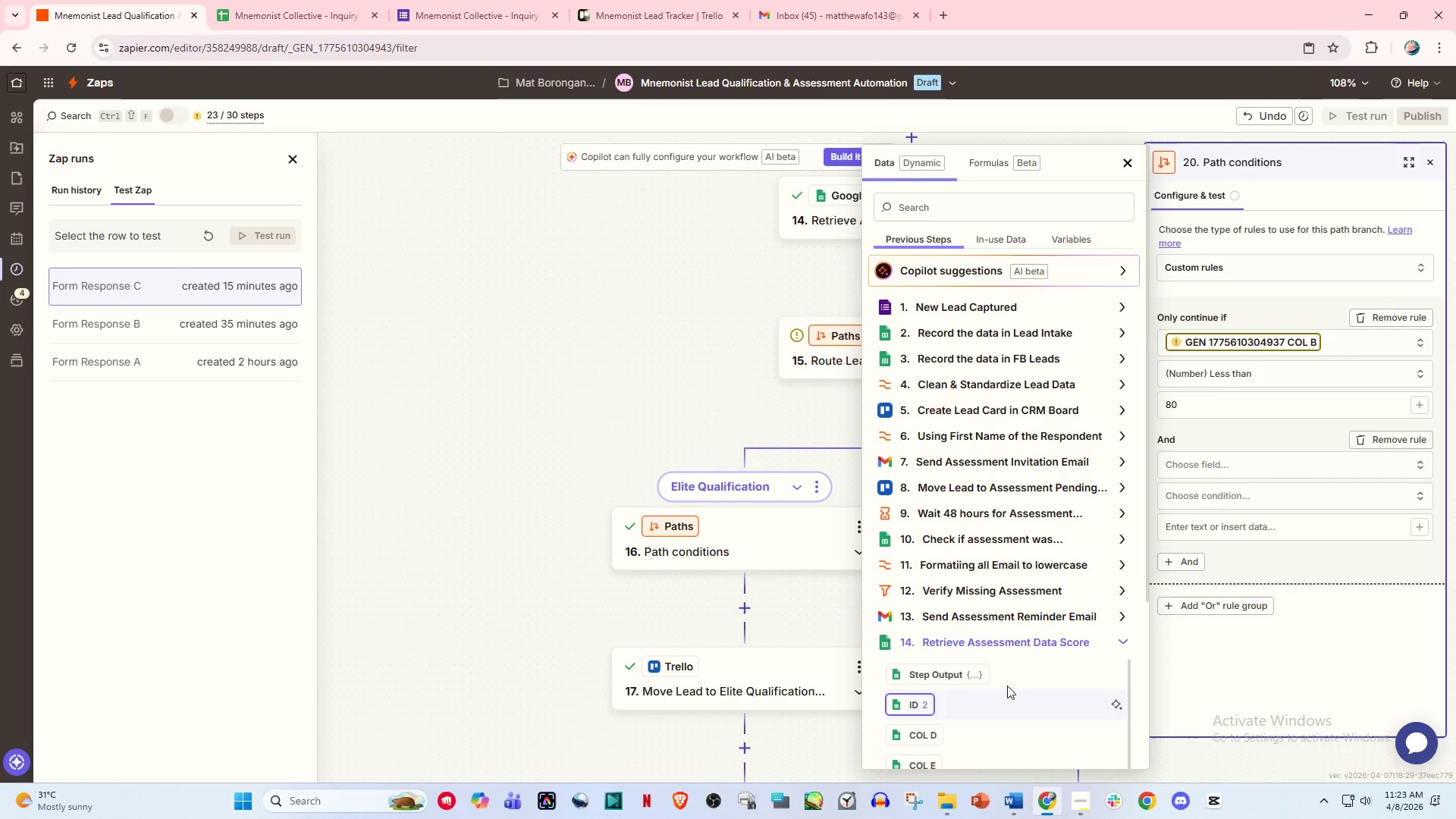 
scroll: coordinate [1012, 726], scroll_direction: down, amount: 15.0
 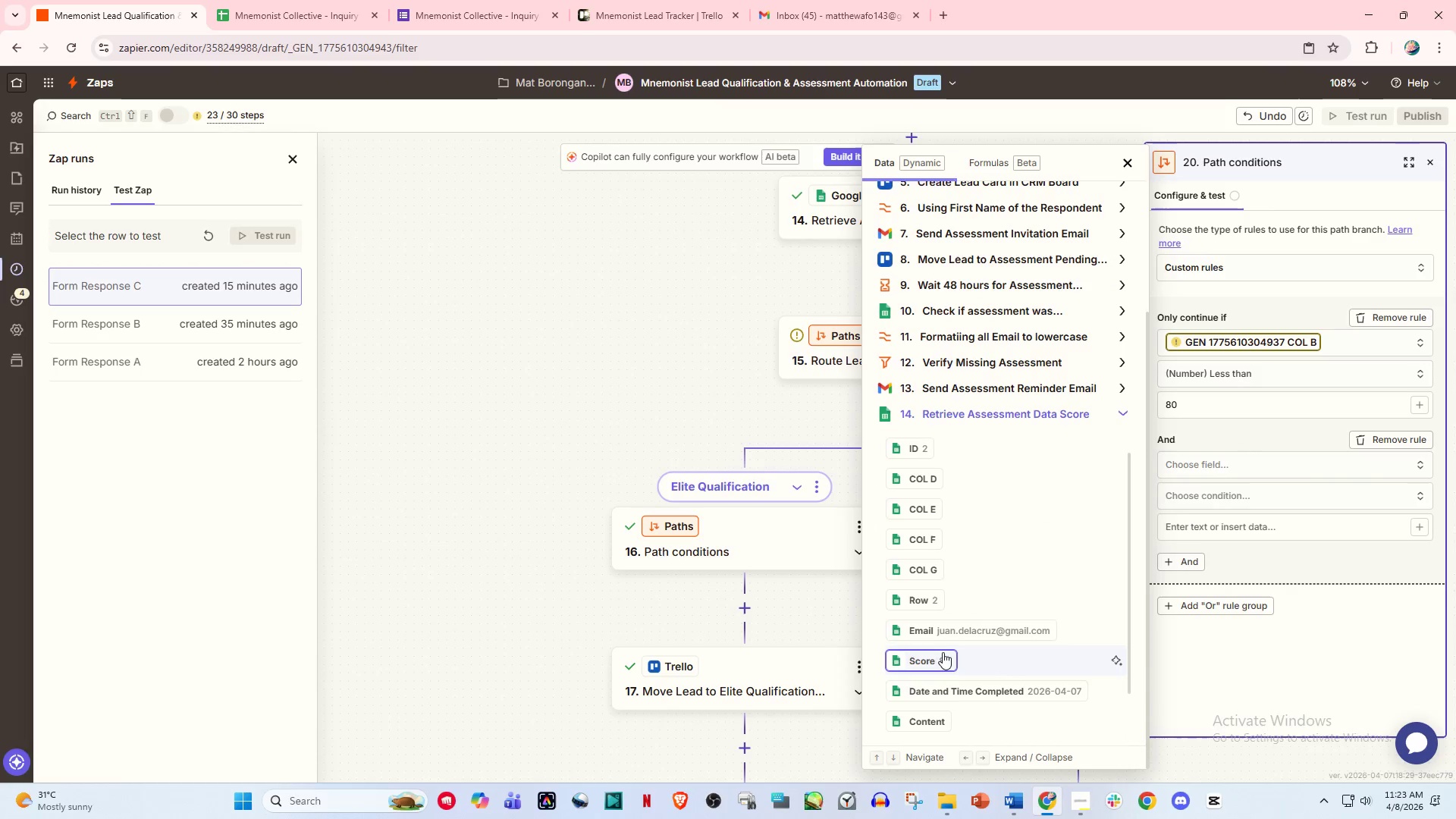 
left_click([935, 654])
 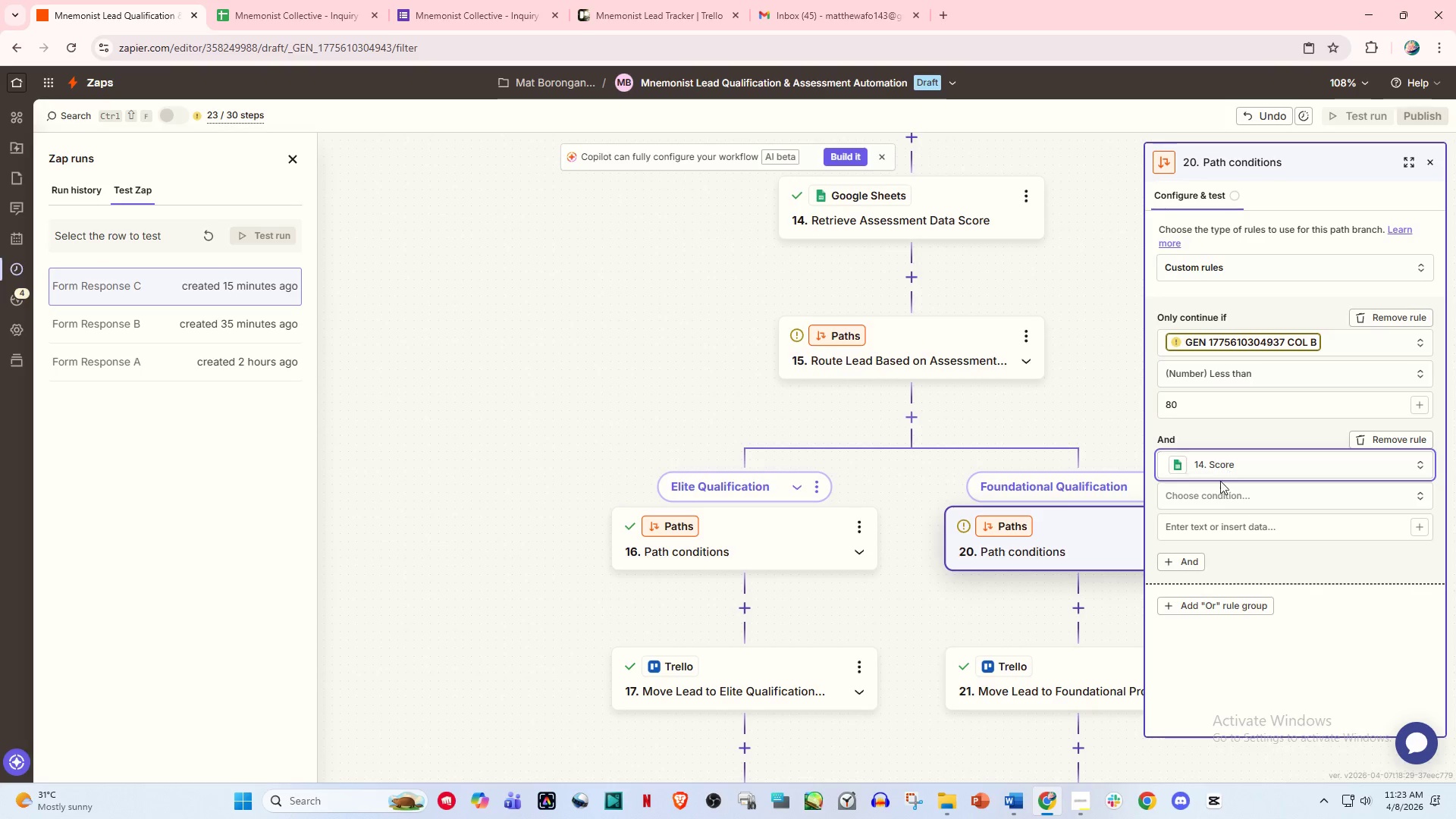 
left_click([1211, 493])
 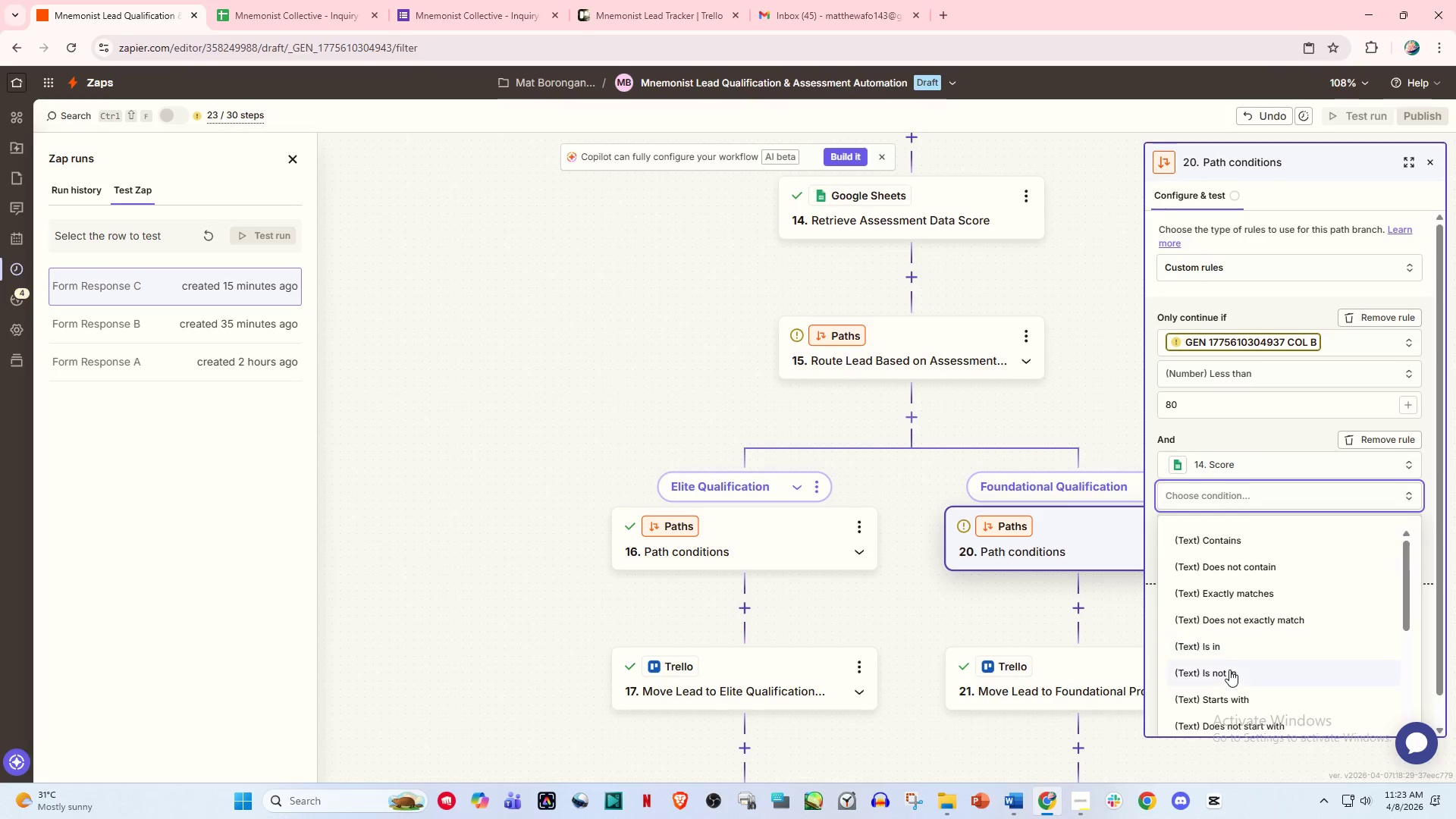 
scroll: coordinate [1259, 633], scroll_direction: down, amount: 3.0
 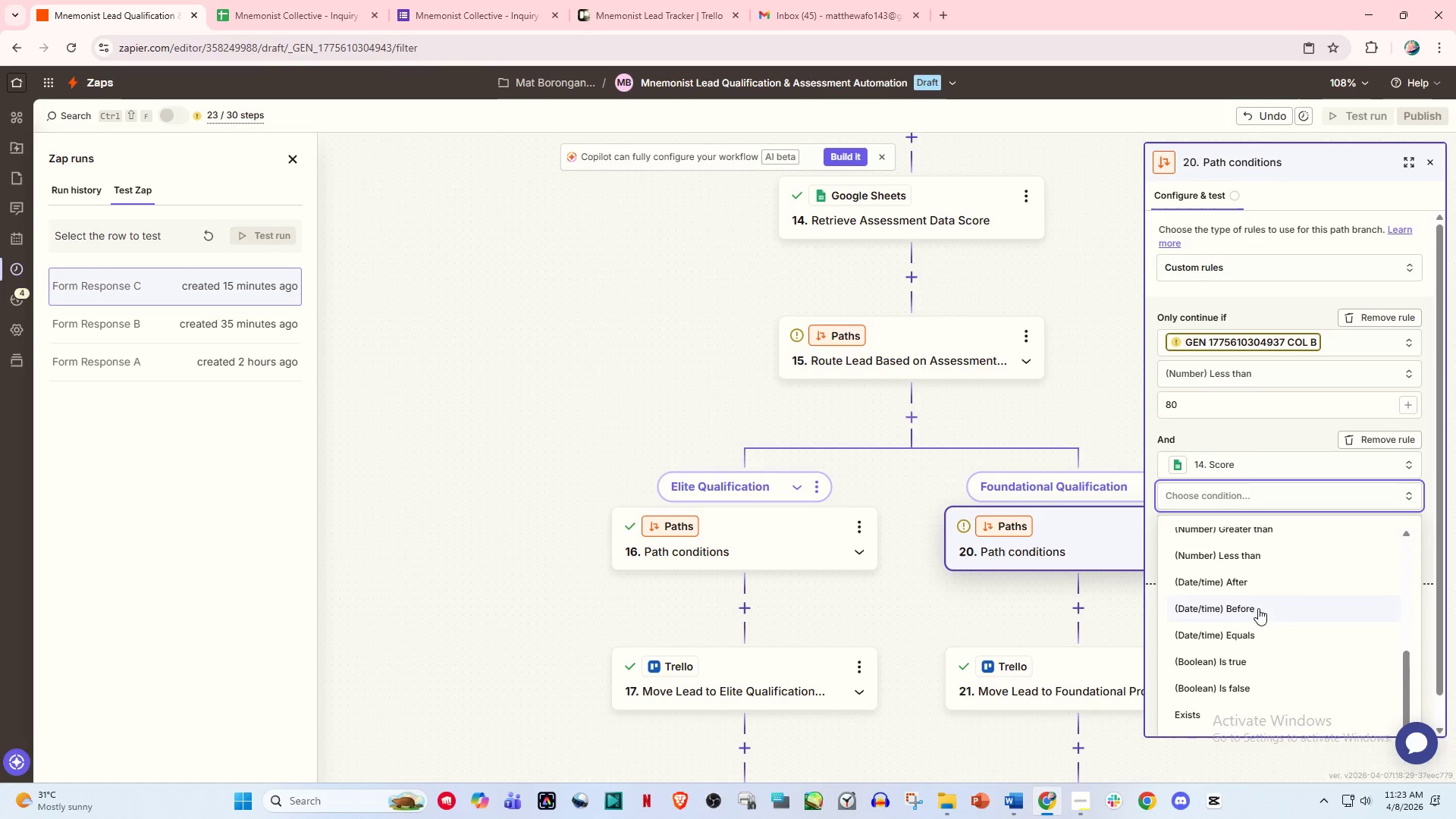 
scroll: coordinate [1254, 627], scroll_direction: up, amount: 1.0
 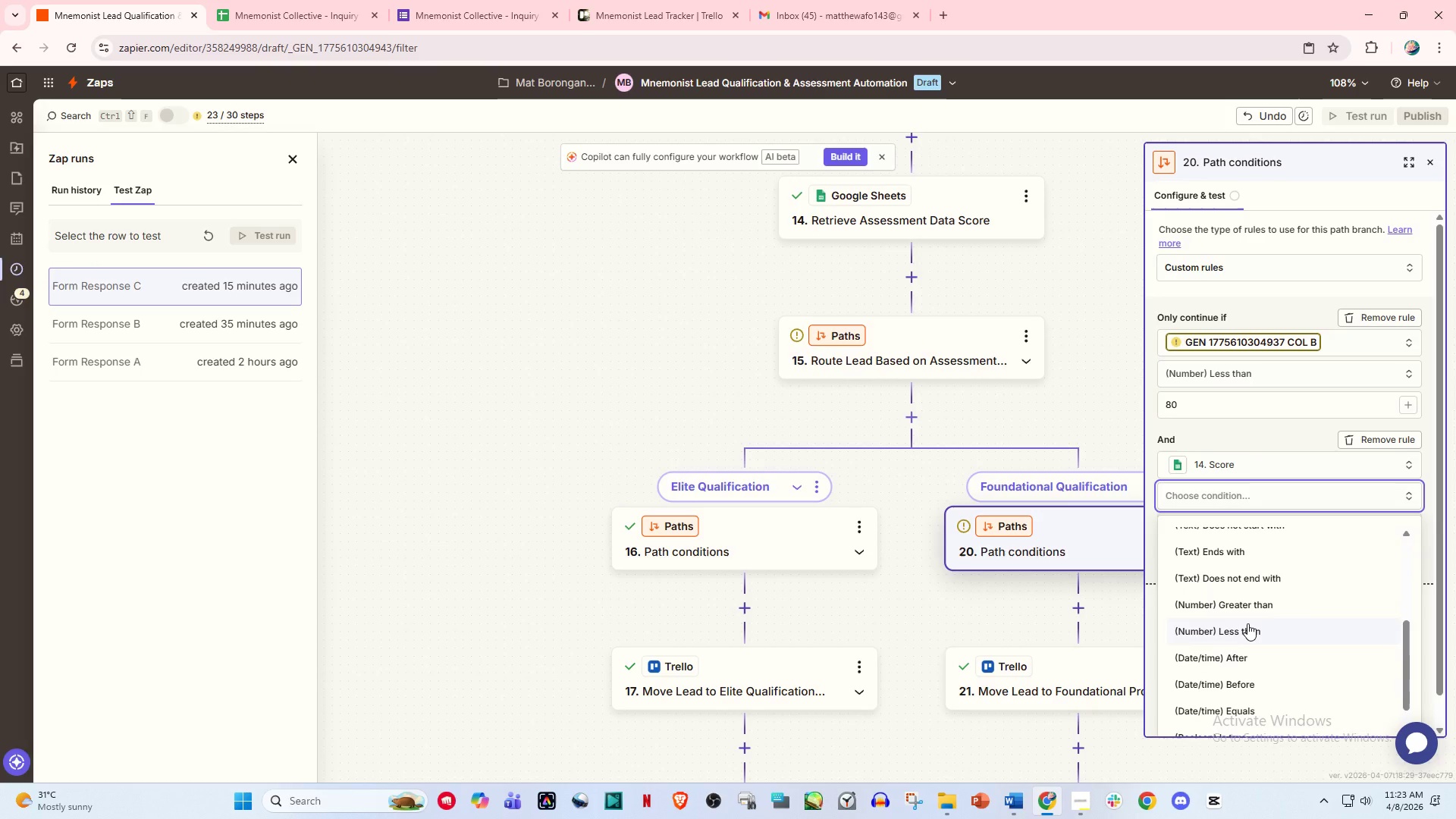 
left_click([1247, 623])
 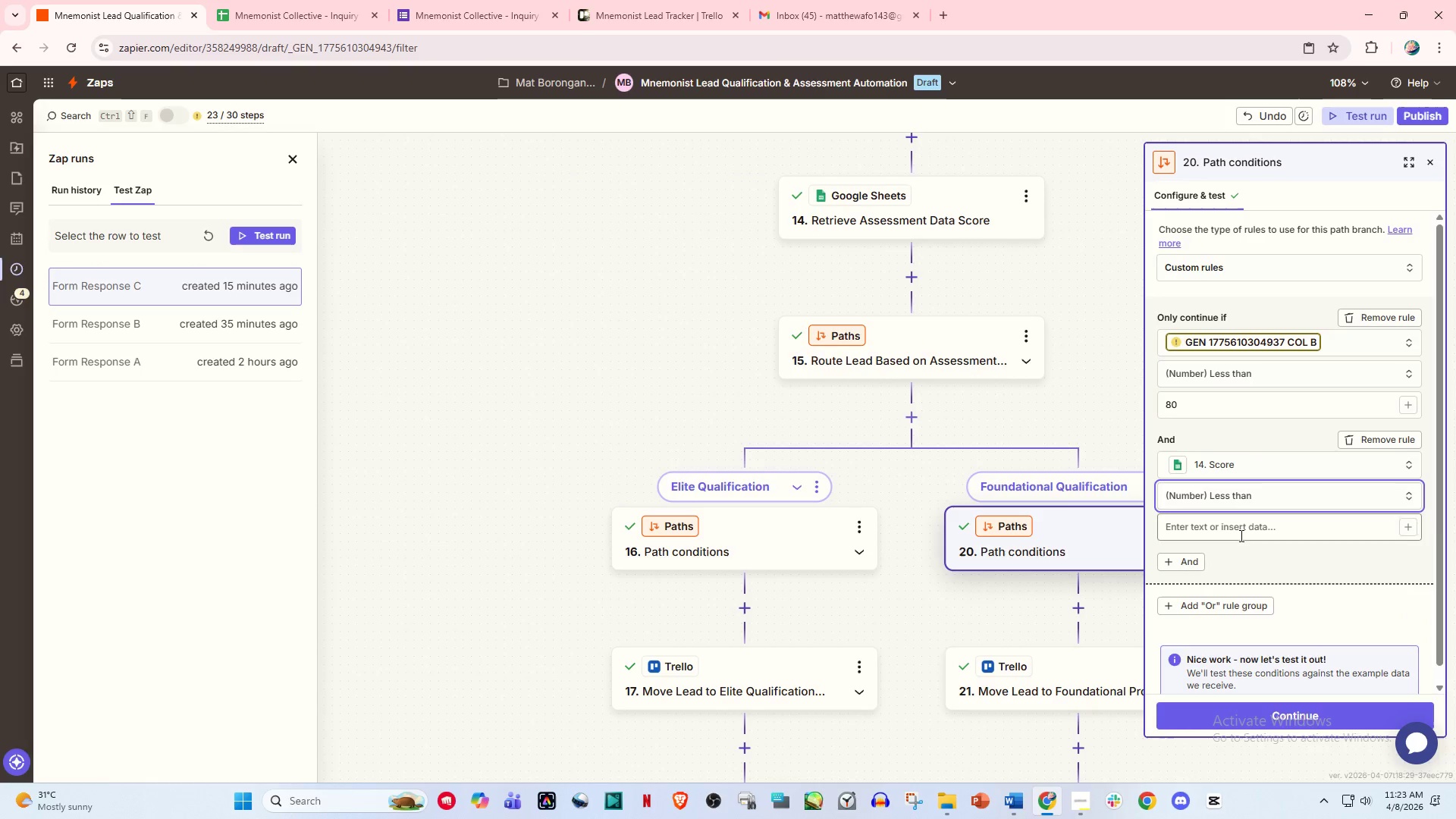 
left_click([1236, 543])
 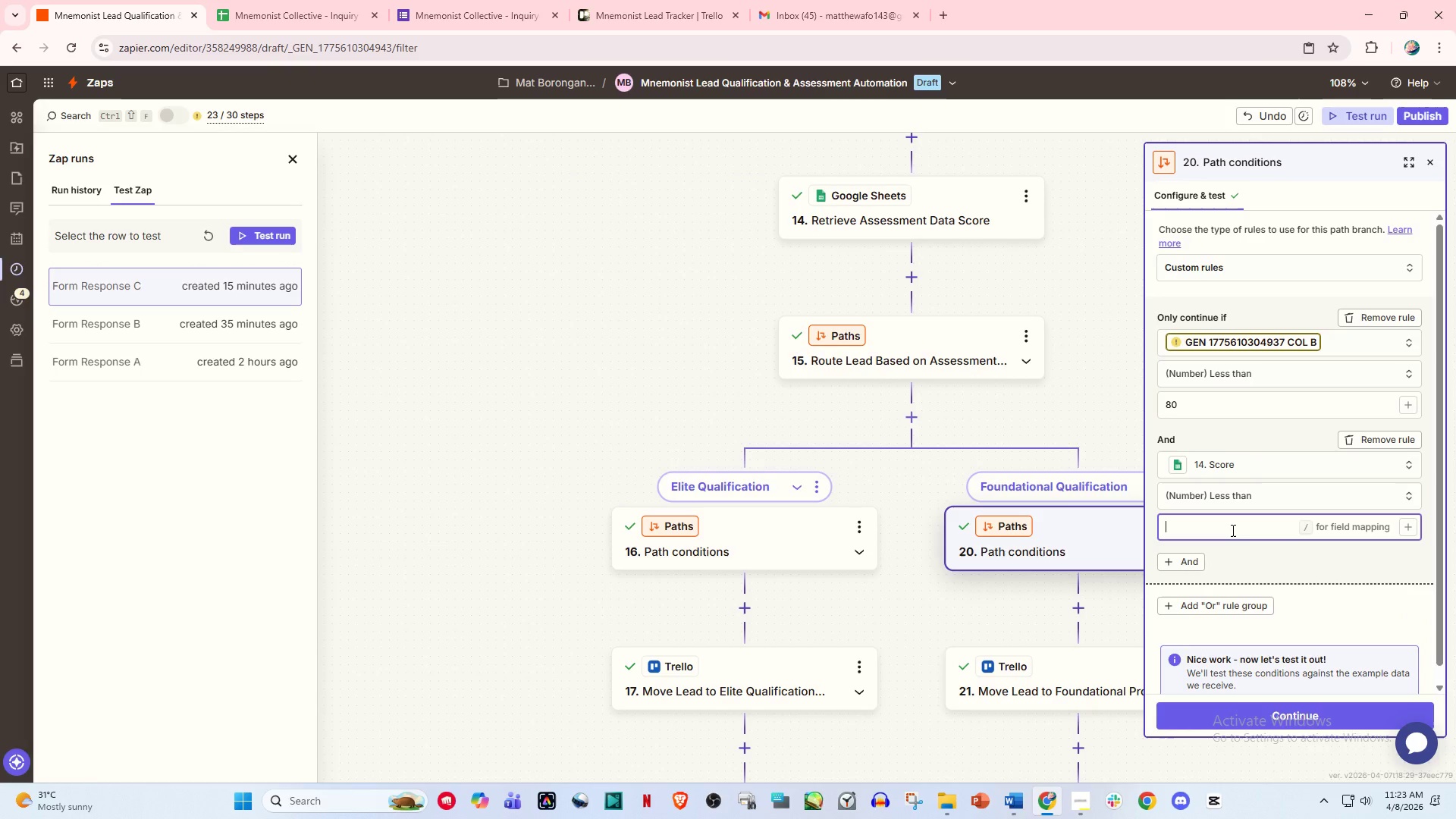 
key(Numpad8)
 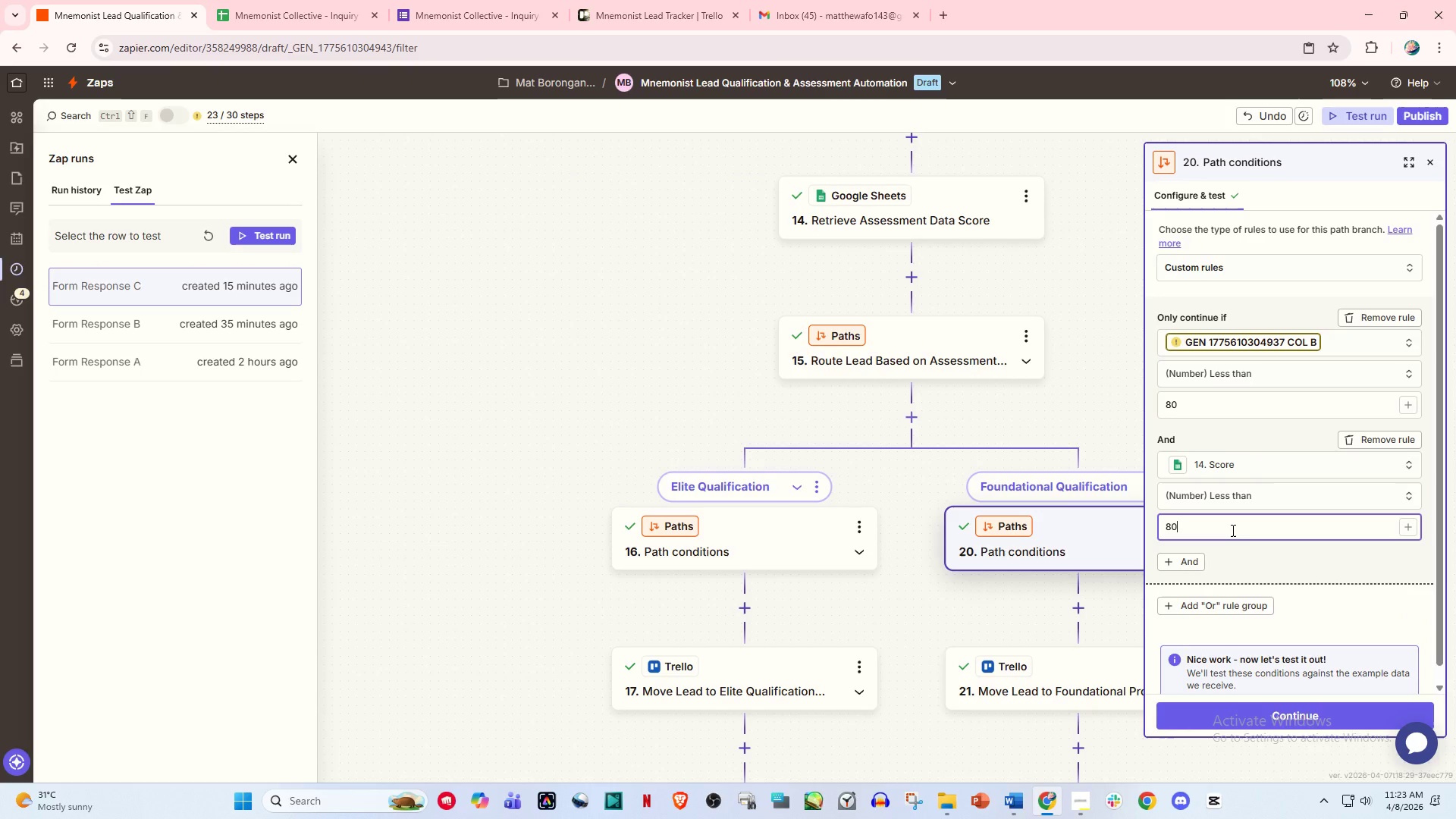 
key(Numpad0)
 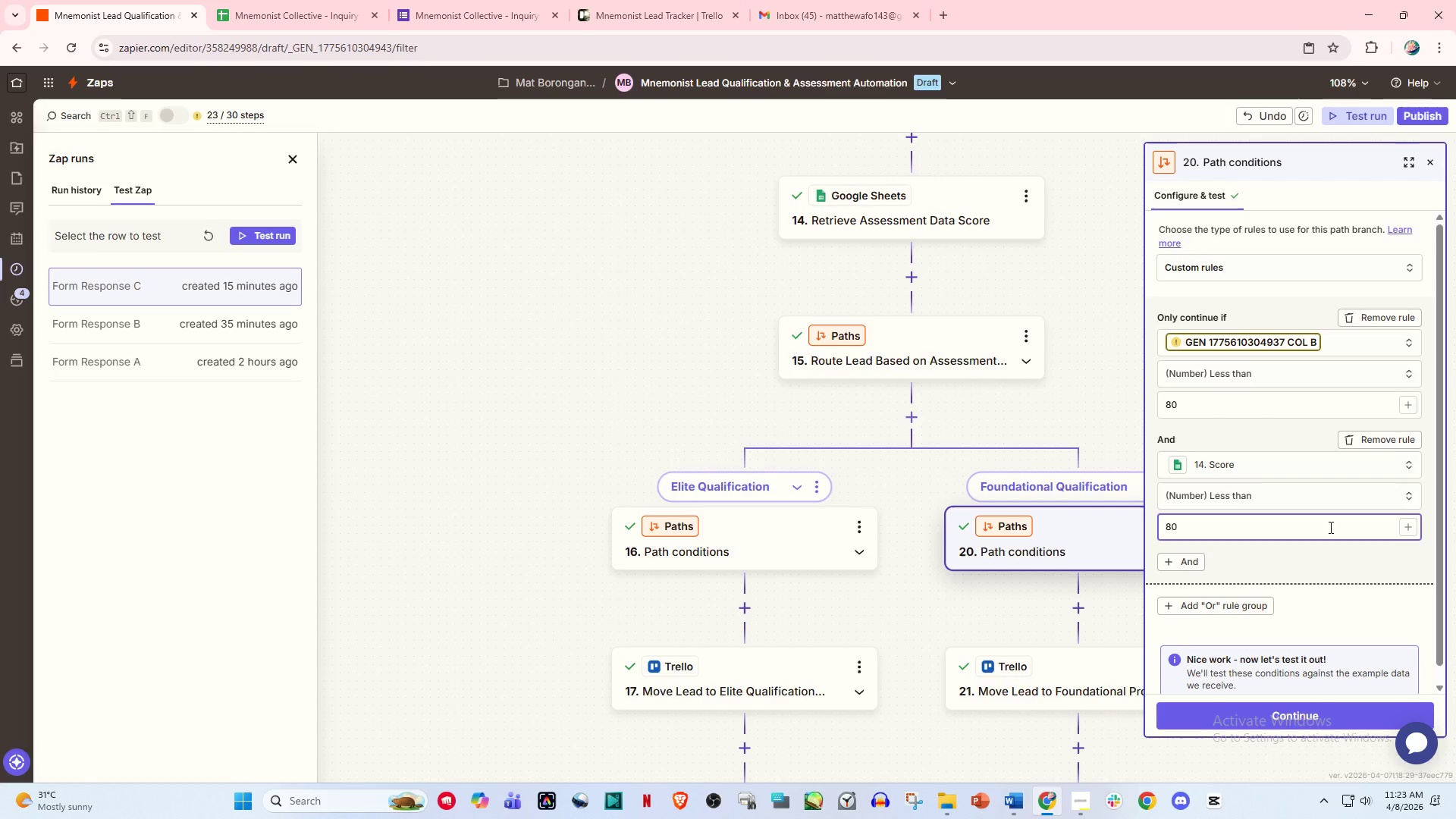 
left_click([1325, 576])
 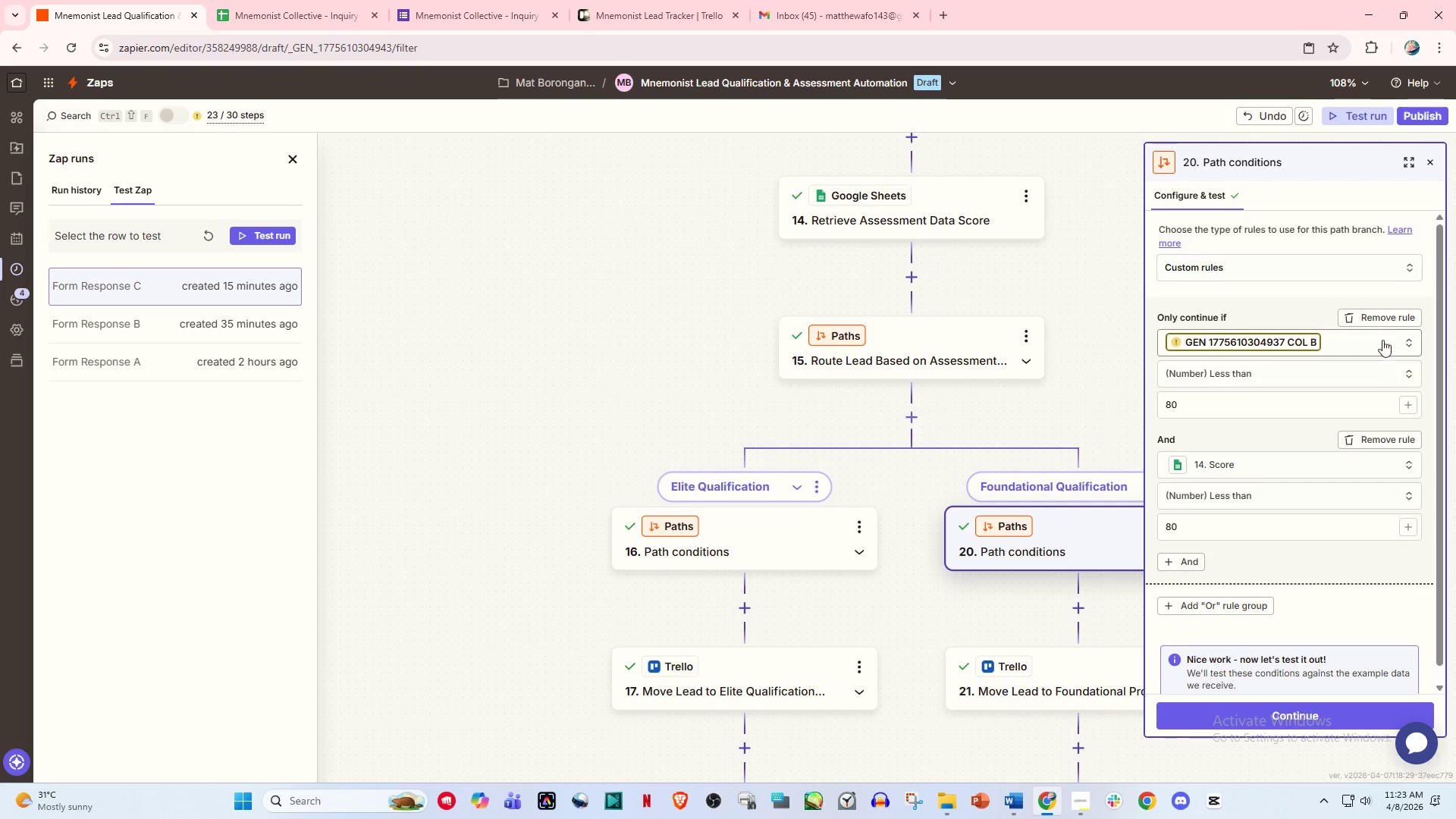 
left_click([1387, 308])
 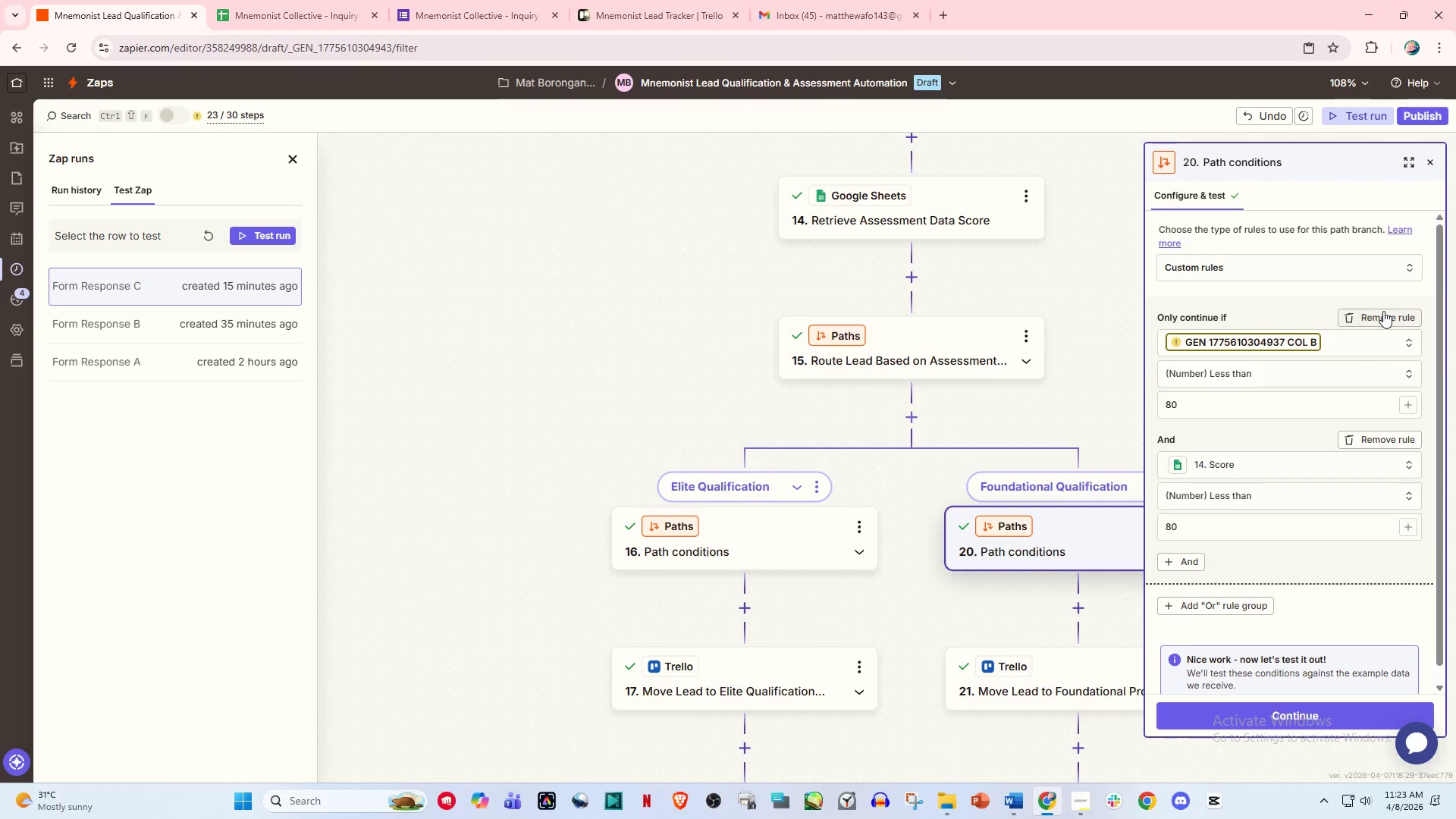 
left_click([1379, 318])
 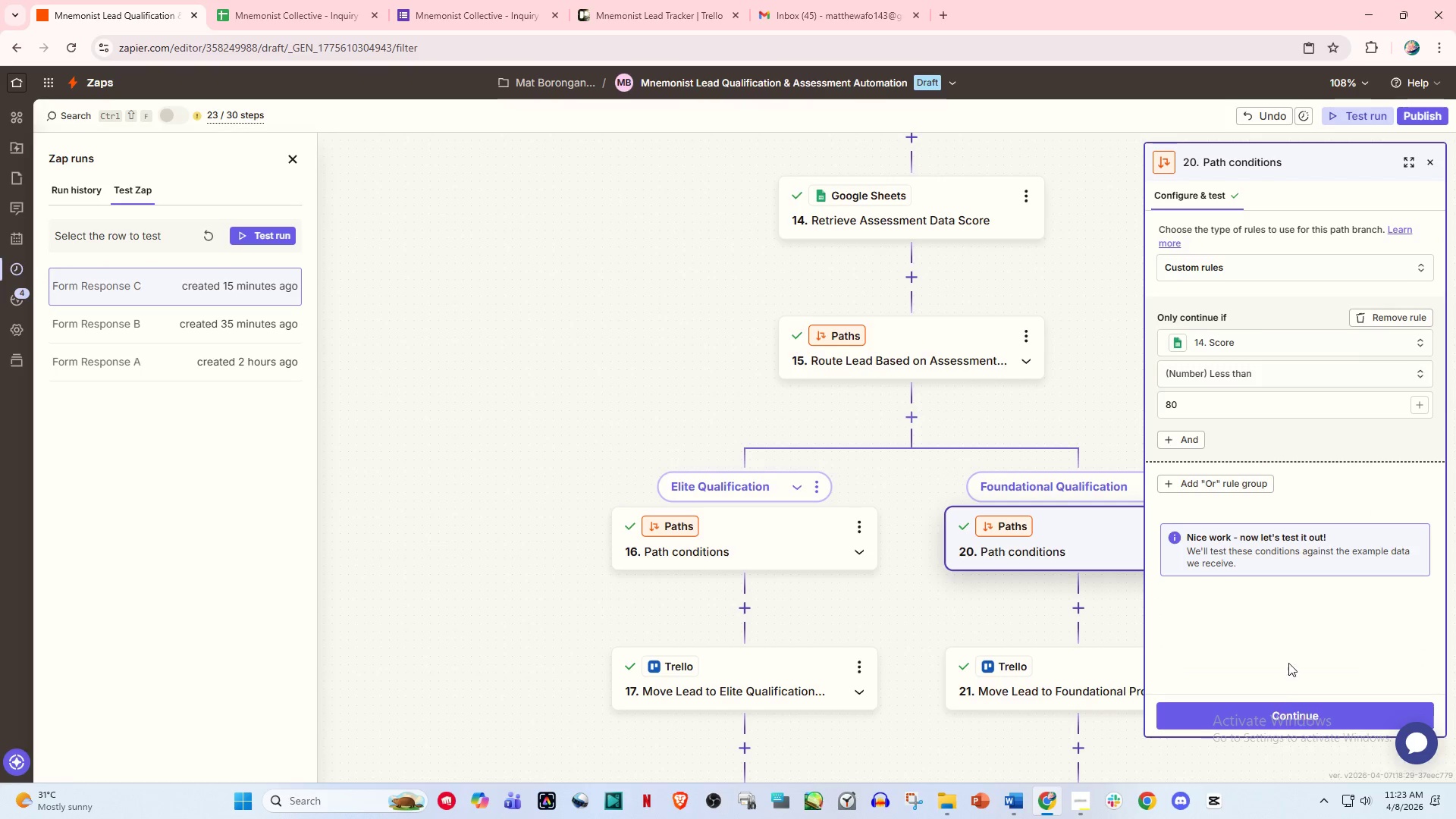 
left_click([1279, 704])
 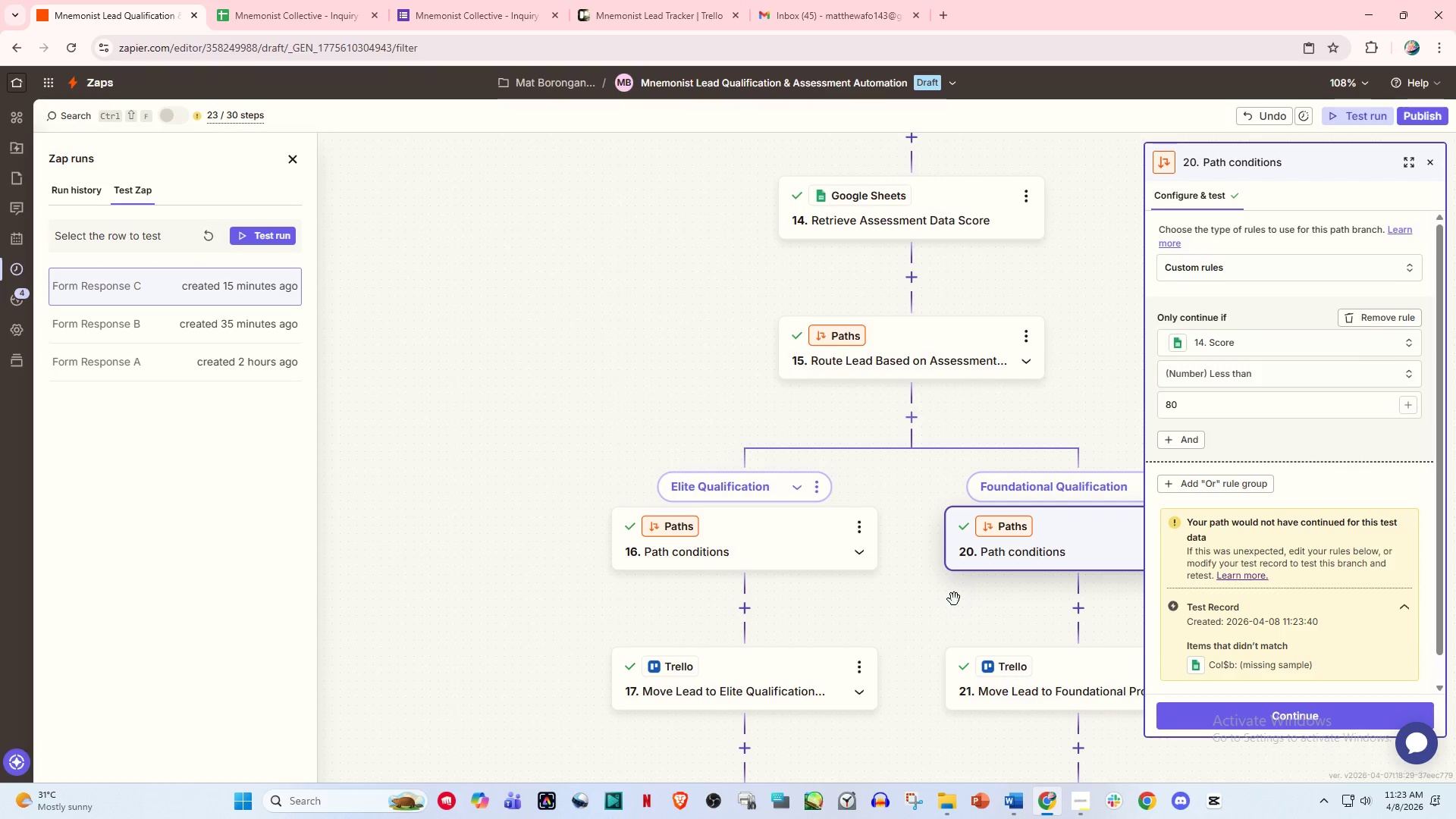 
left_click([934, 602])
 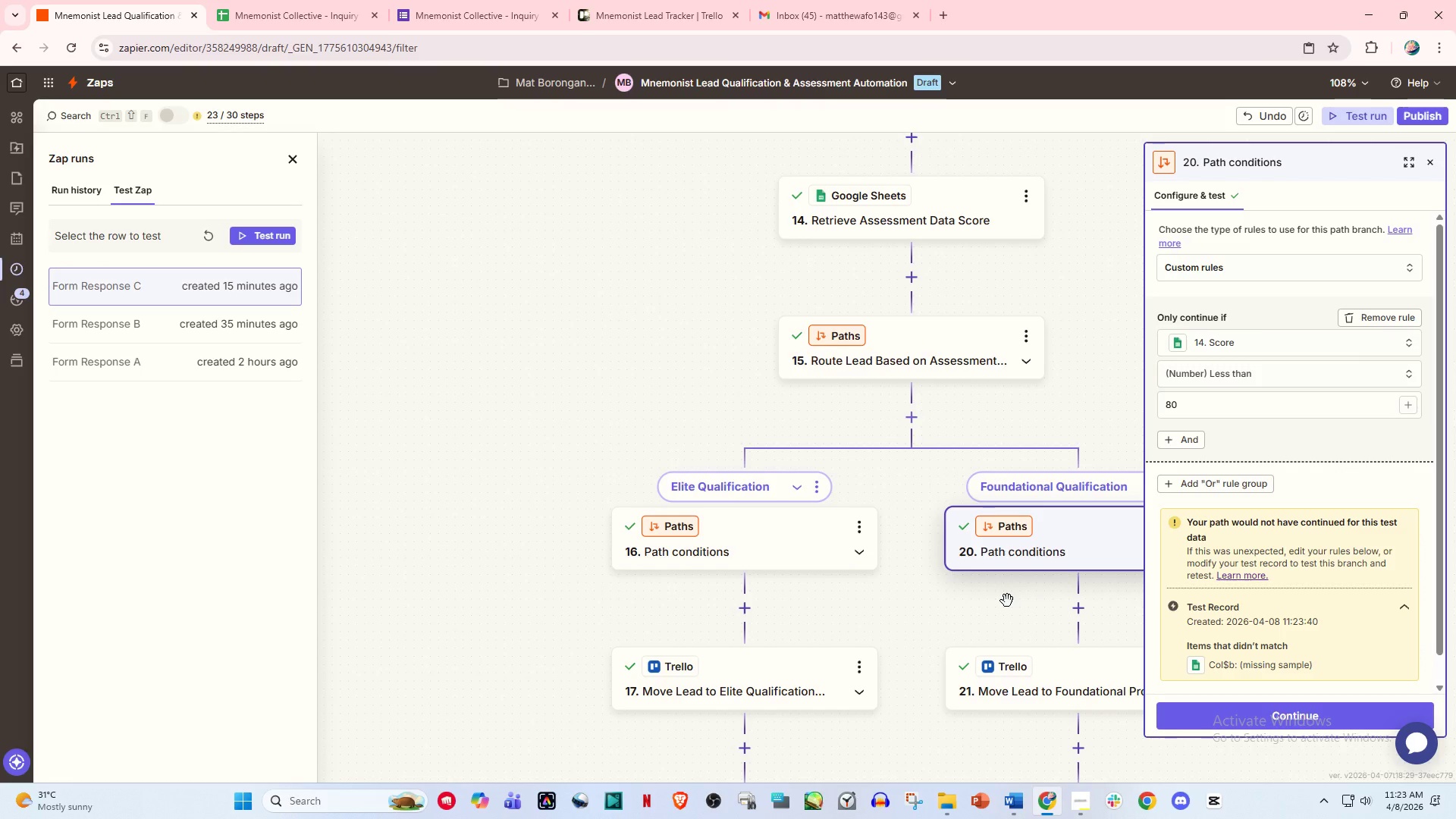 
scroll: coordinate [890, 372], scroll_direction: up, amount: 29.0
 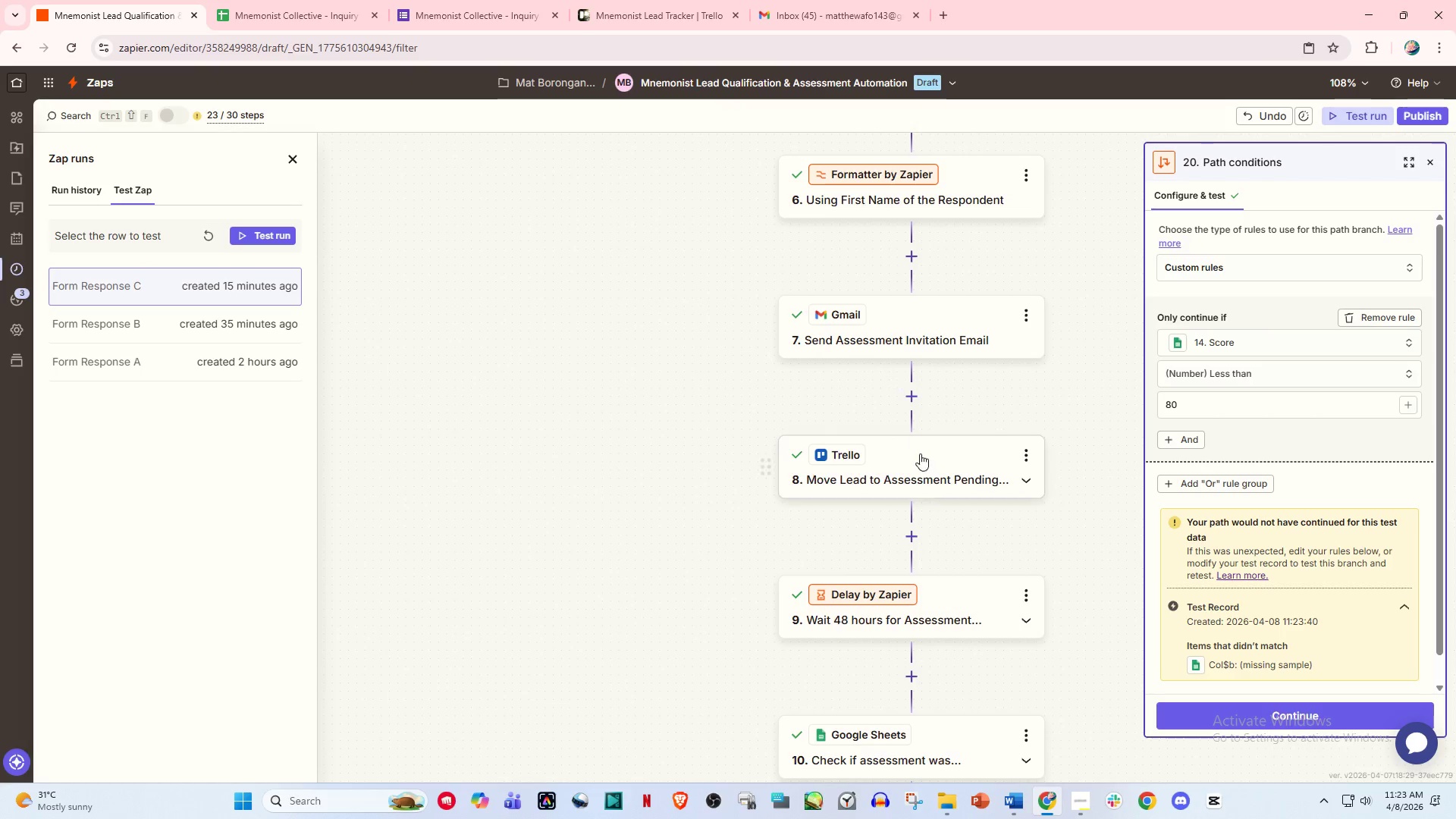 
left_click([920, 454])
 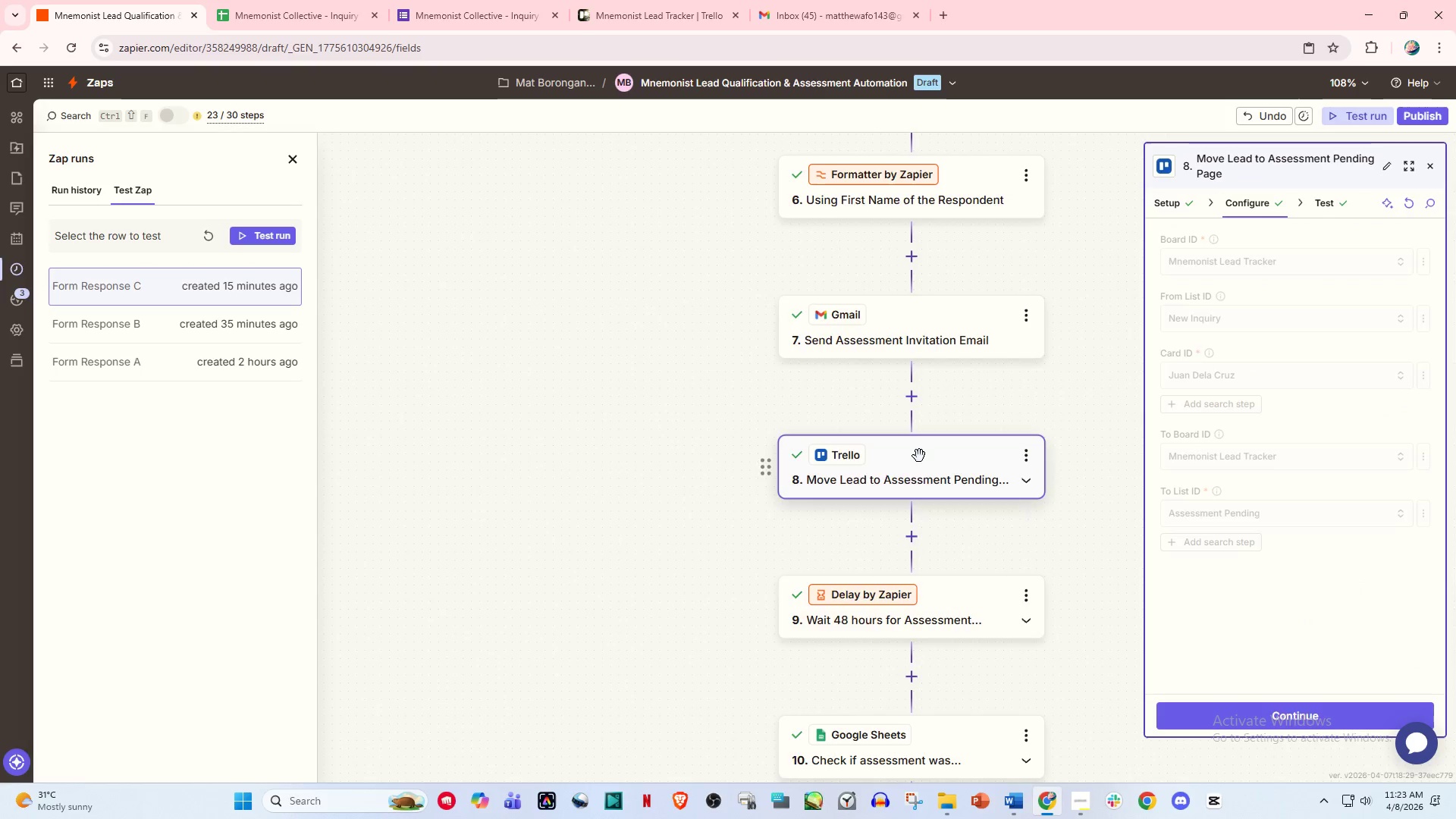 
scroll: coordinate [908, 444], scroll_direction: up, amount: 6.0
 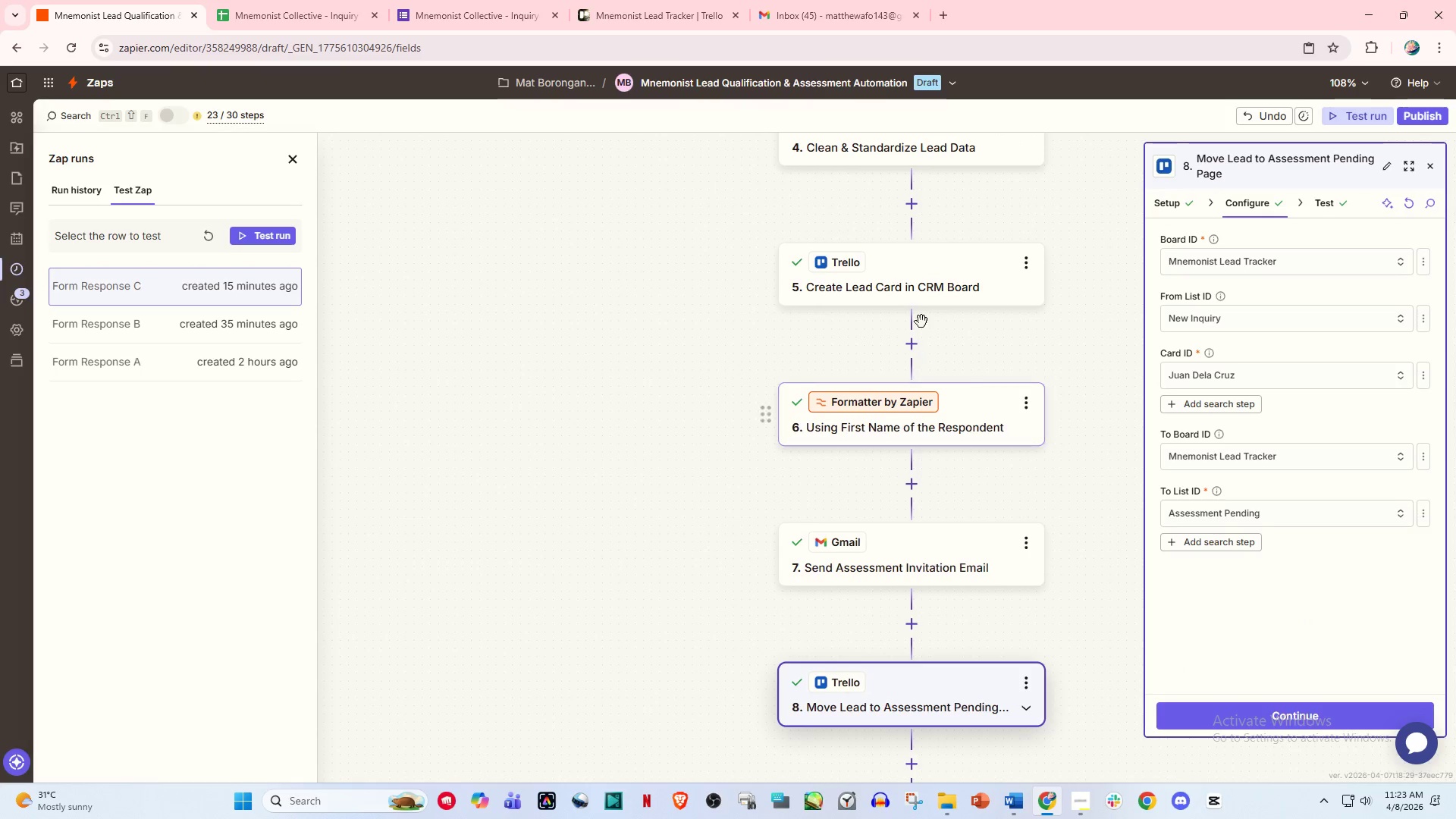 
left_click([921, 278])
 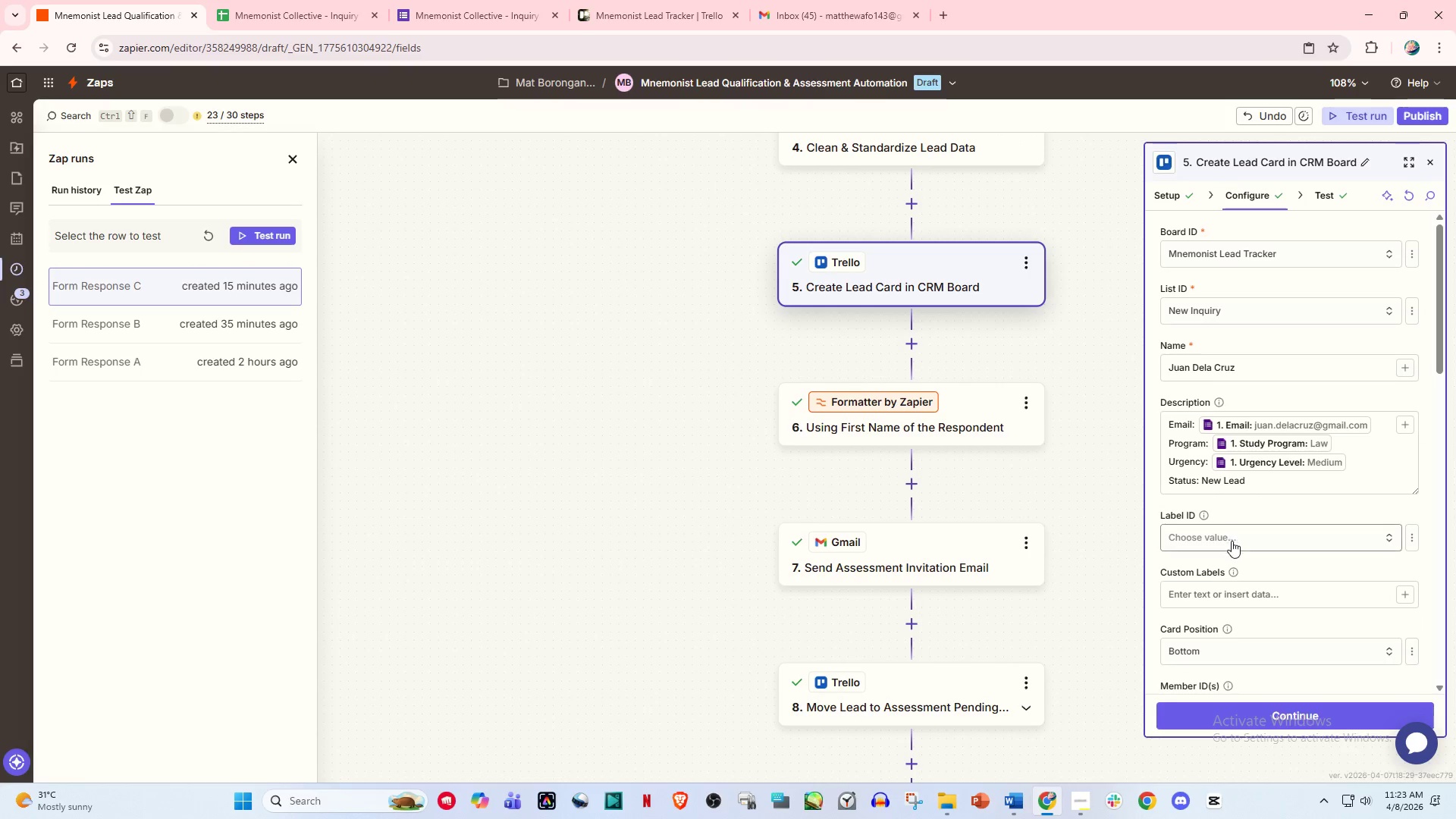 
scroll: coordinate [1276, 557], scroll_direction: down, amount: 7.0
 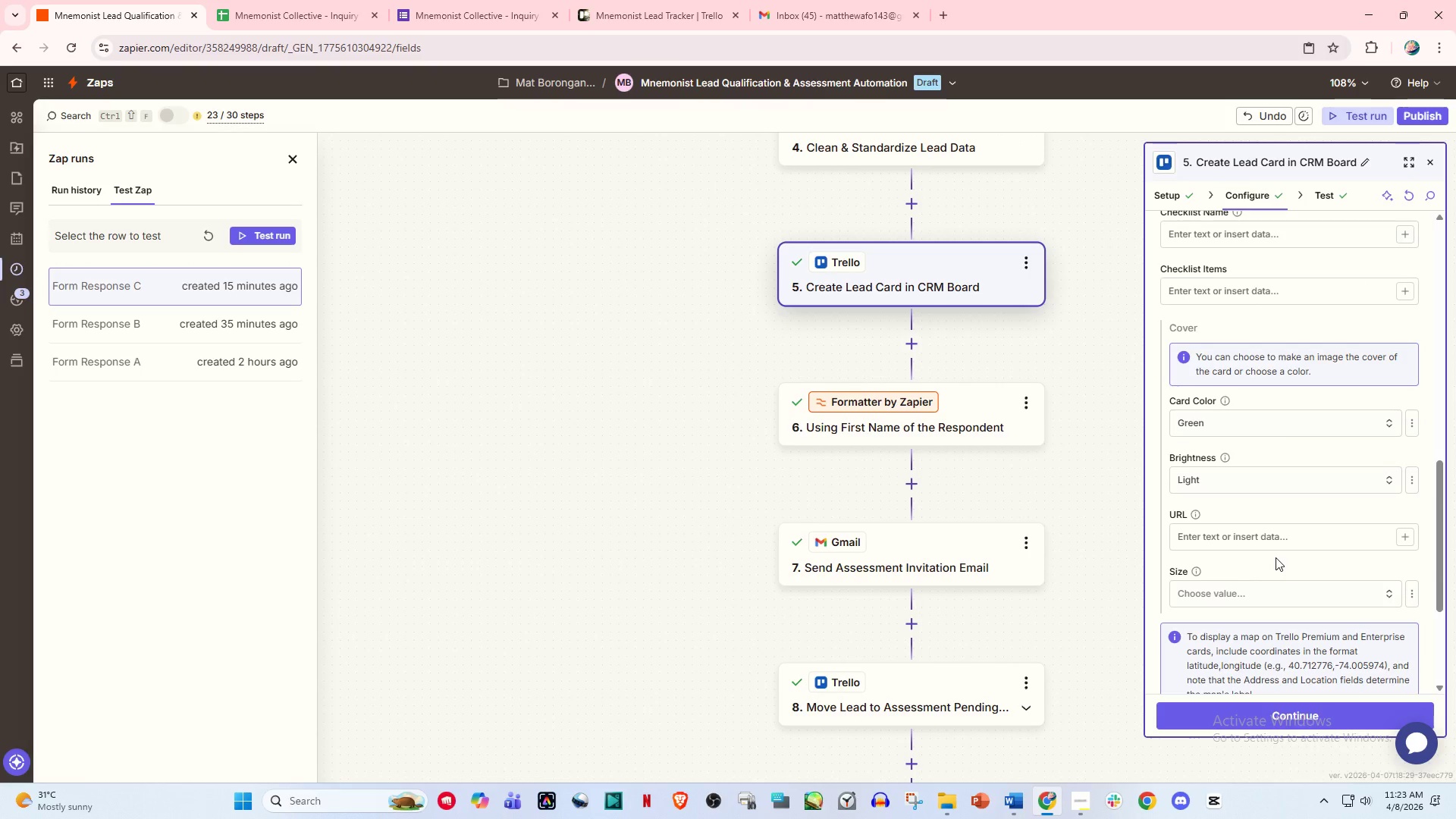 
scroll: coordinate [1277, 423], scroll_direction: up, amount: 10.0
 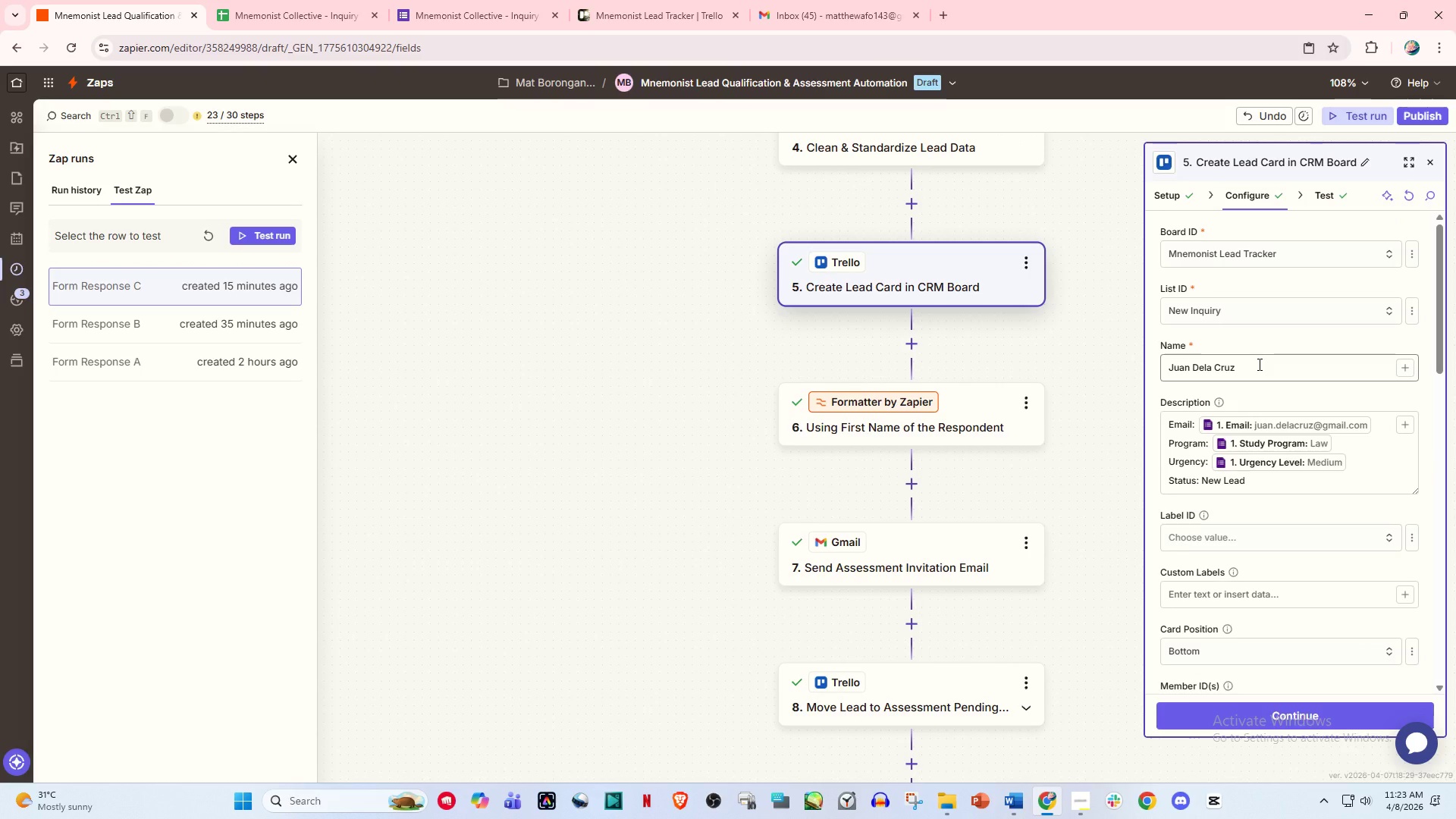 
left_click([1258, 364])
 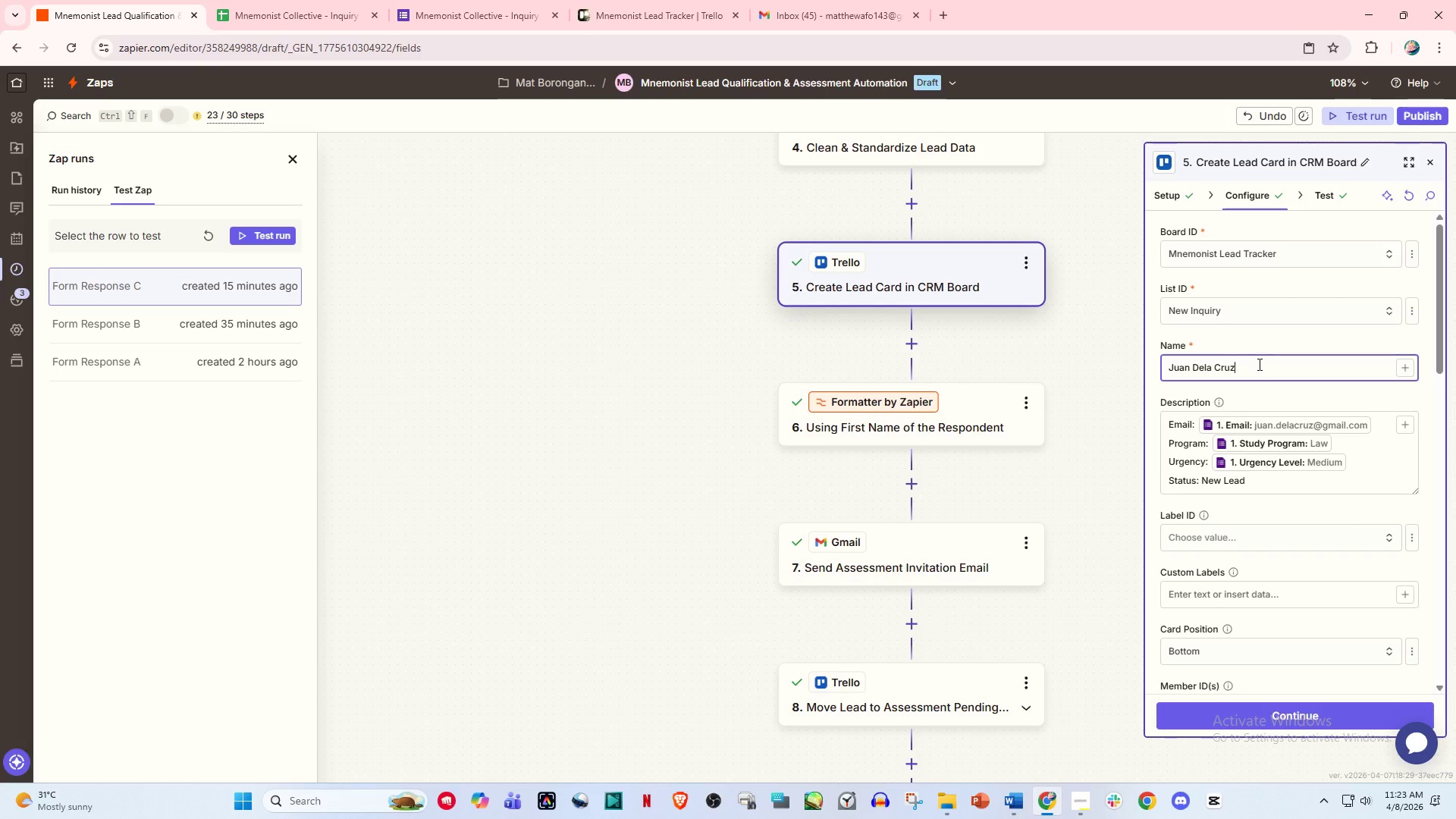 
hold_key(key=Backspace, duration=1.23)
 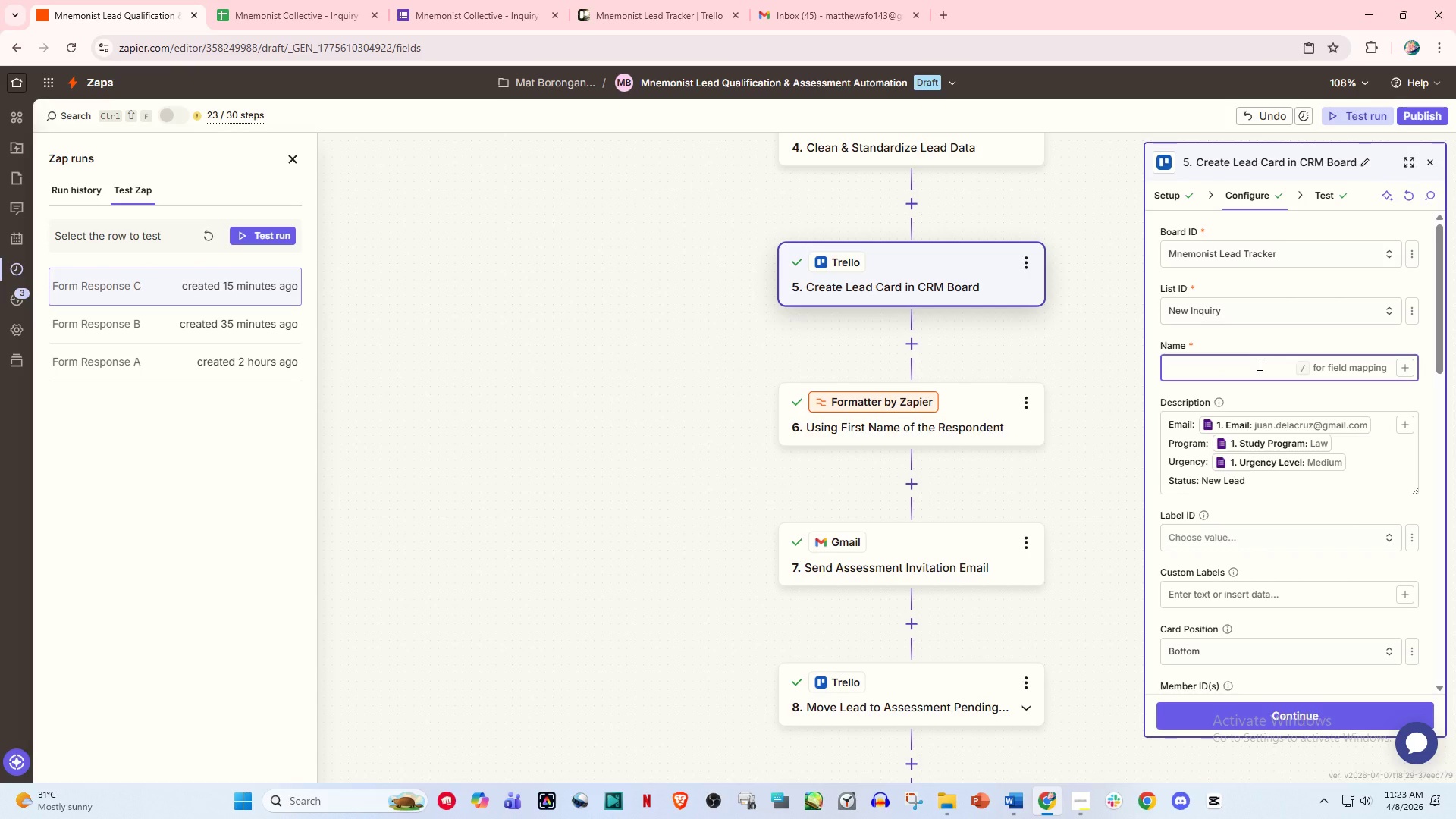 
type(Lre)
key(Backspace)
type(ad Ca)
key(Backspace)
key(Backspace)
key(Backspace)
type( Data)
 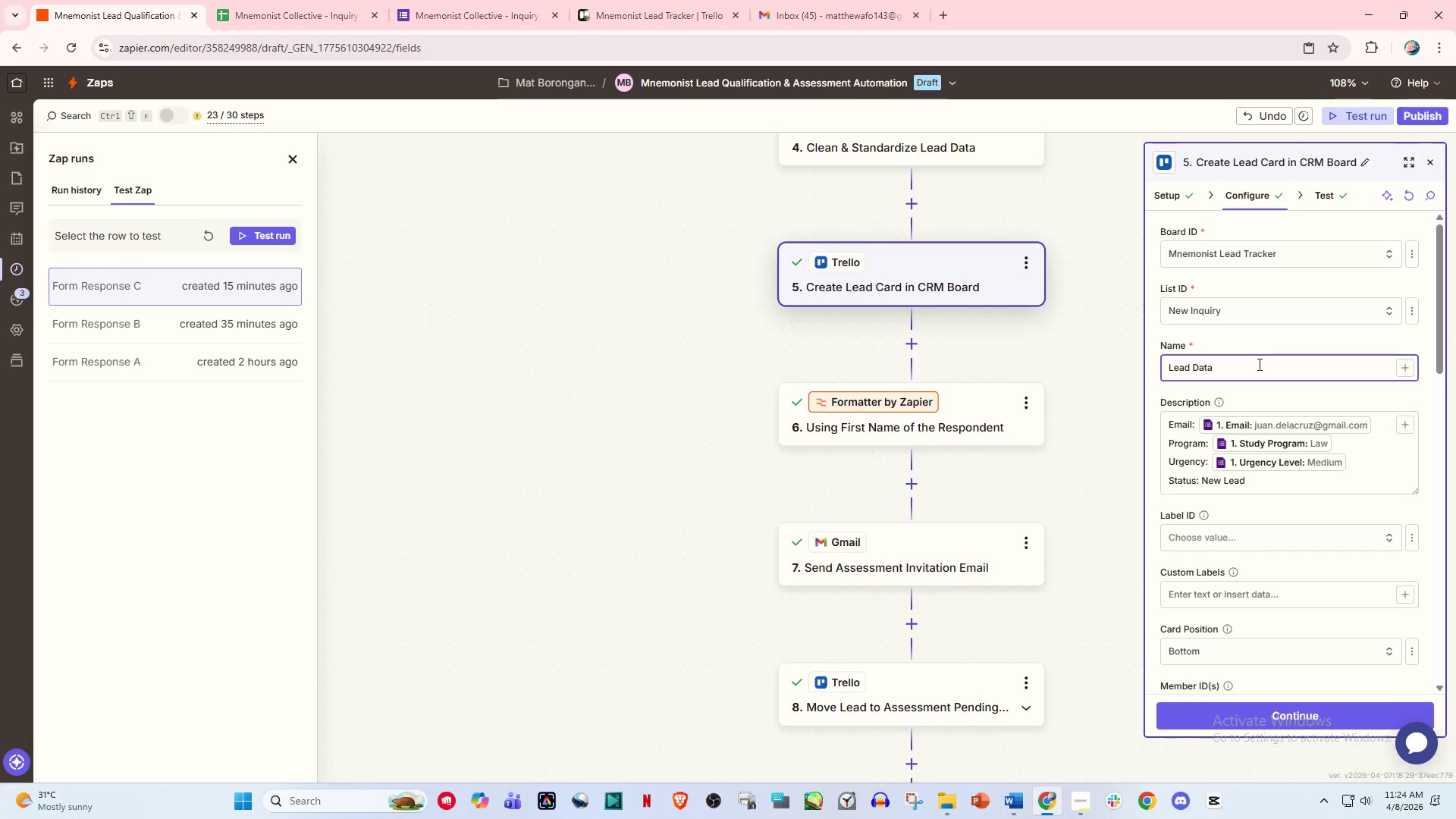 
left_click([1268, 722])
 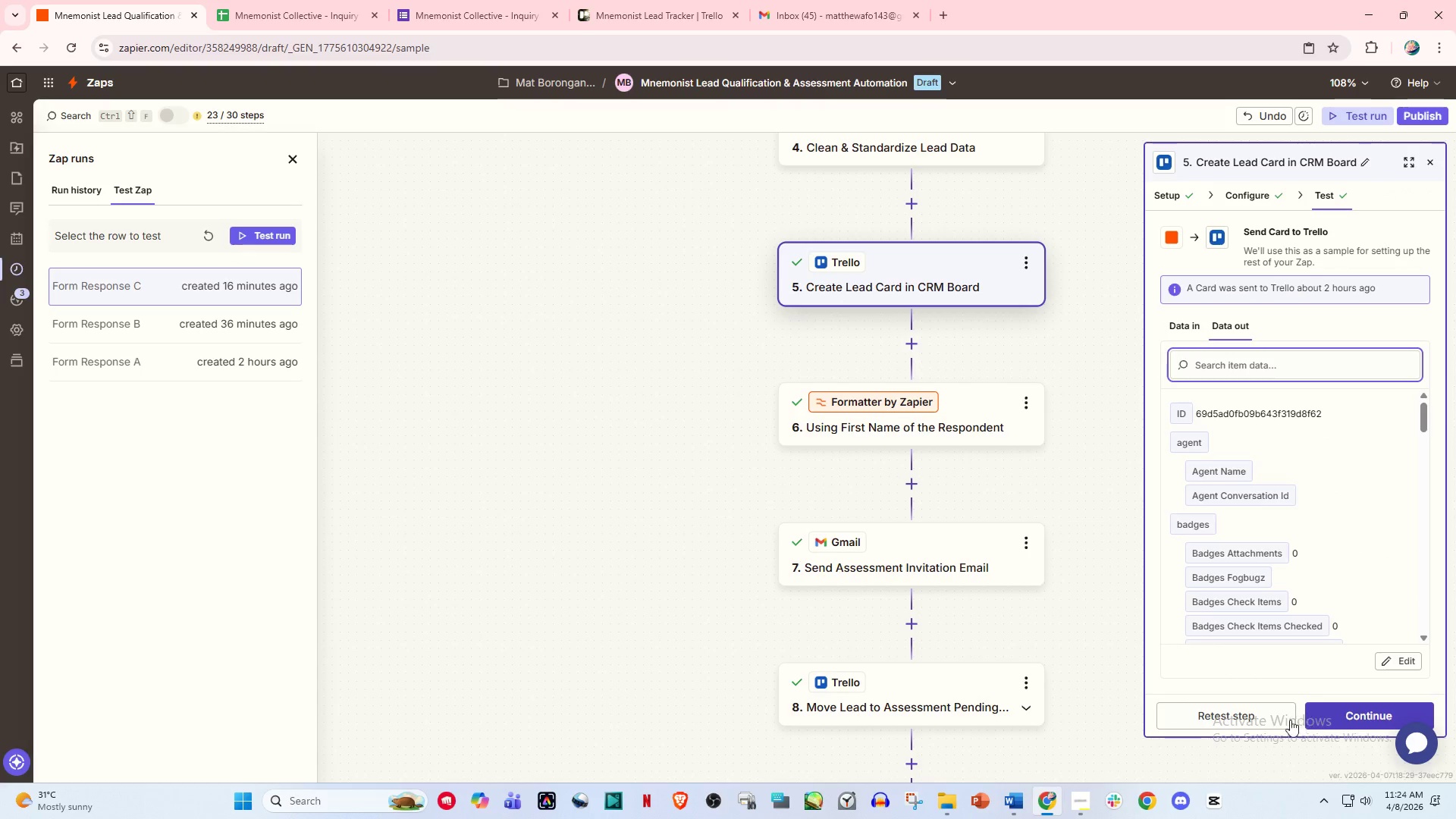 
left_click([1235, 713])
 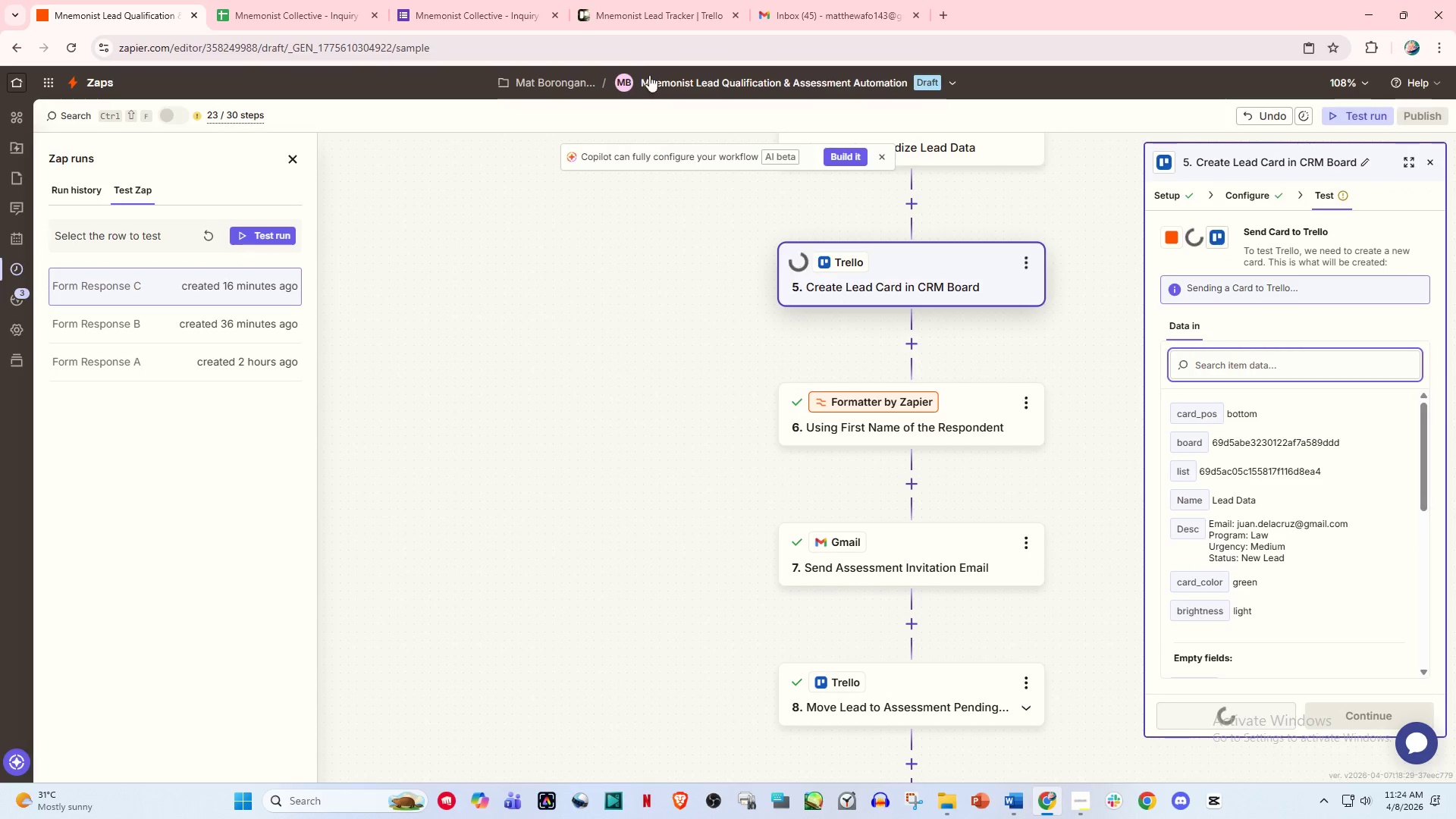 
left_click([641, 0])
 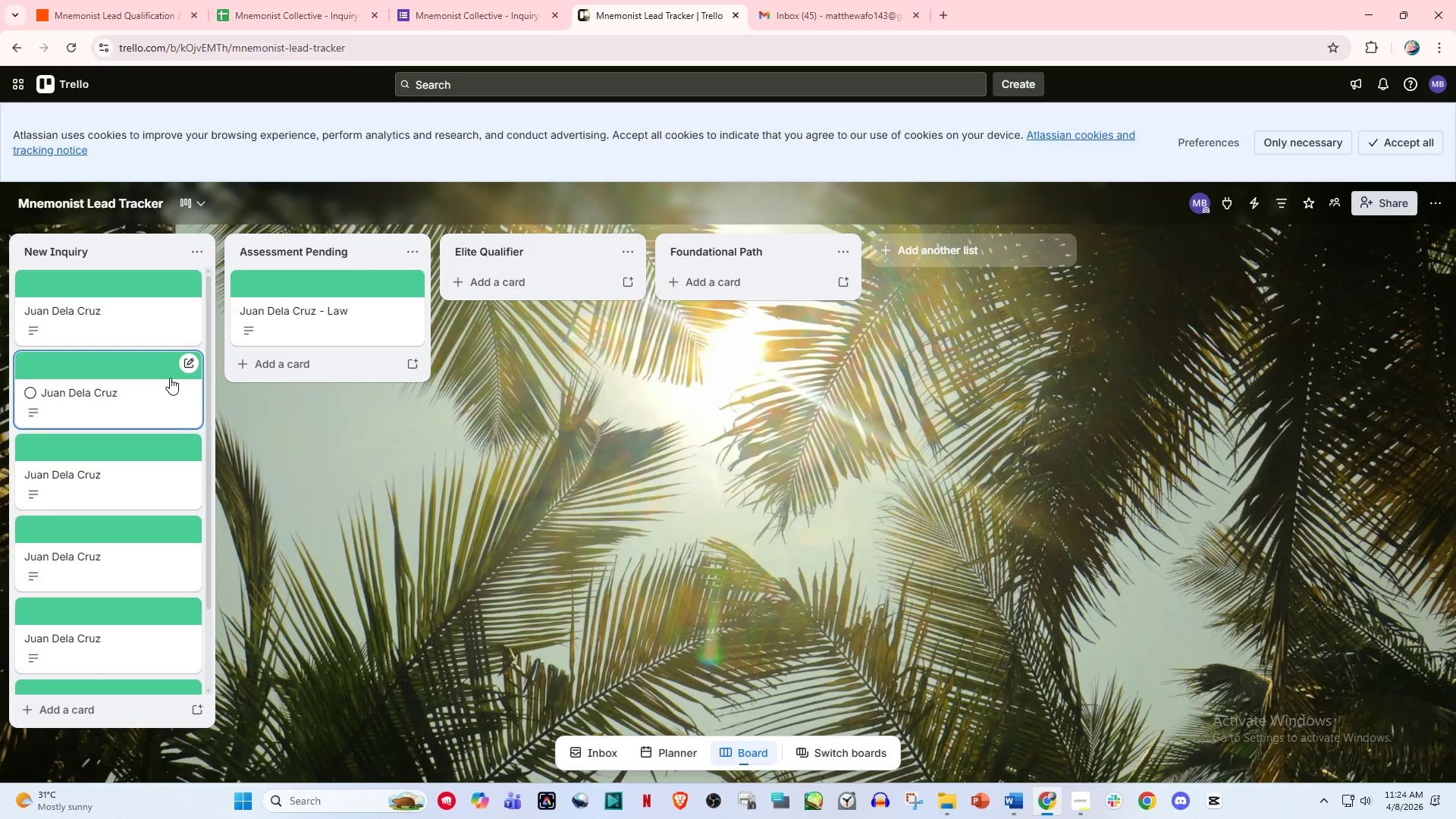 
scroll: coordinate [153, 431], scroll_direction: up, amount: 2.0
 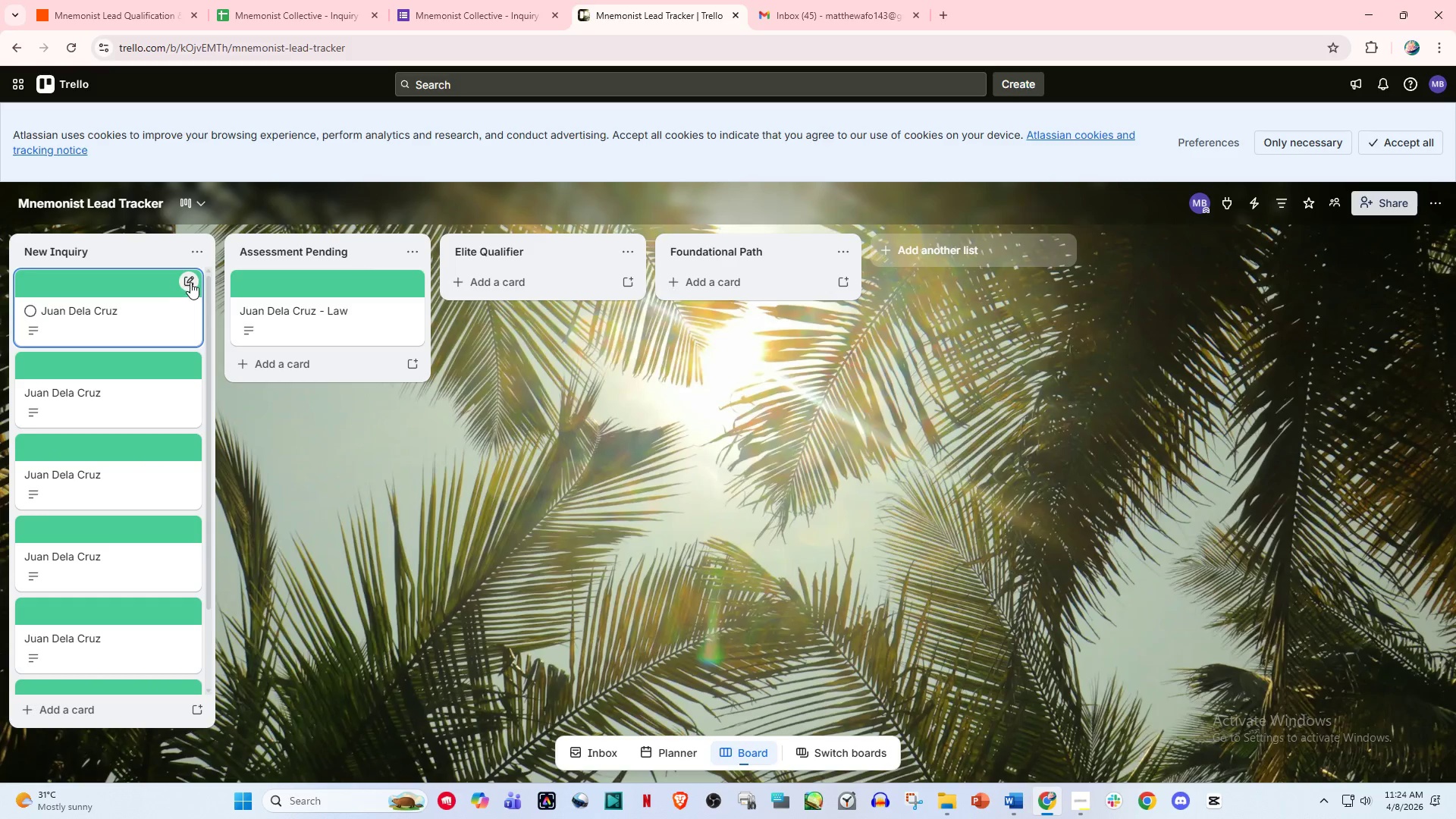 
left_click([190, 282])
 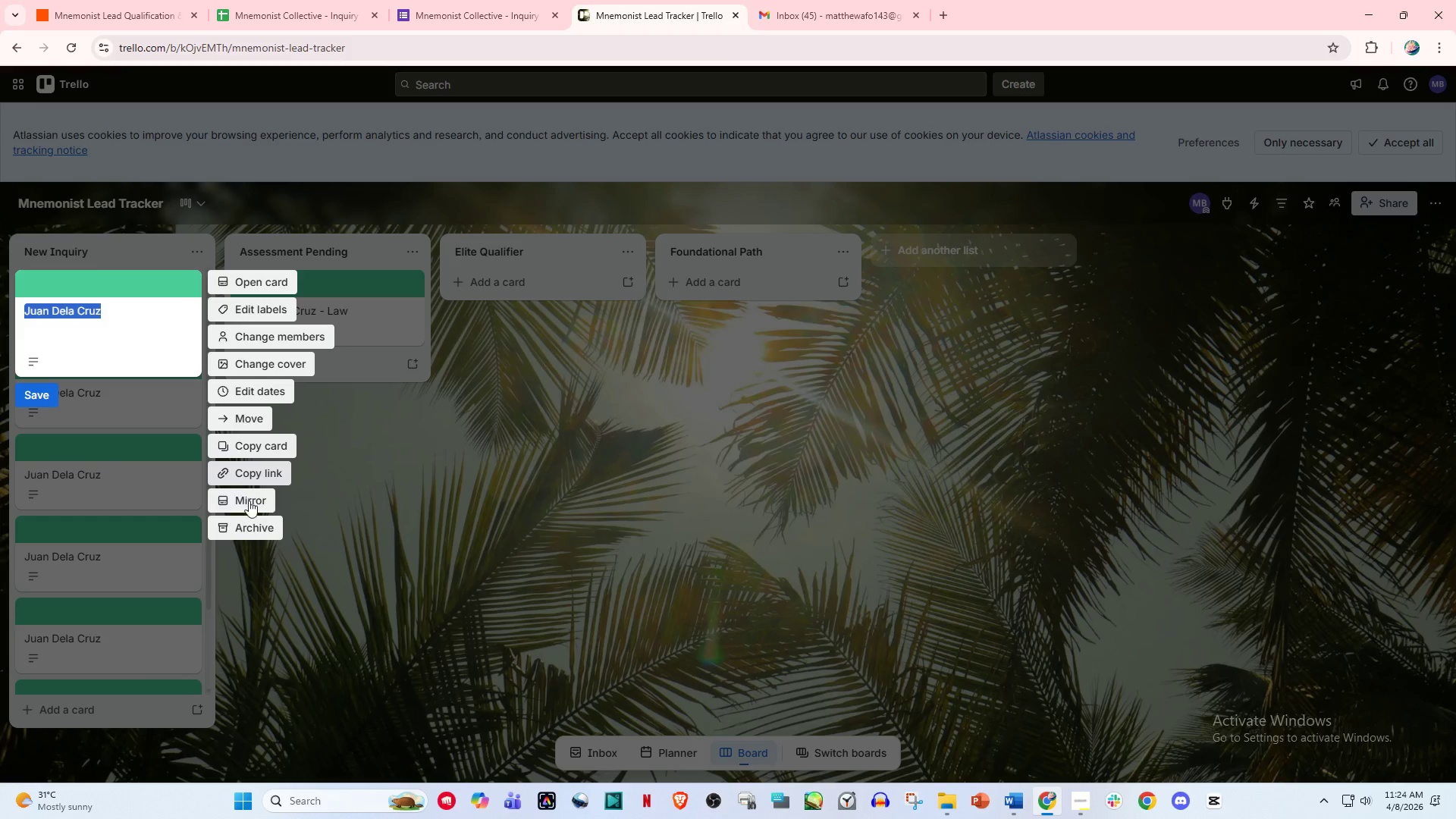 
left_click([251, 524])
 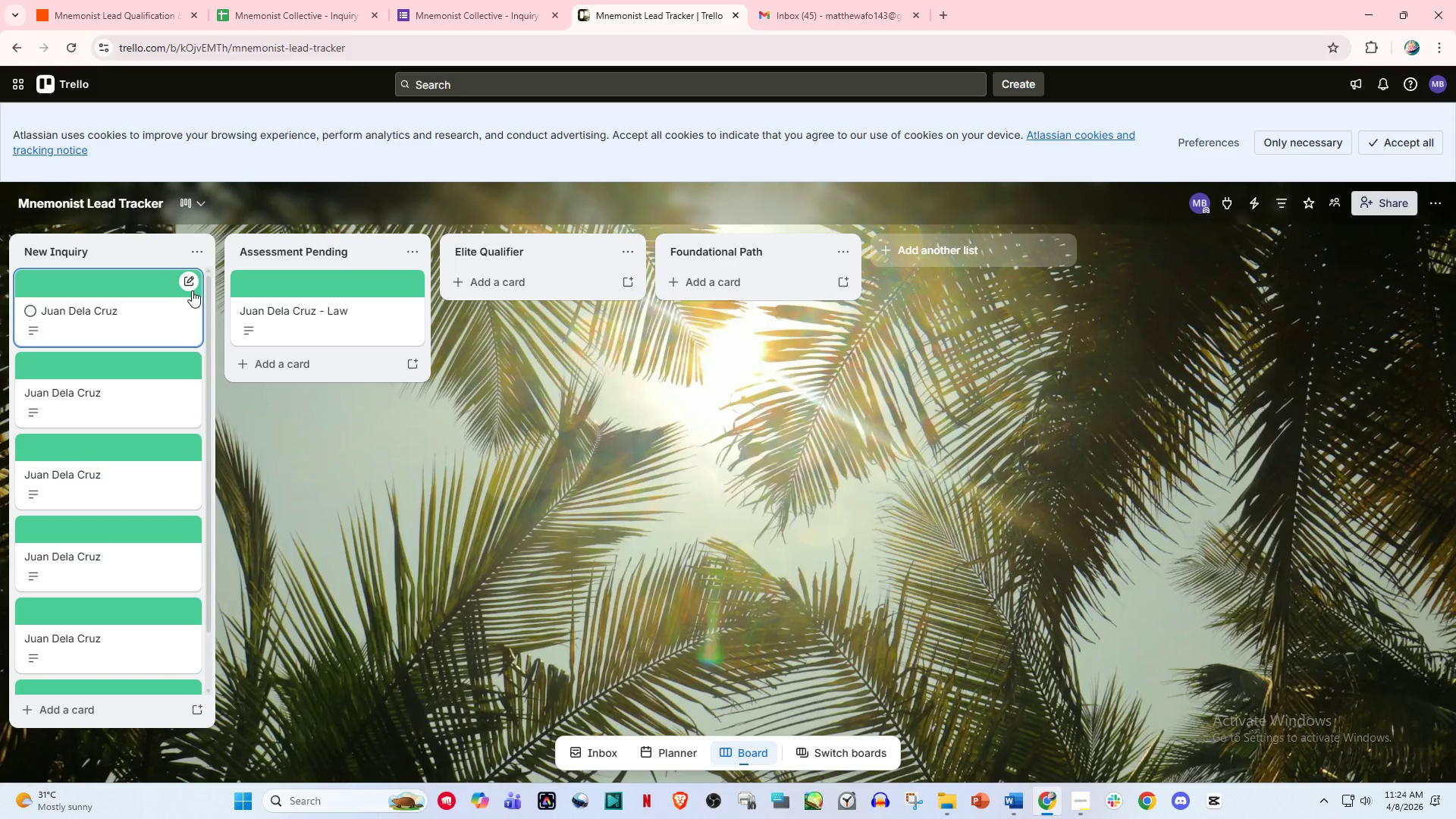 
left_click([190, 280])
 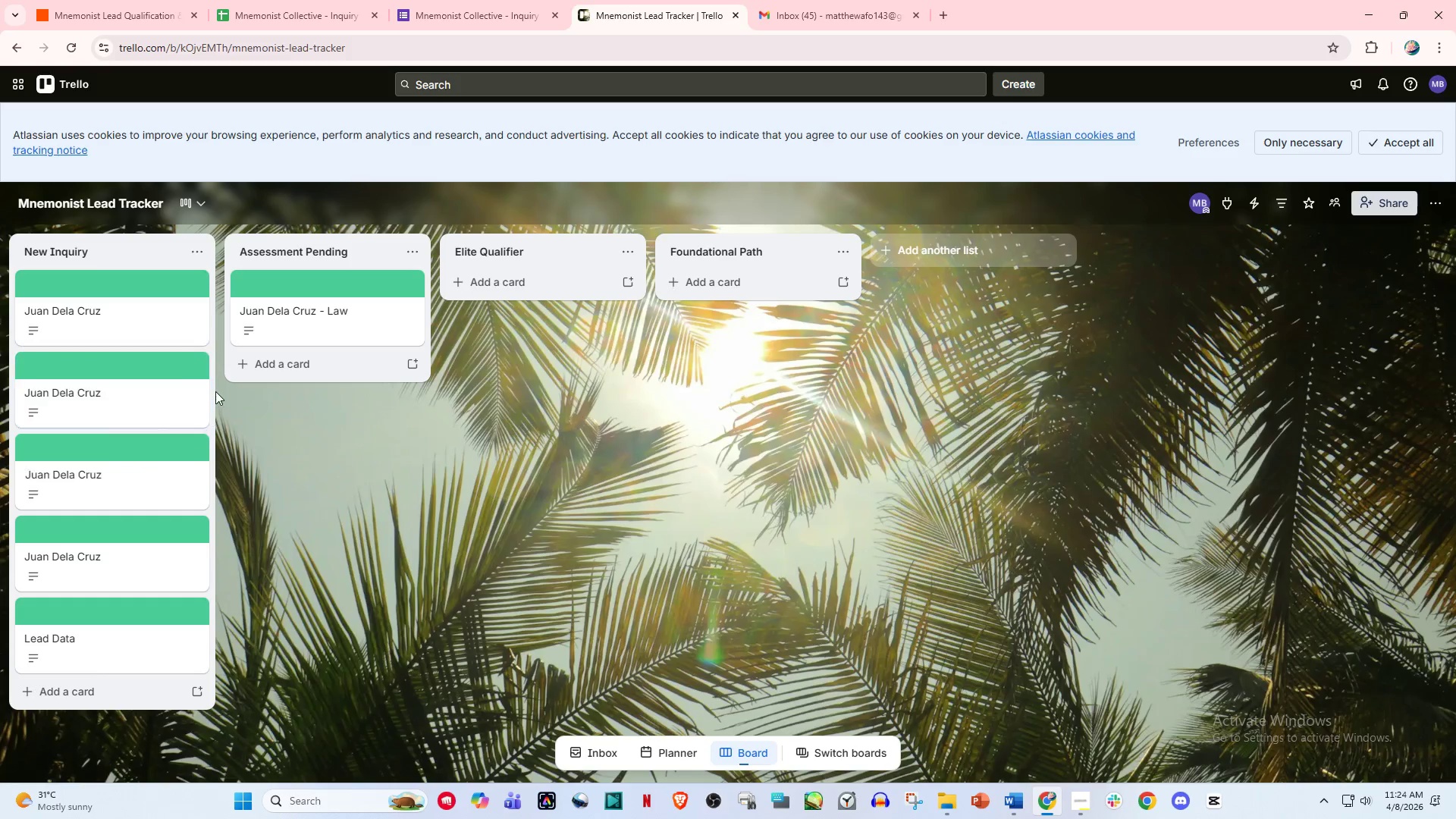 
left_click([197, 286])
 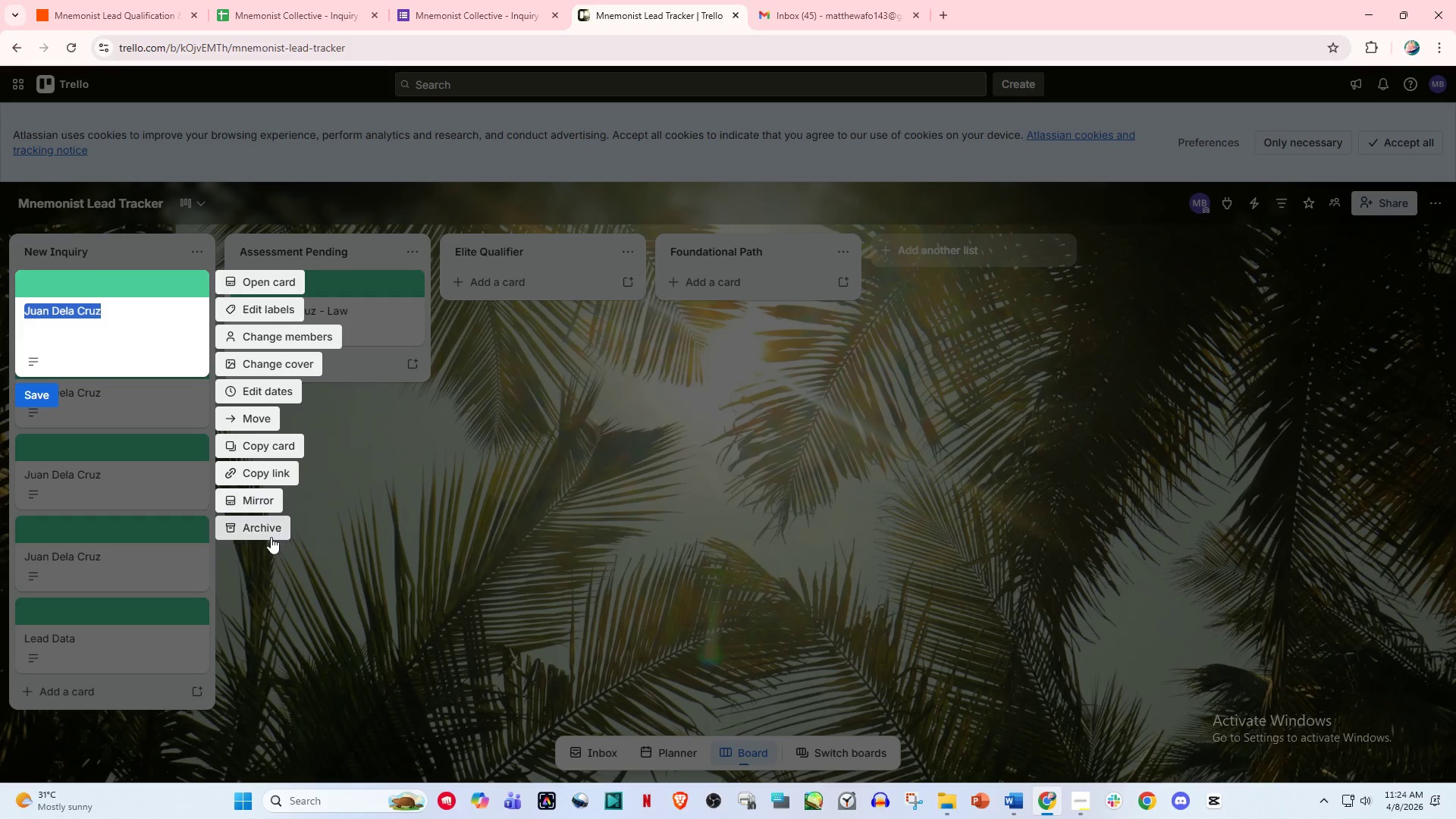 
left_click([265, 526])
 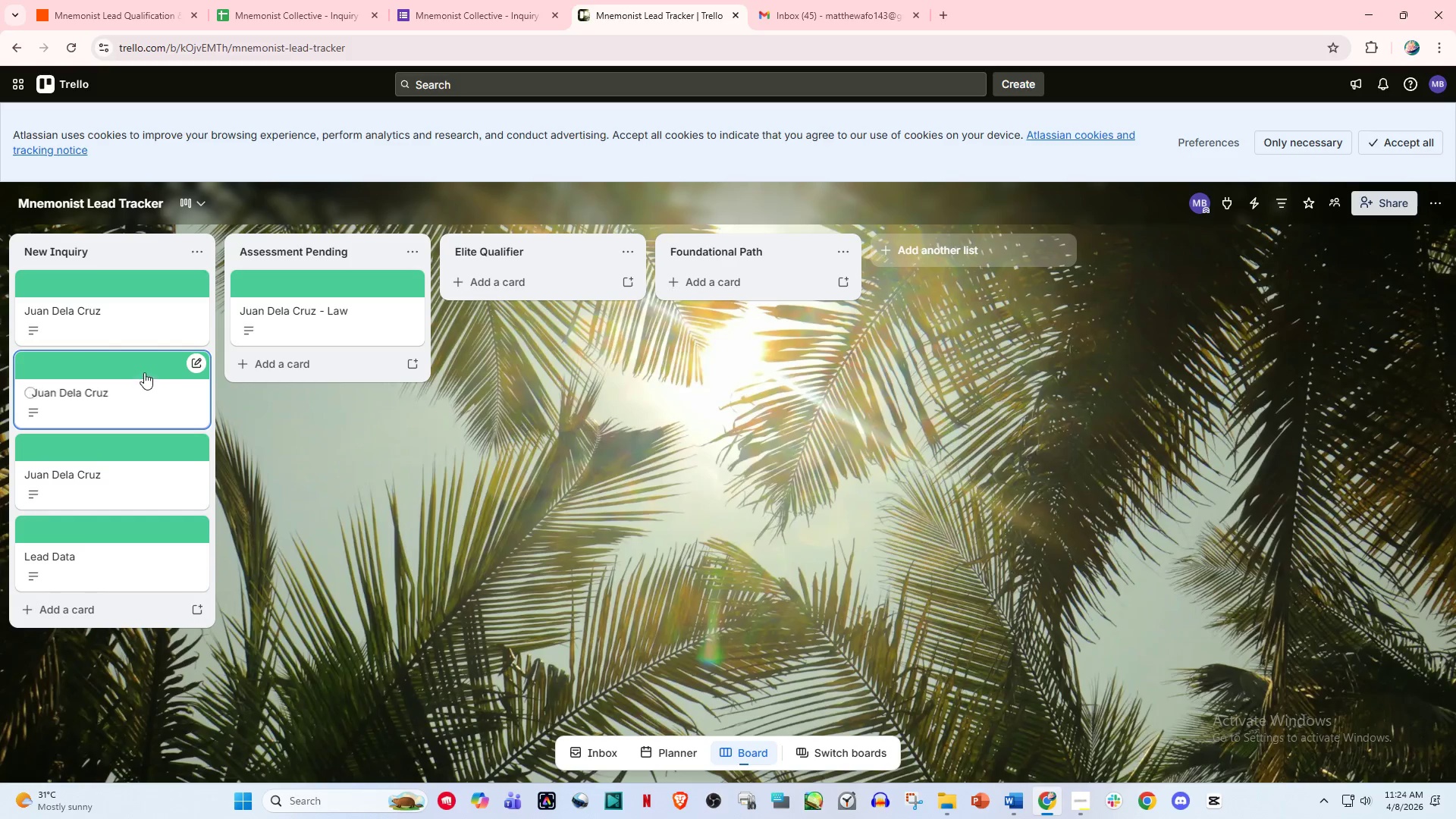 
left_click([149, 307])
 